 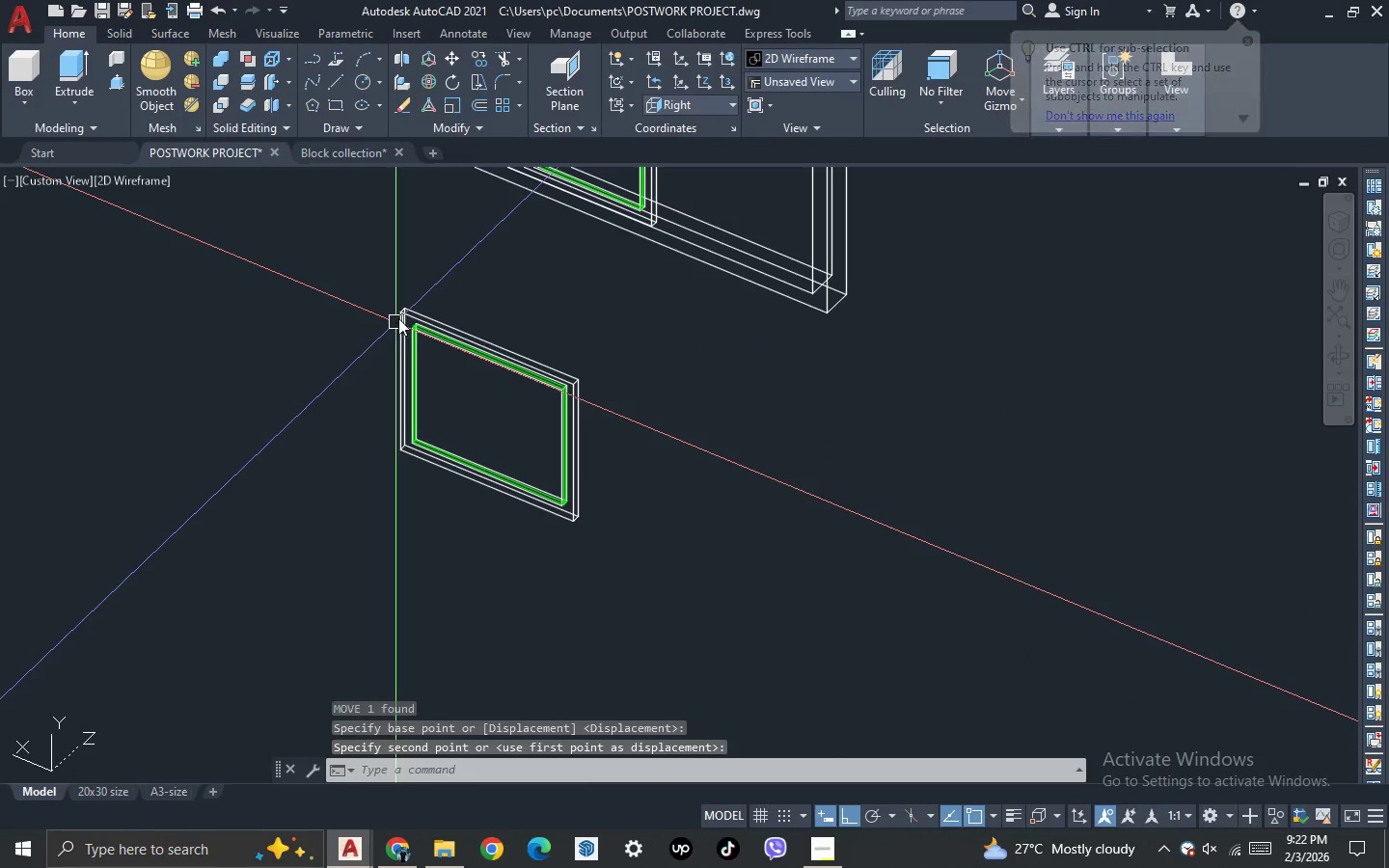 
scroll: coordinate [458, 439], scroll_direction: down, amount: 2.0
 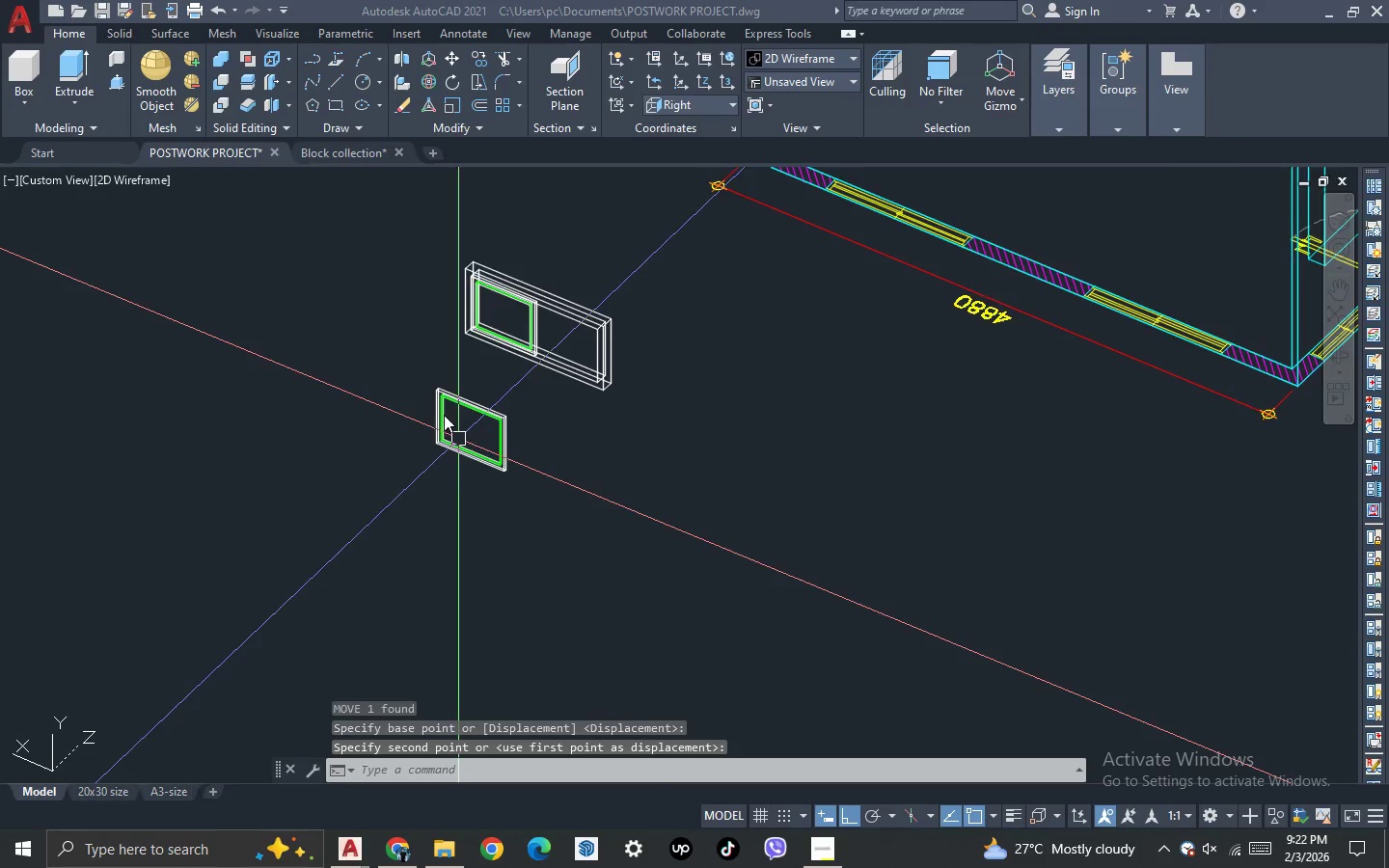 
scroll: coordinate [443, 415], scroll_direction: up, amount: 2.0
 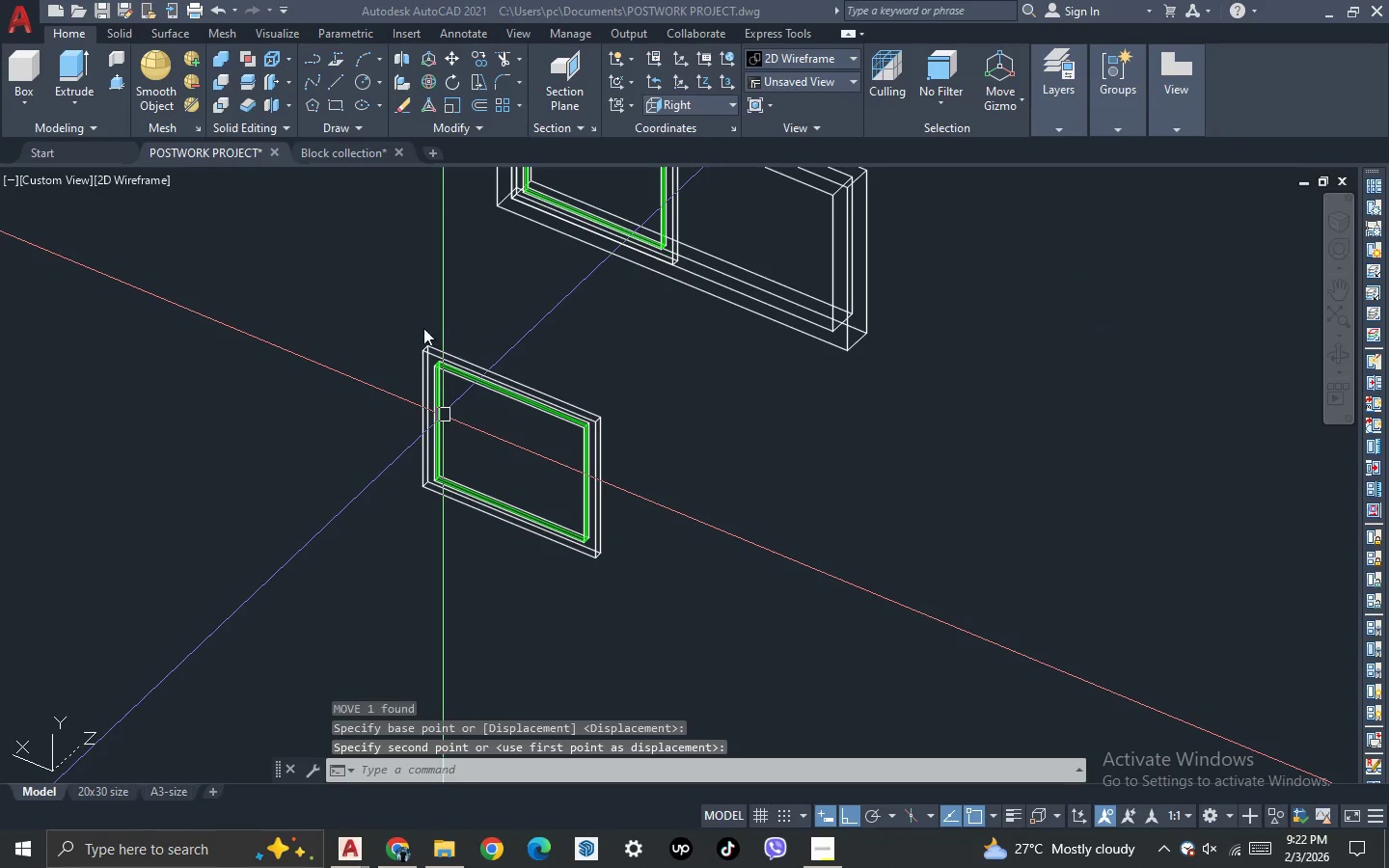 
left_click([393, 290])
 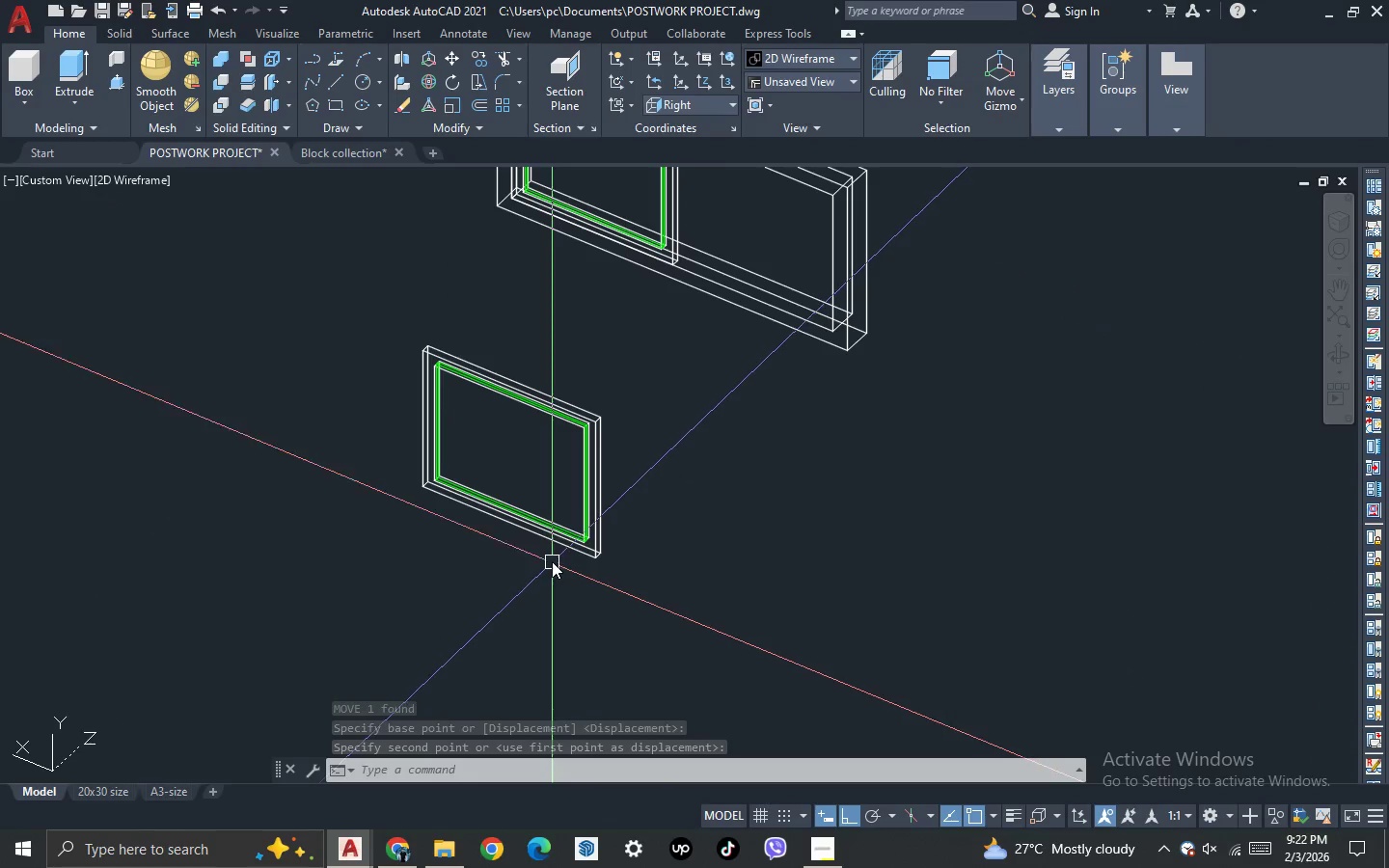 
left_click_drag(start_coordinate=[513, 580], to_coordinate=[487, 550])
 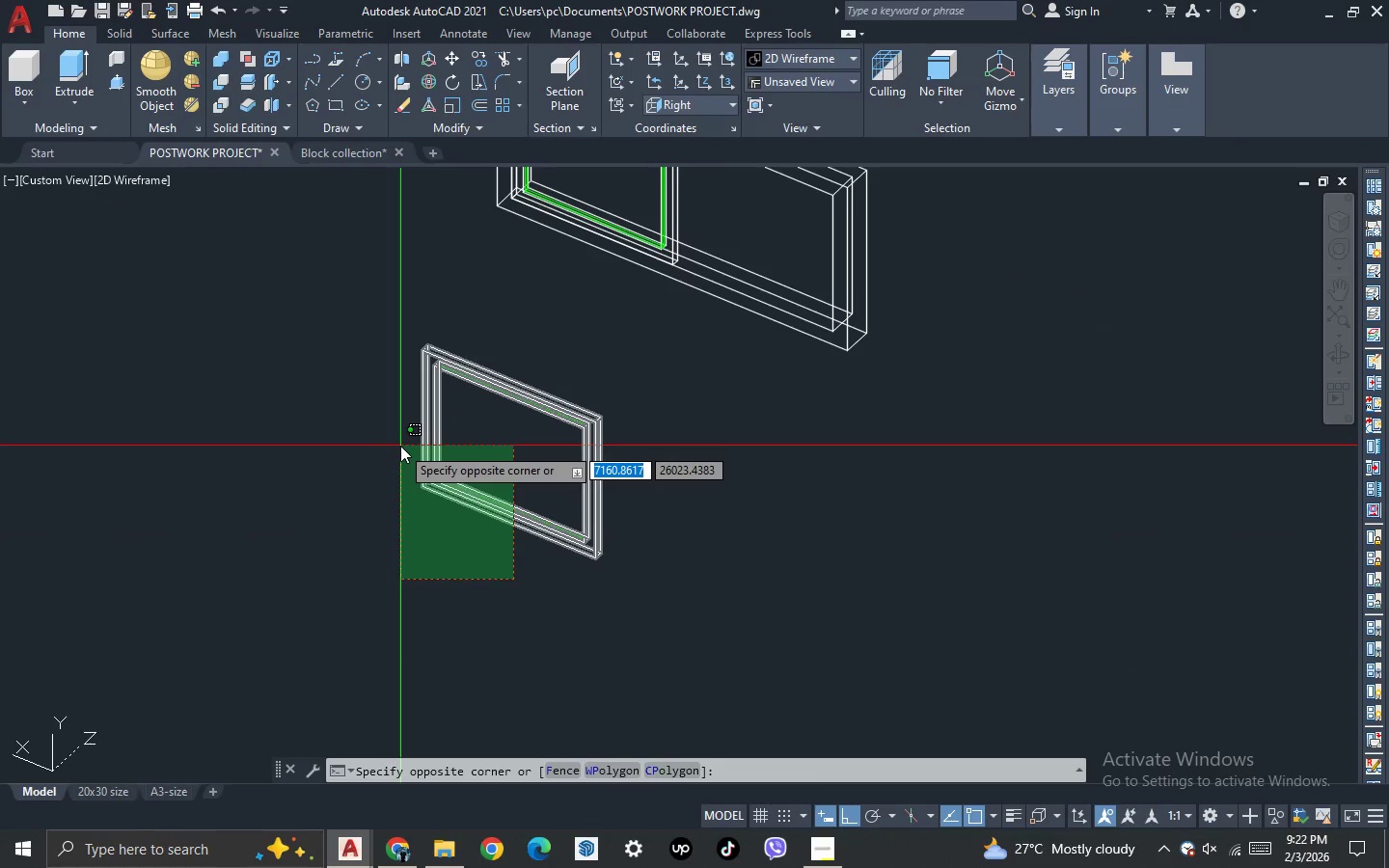 
left_click([400, 446])
 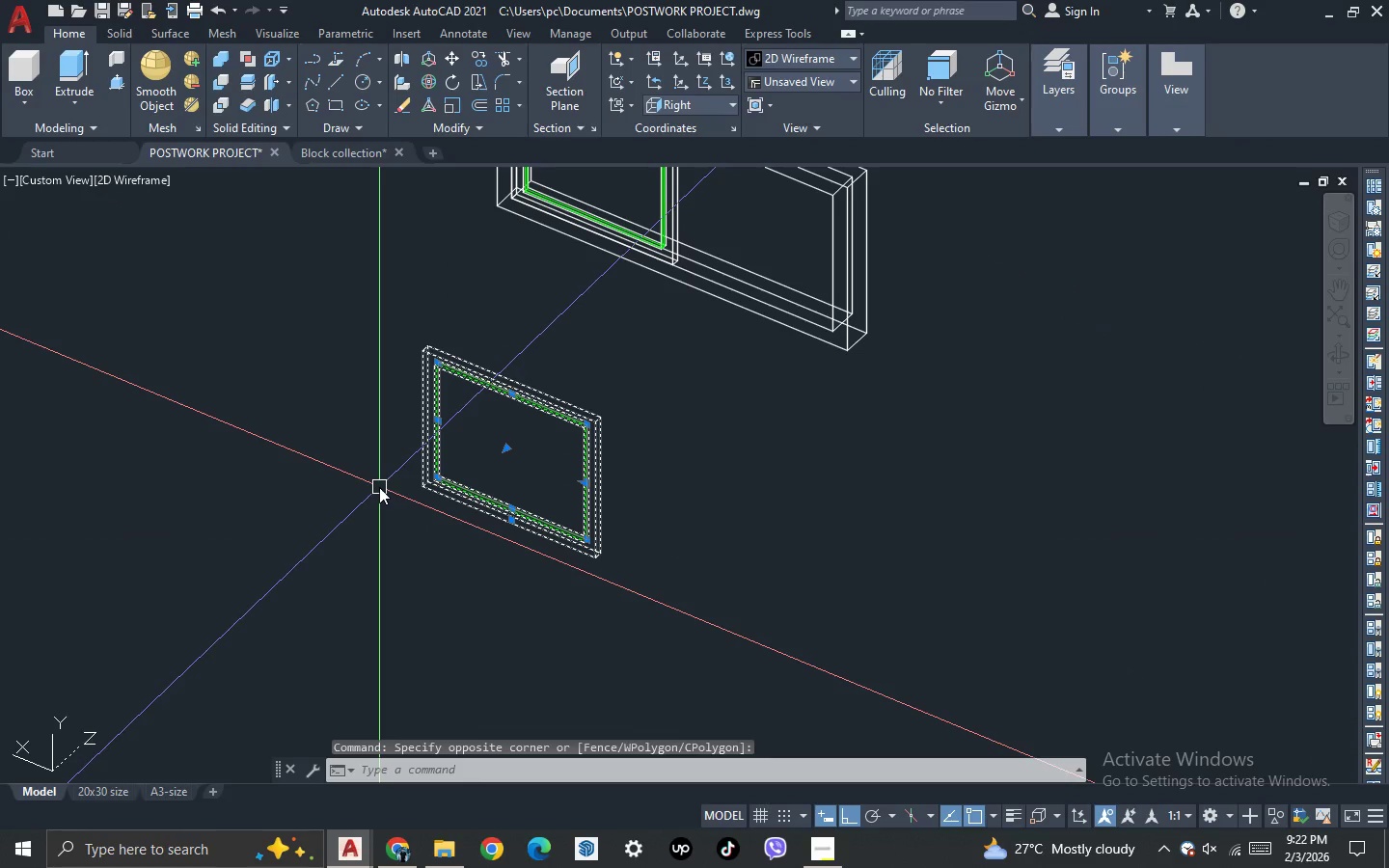 
key(M)
 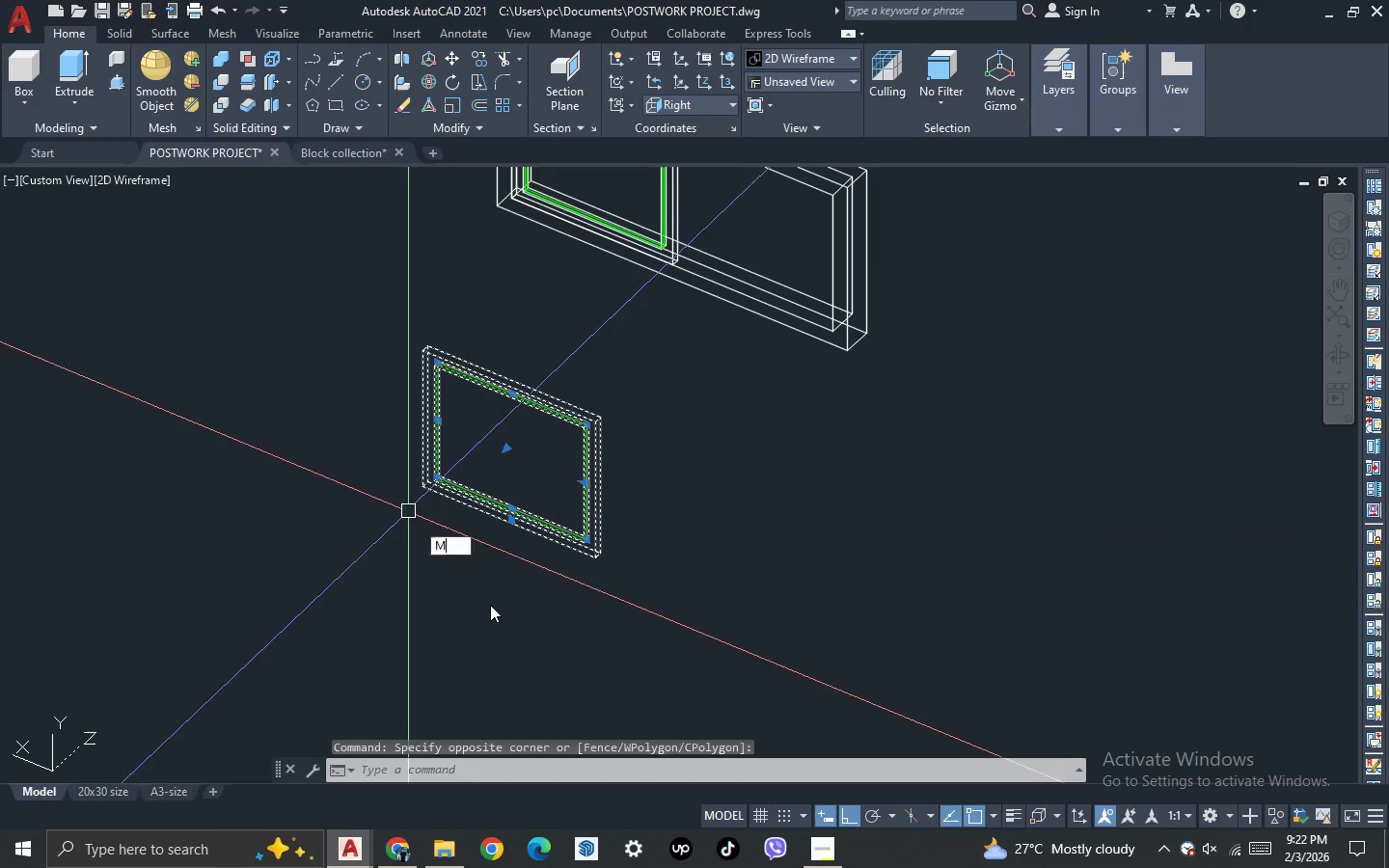 
key(Space)
 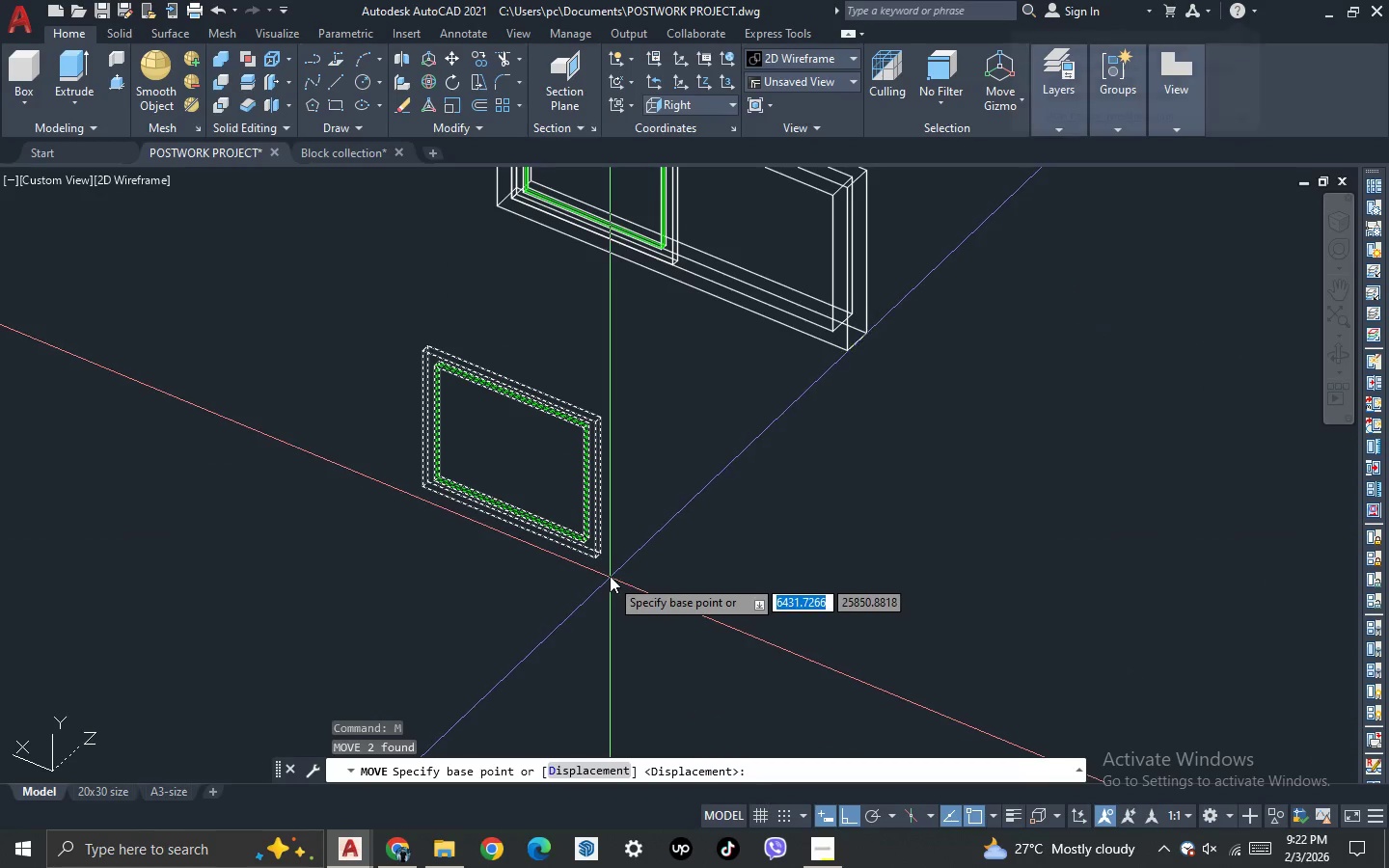 
scroll: coordinate [610, 576], scroll_direction: up, amount: 2.0
 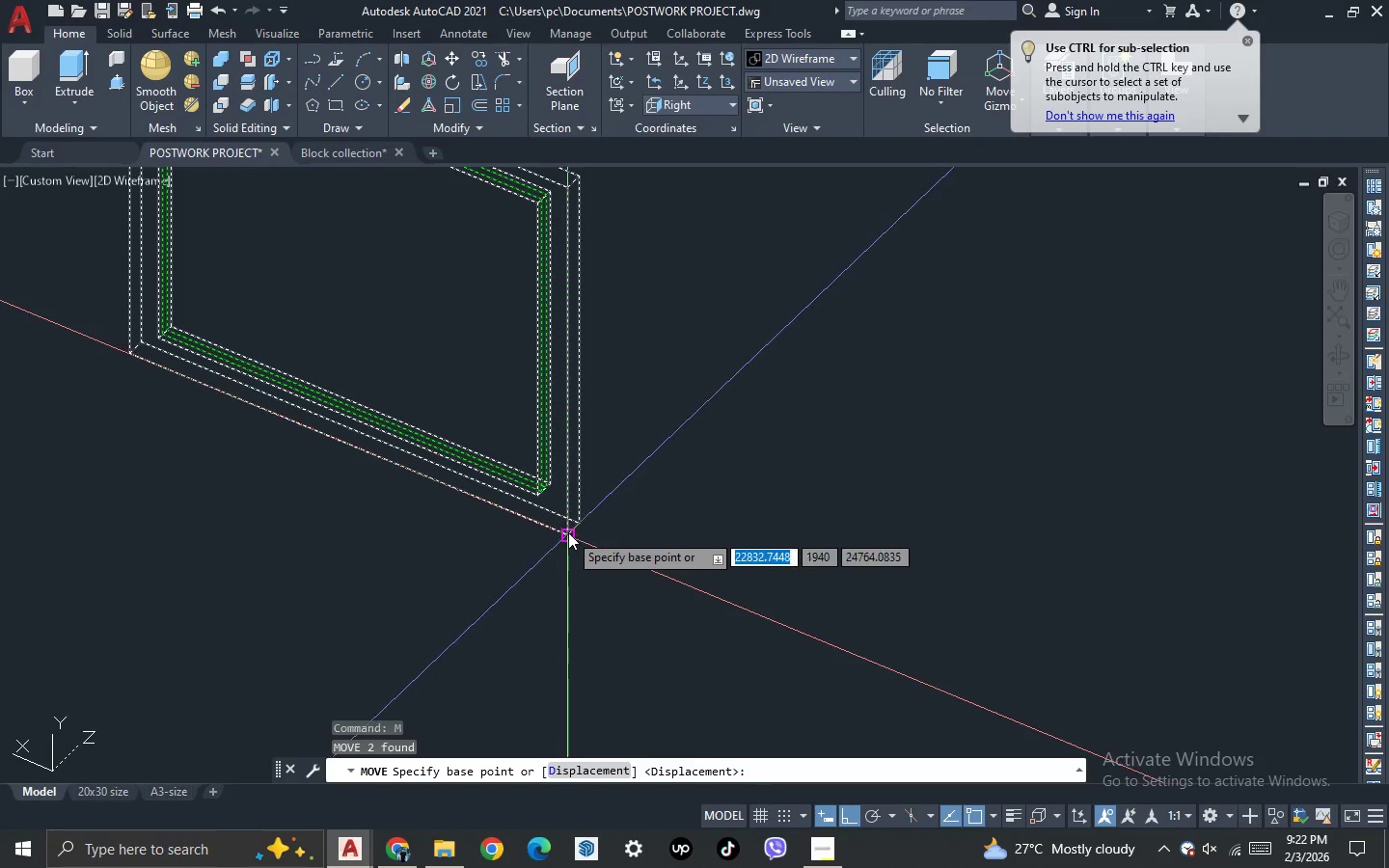 
left_click([568, 532])
 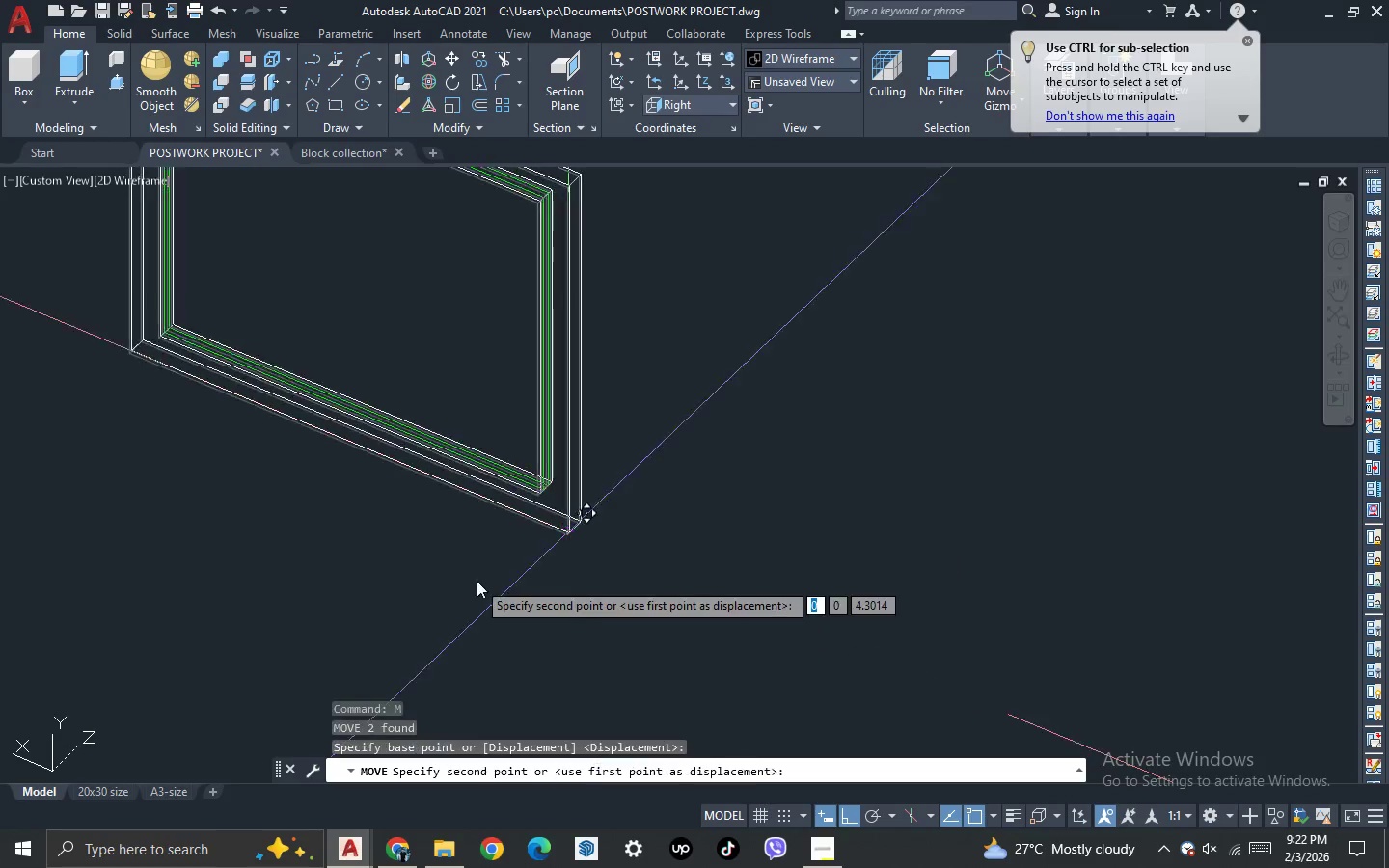 
scroll: coordinate [477, 581], scroll_direction: down, amount: 3.0
 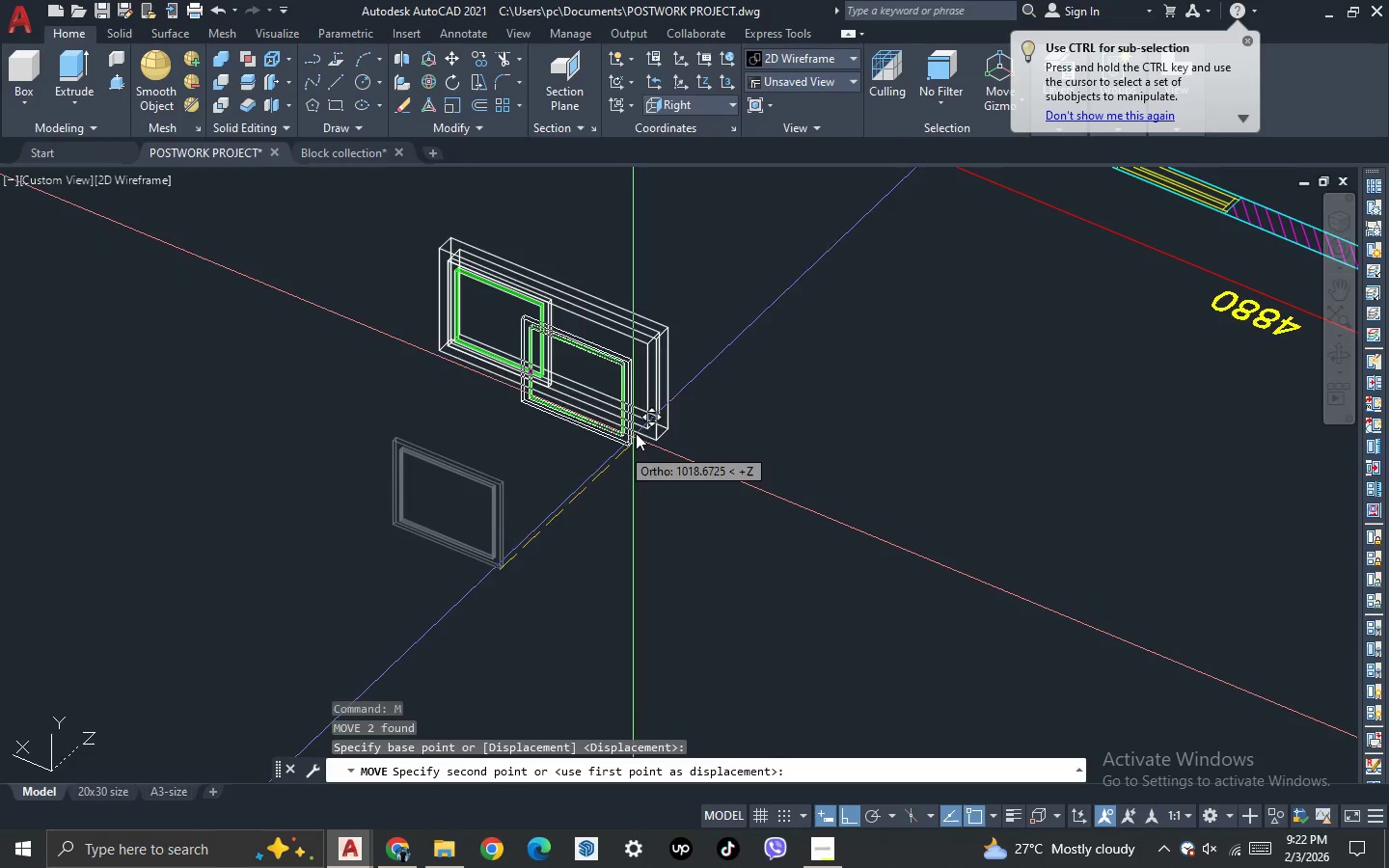 
scroll: coordinate [686, 393], scroll_direction: up, amount: 9.0
 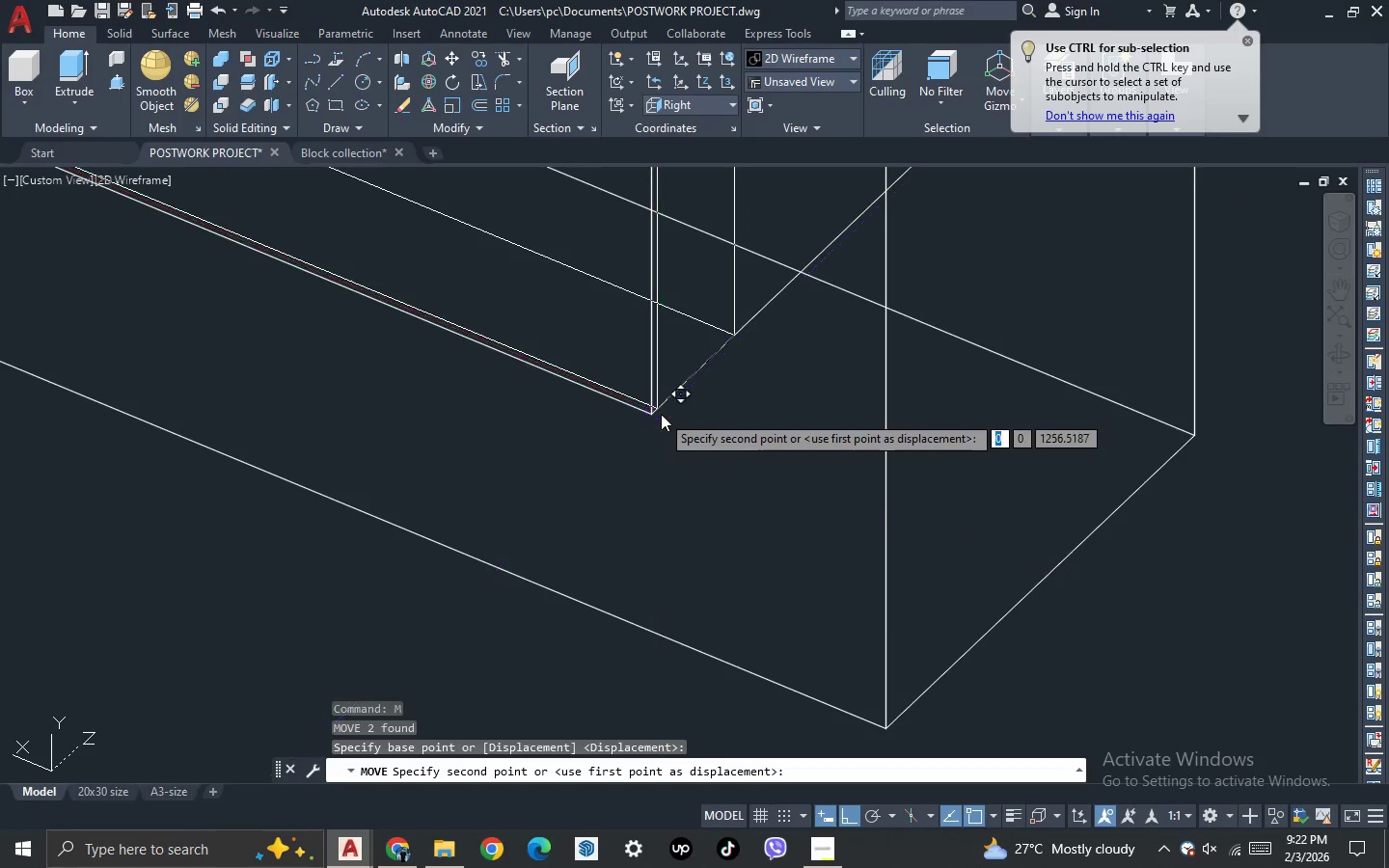 
left_click([661, 414])
 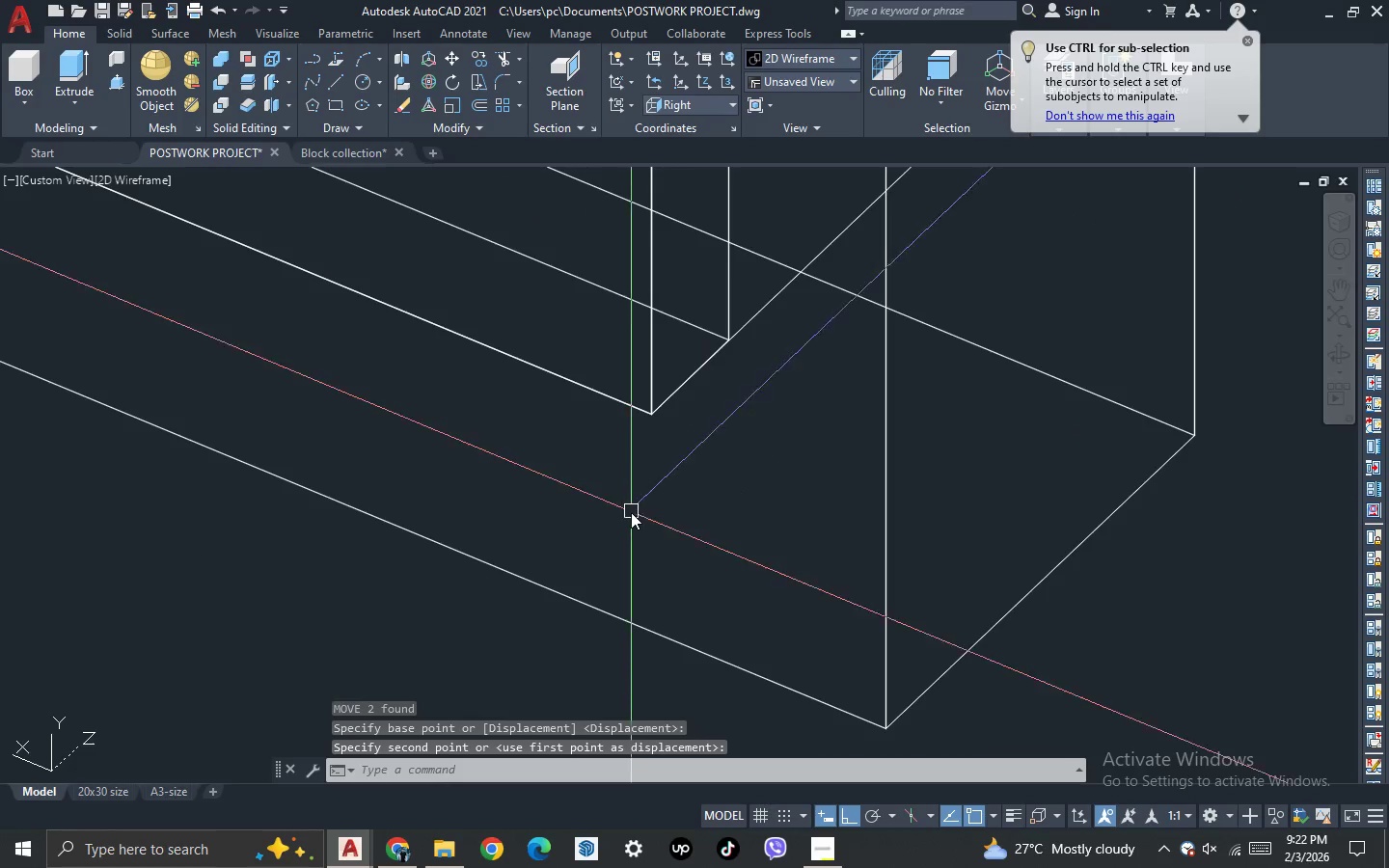 
scroll: coordinate [640, 537], scroll_direction: down, amount: 6.0
 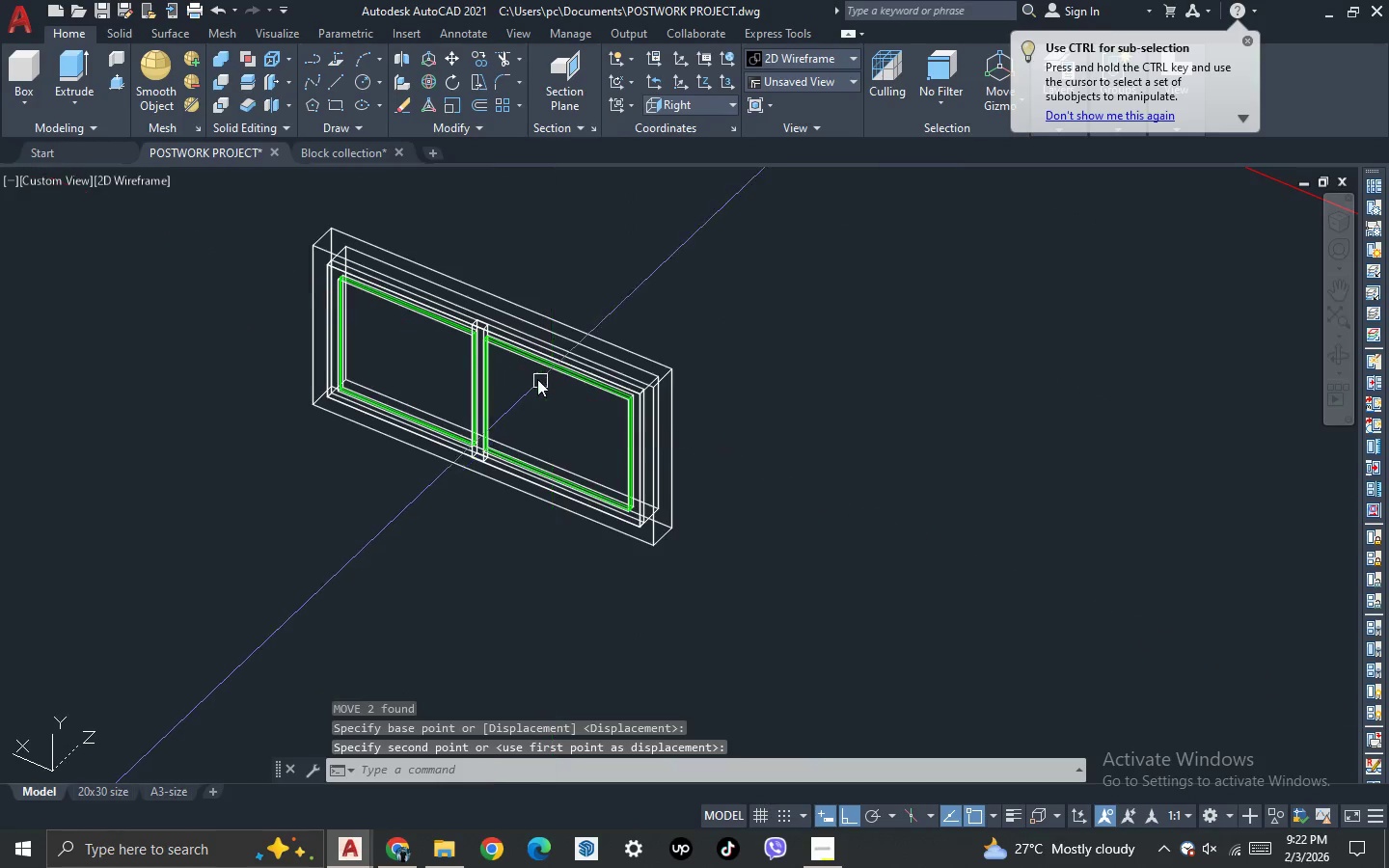 
left_click([477, 335])
 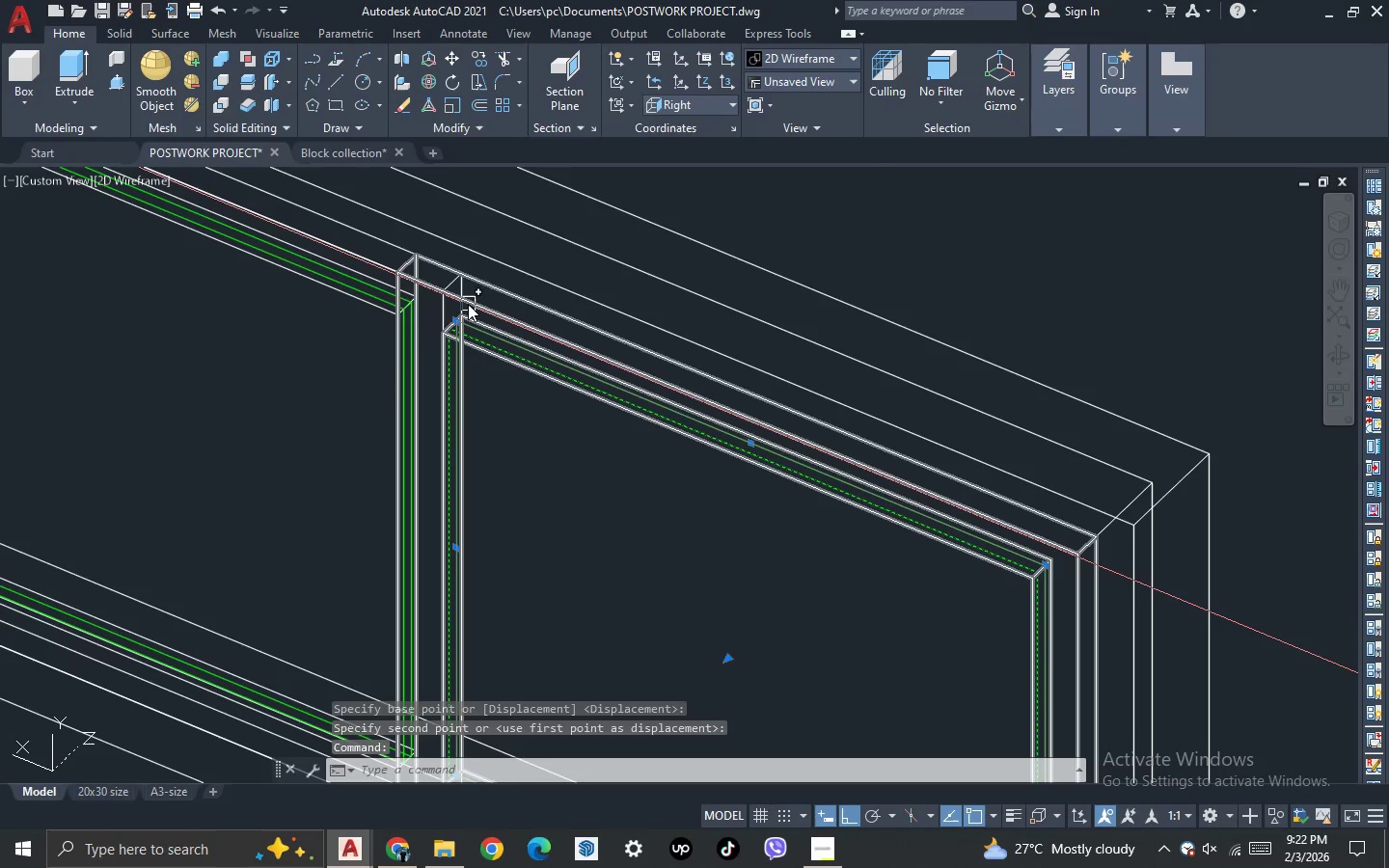 
scroll: coordinate [474, 331], scroll_direction: up, amount: 3.0
 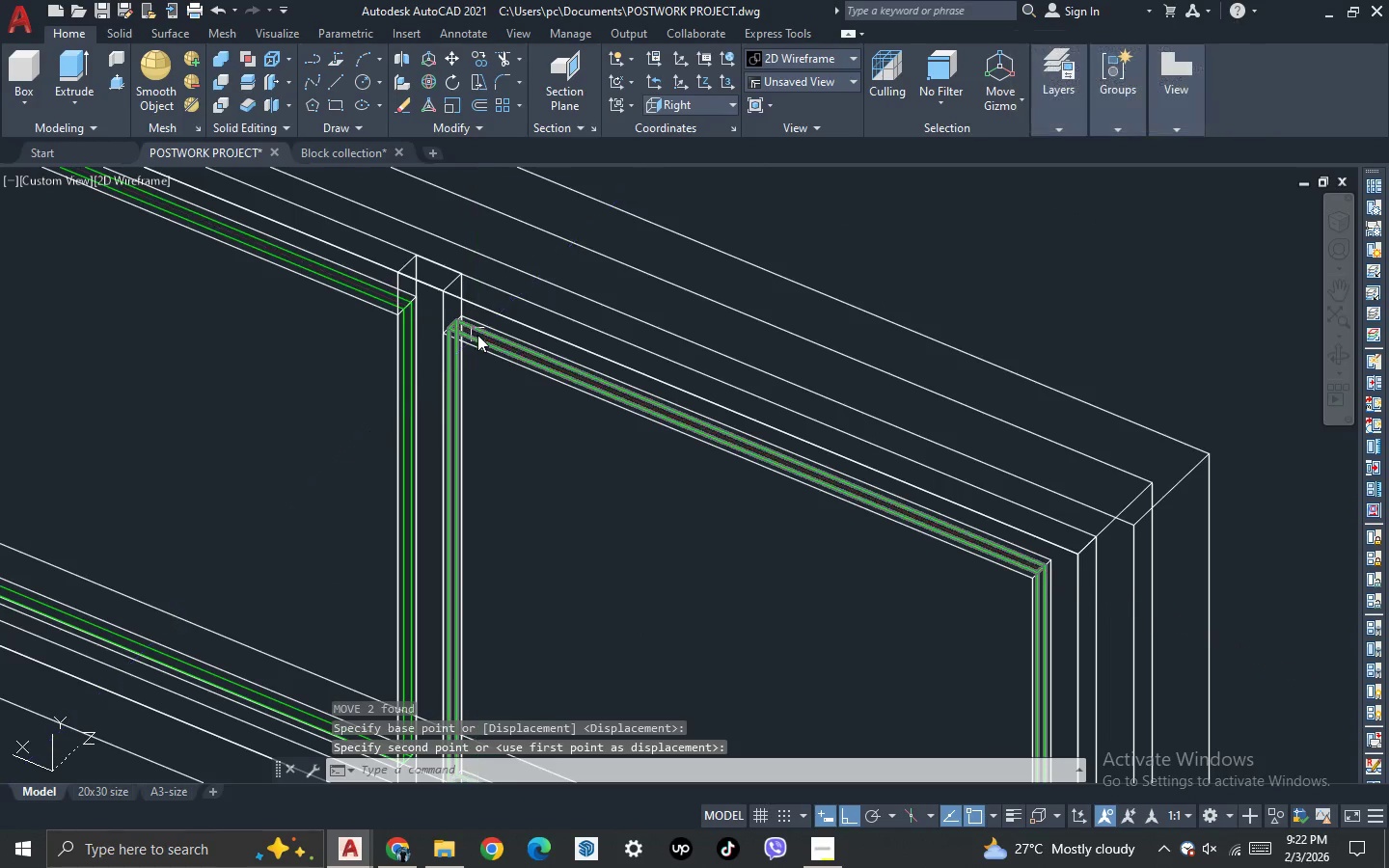 
left_click([469, 303])
 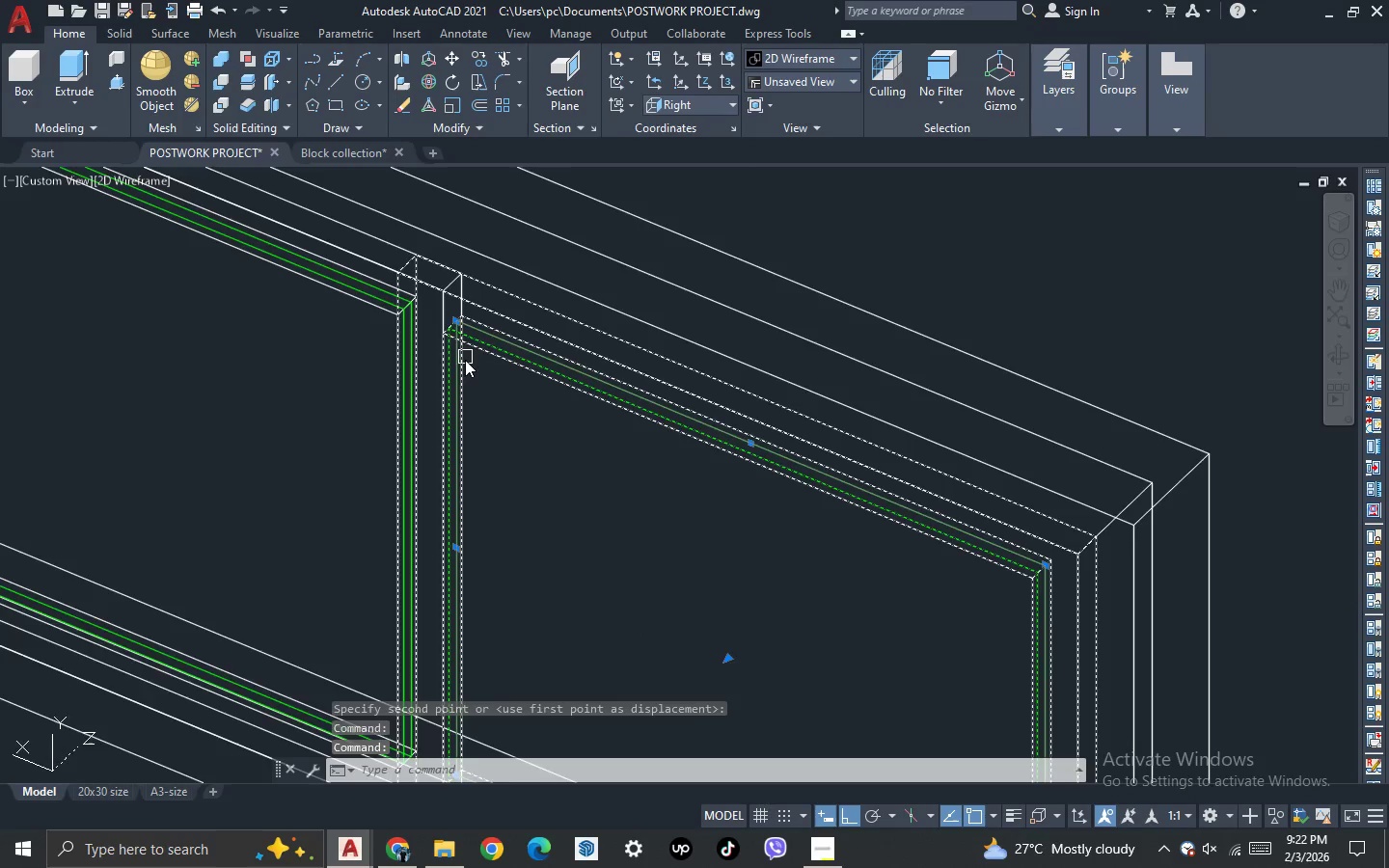 
scroll: coordinate [471, 368], scroll_direction: down, amount: 2.0
 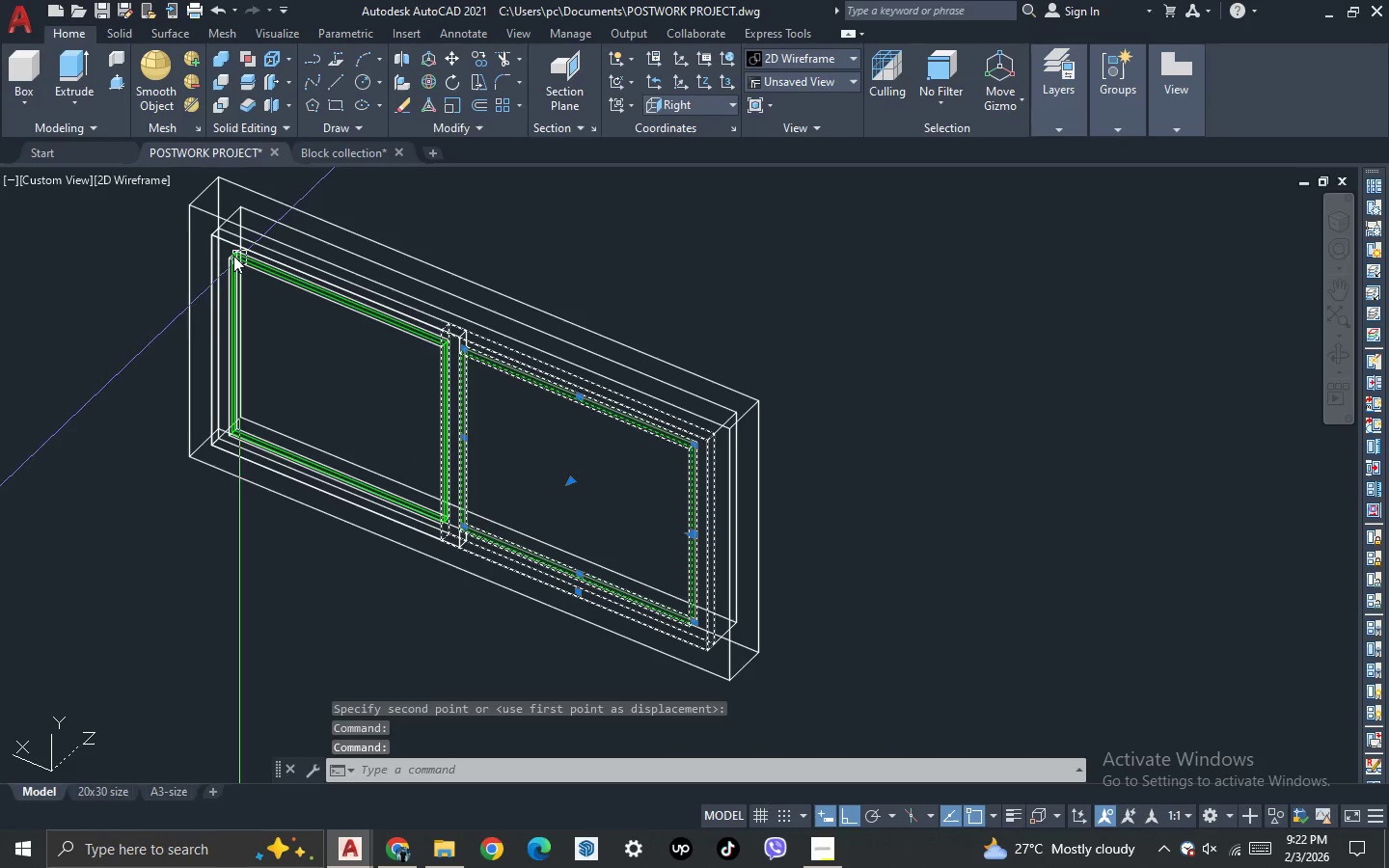 
key(Escape)
 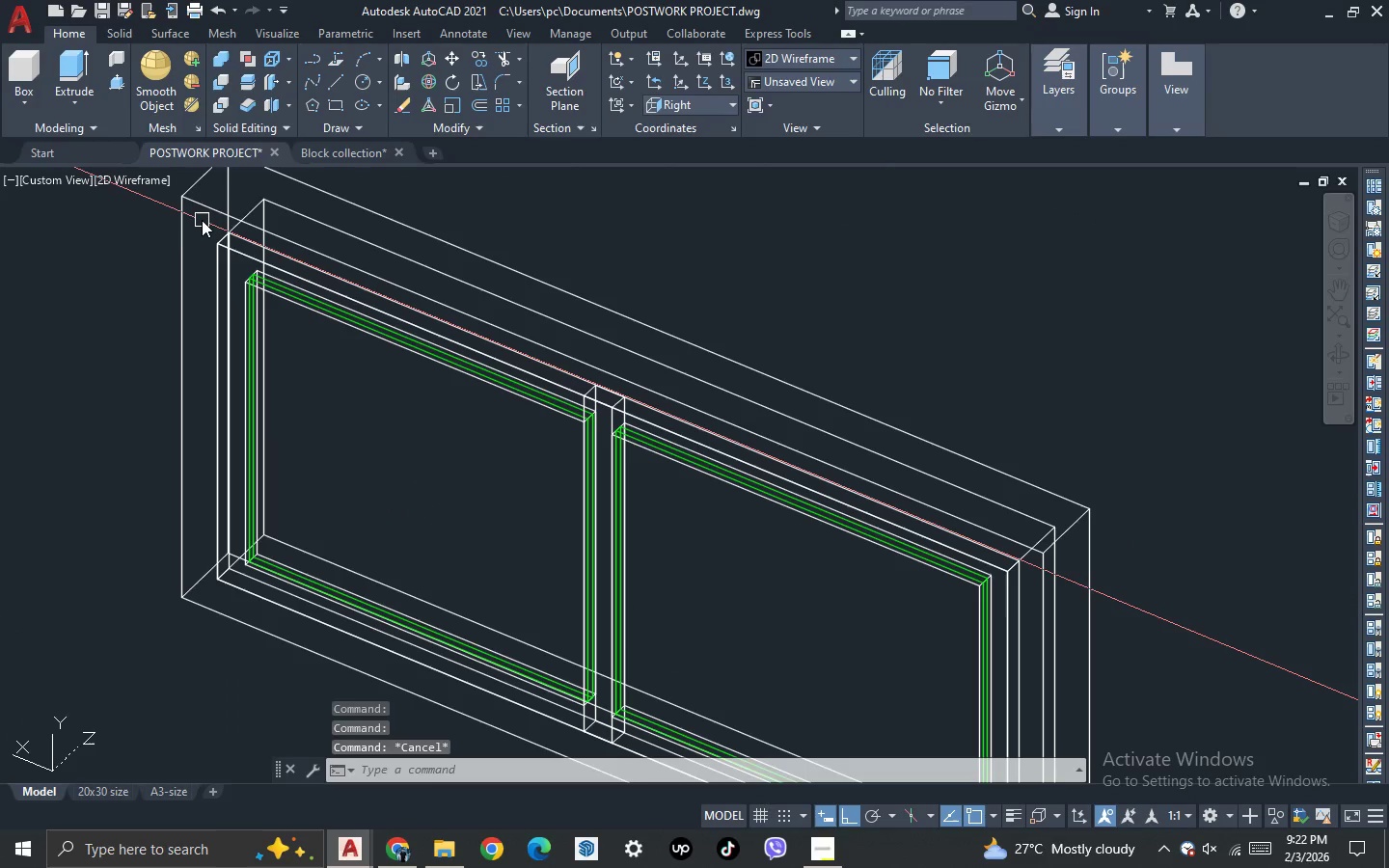 
scroll: coordinate [202, 220], scroll_direction: up, amount: 3.0
 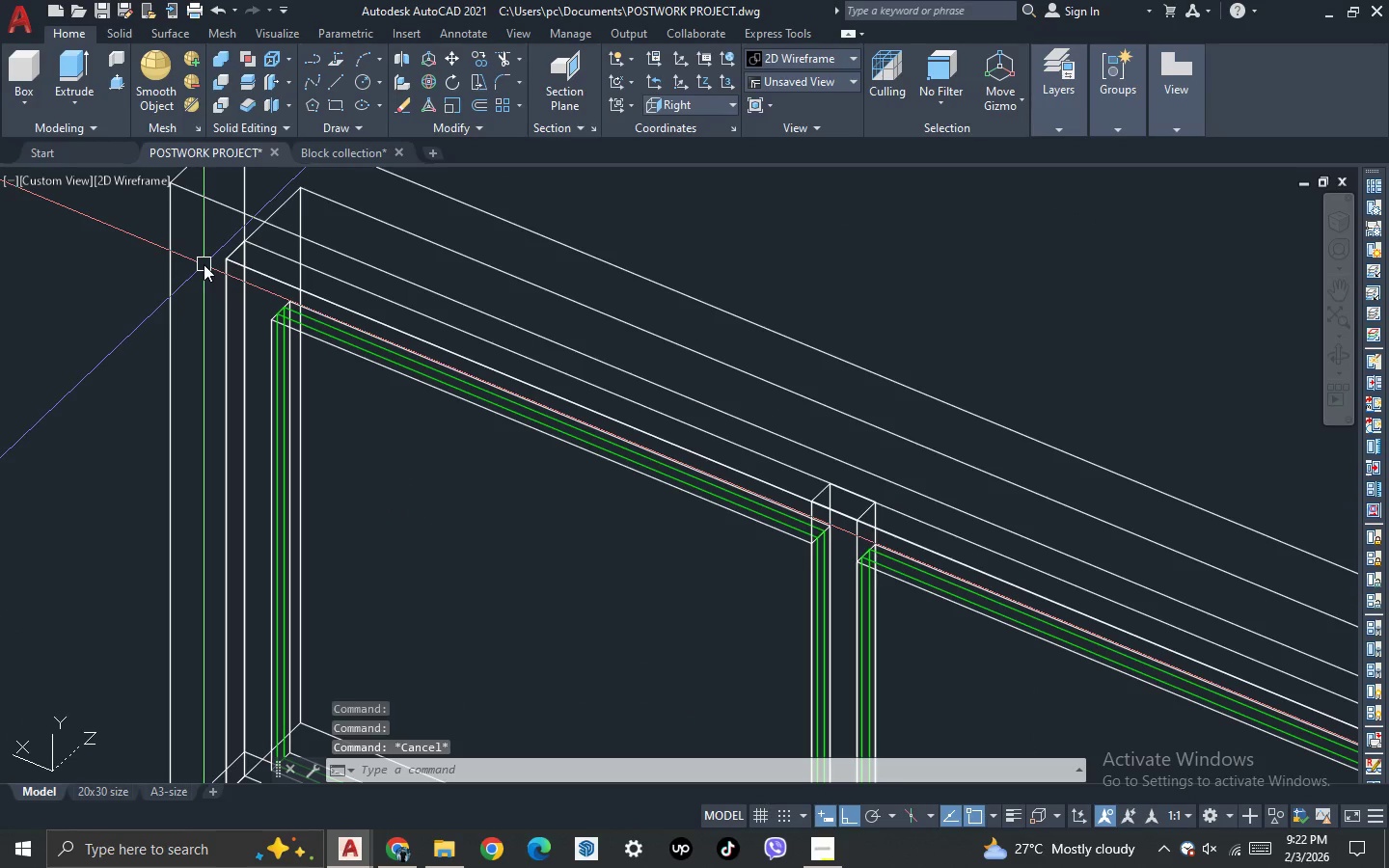 
type(DI )
 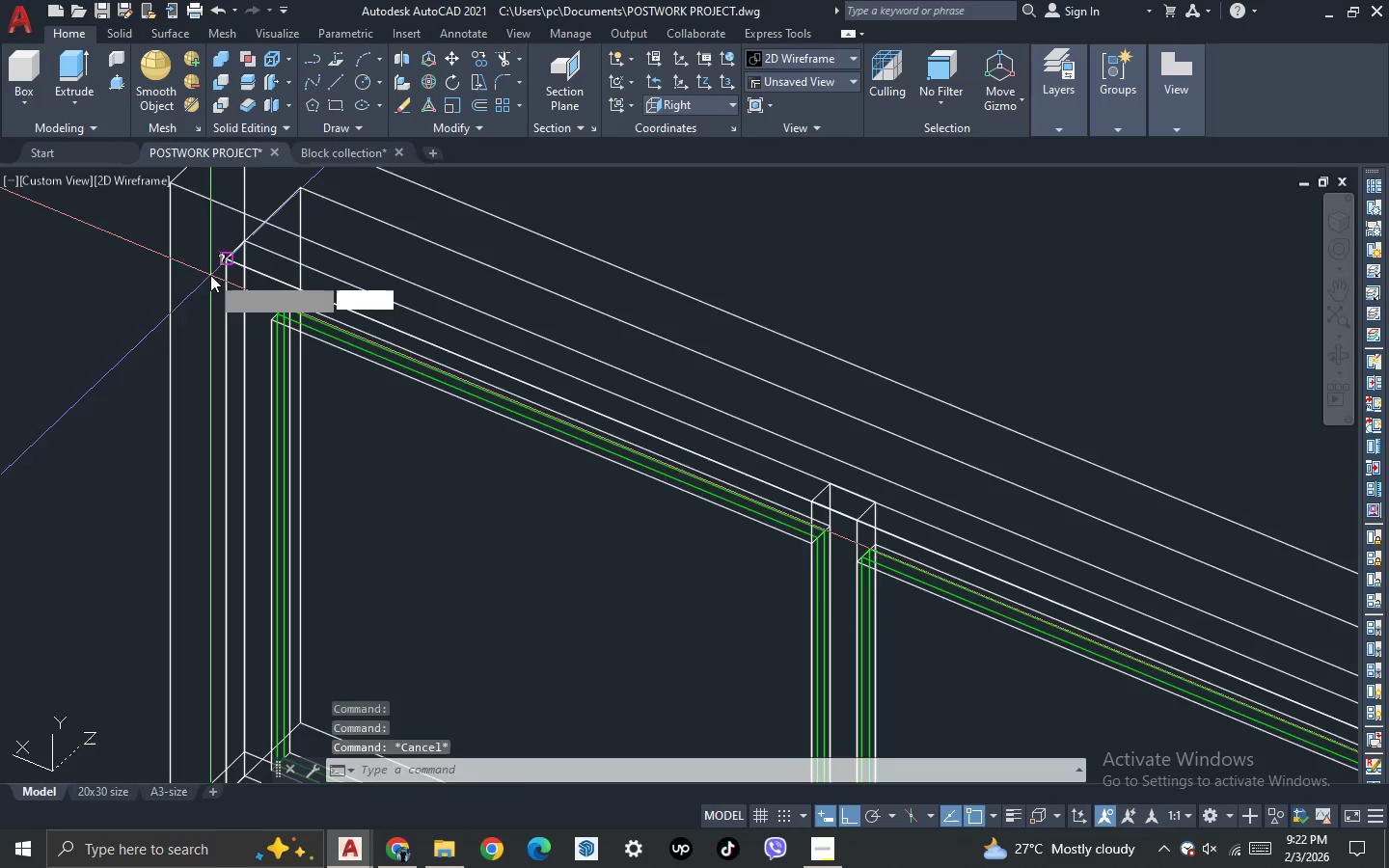 
scroll: coordinate [210, 275], scroll_direction: up, amount: 2.0
 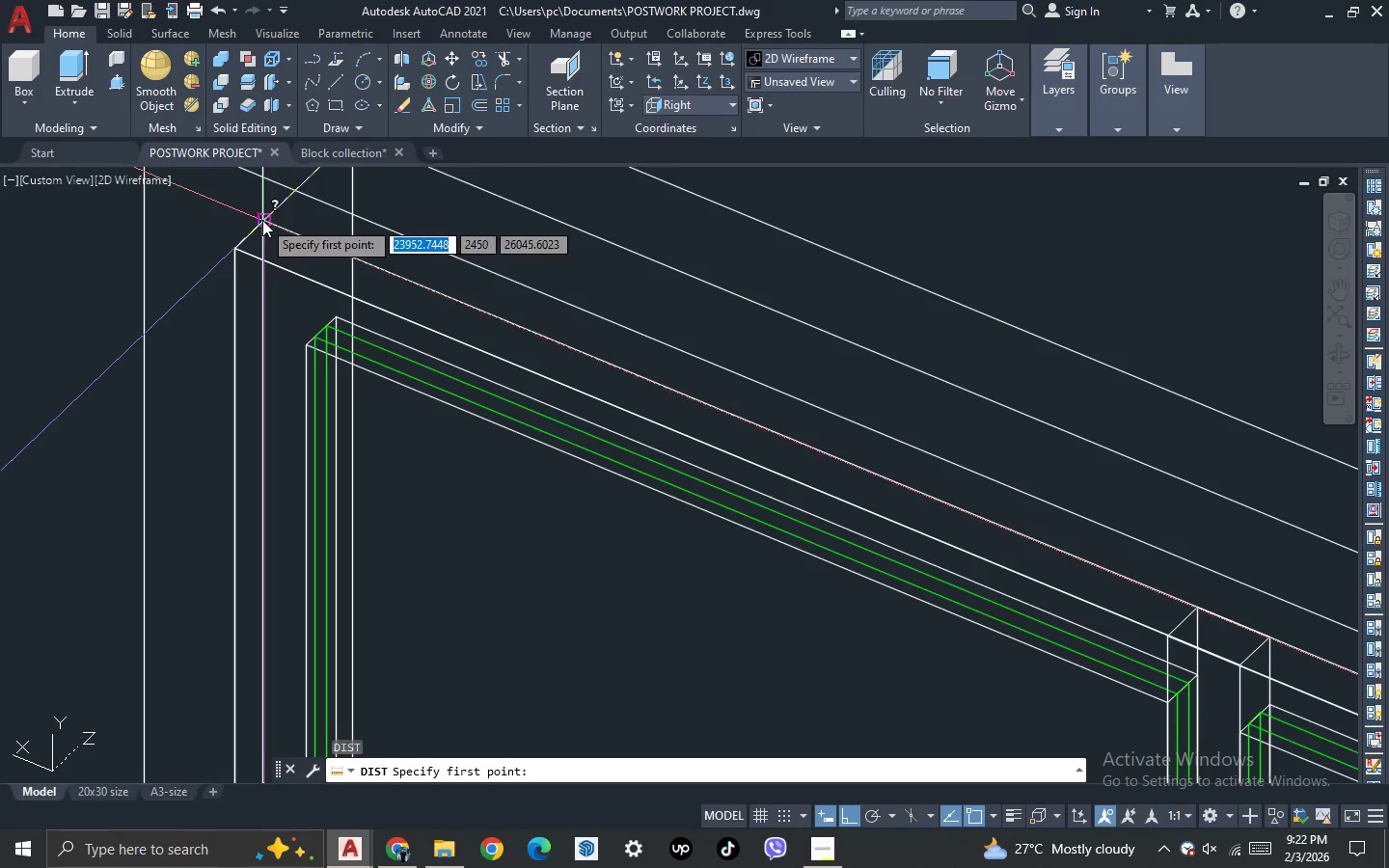 
left_click([262, 220])
 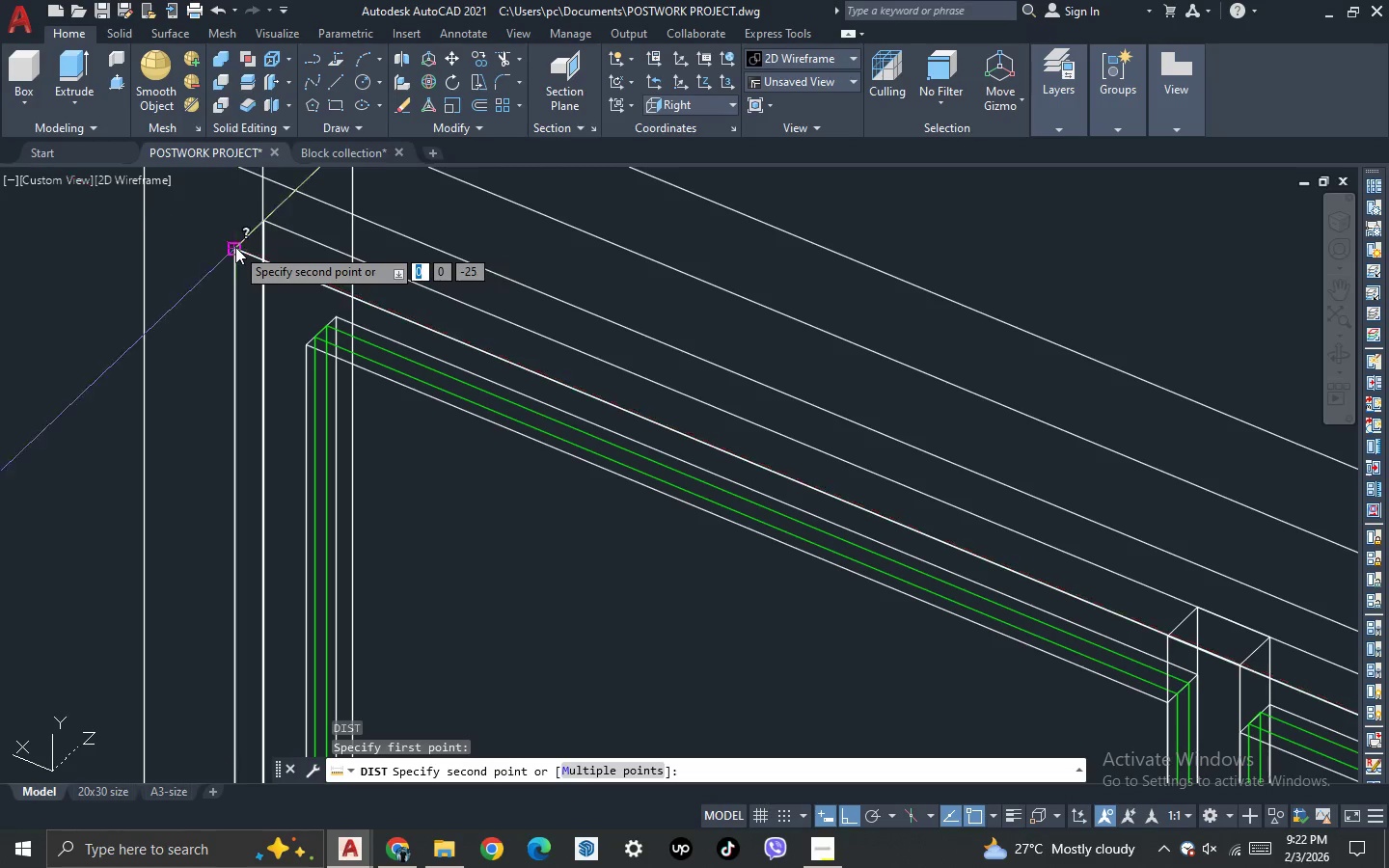 
left_click([235, 247])
 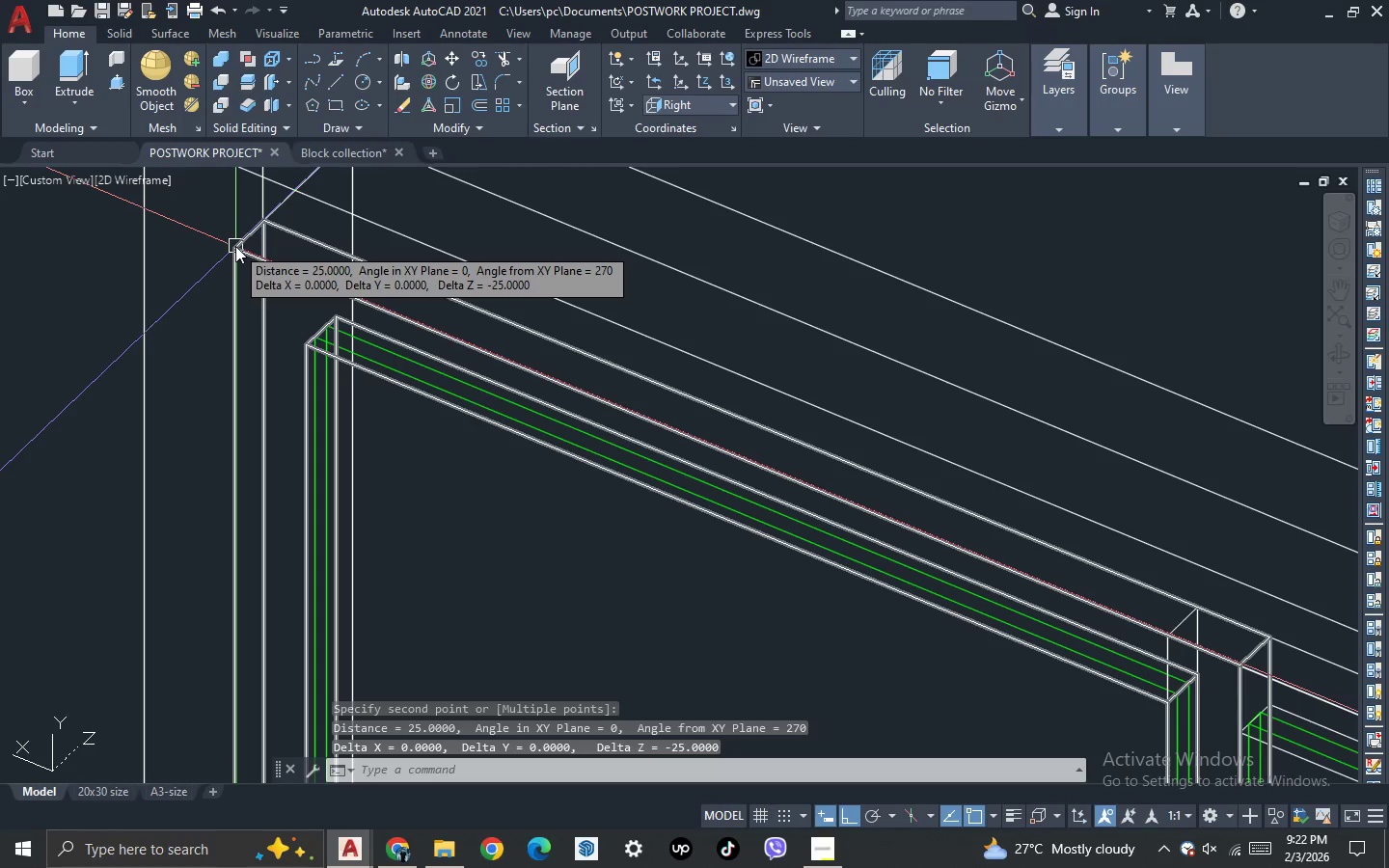 
key(Escape)
 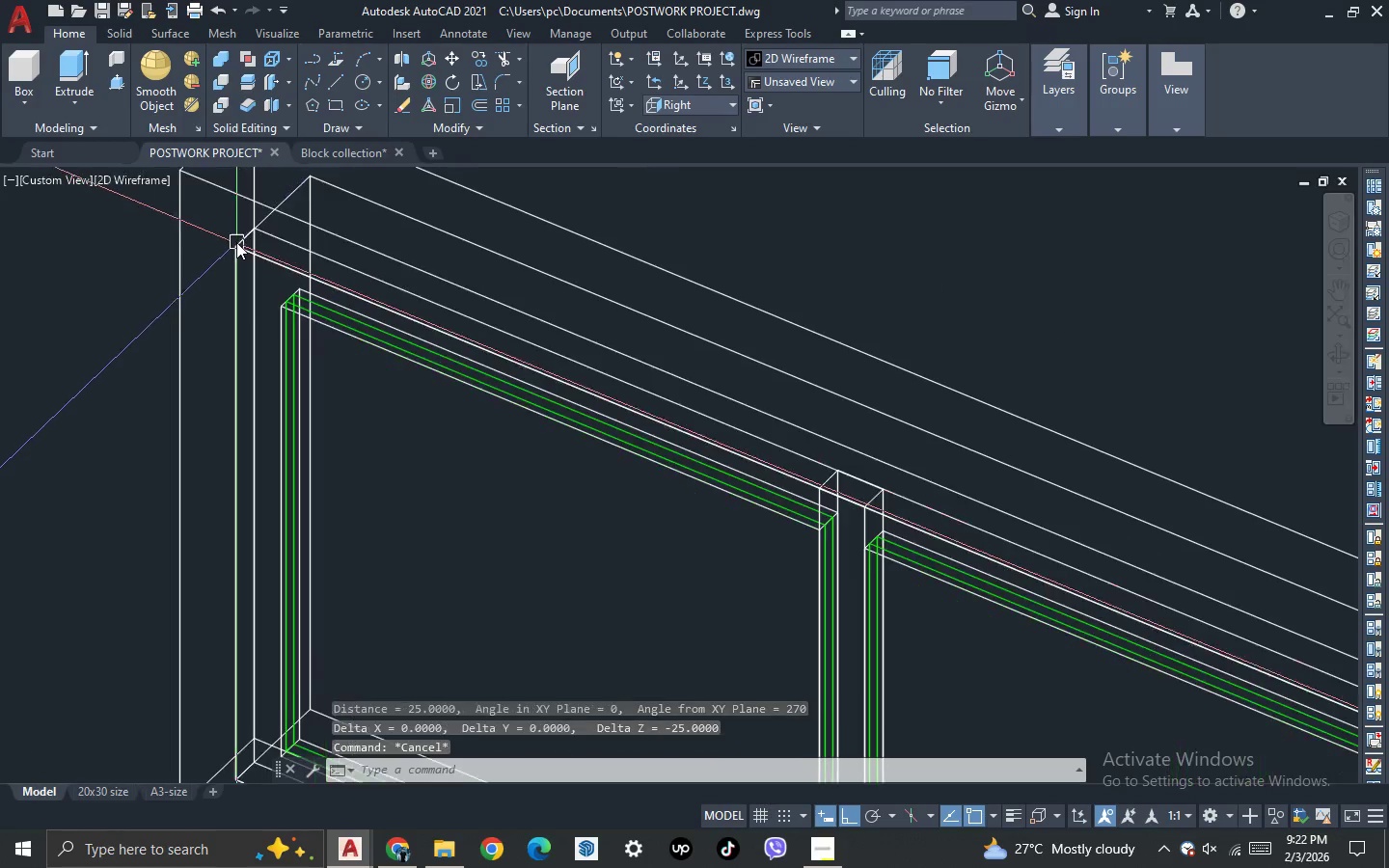 
scroll: coordinate [242, 236], scroll_direction: down, amount: 4.0
 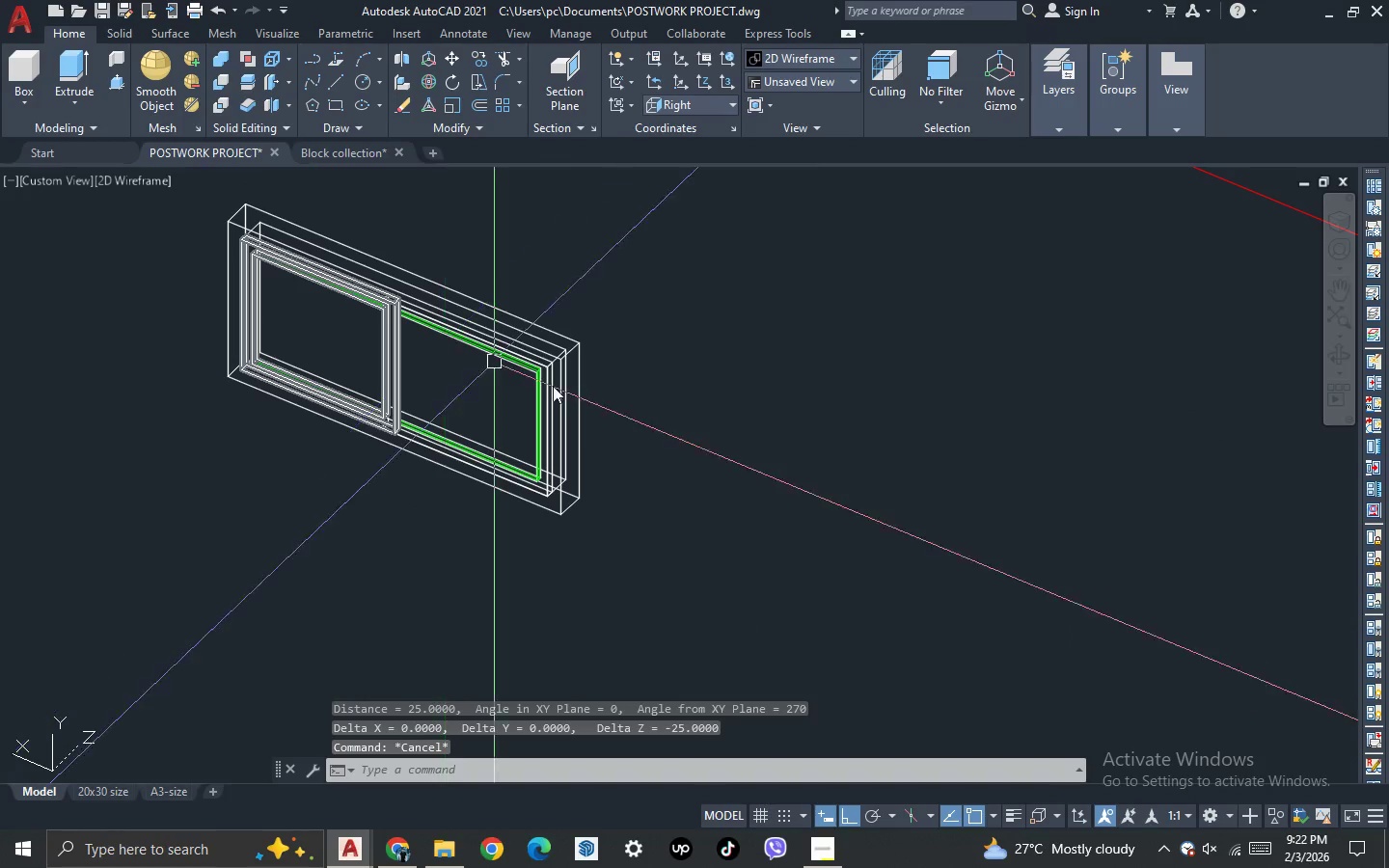 
scroll: coordinate [572, 376], scroll_direction: up, amount: 2.0
 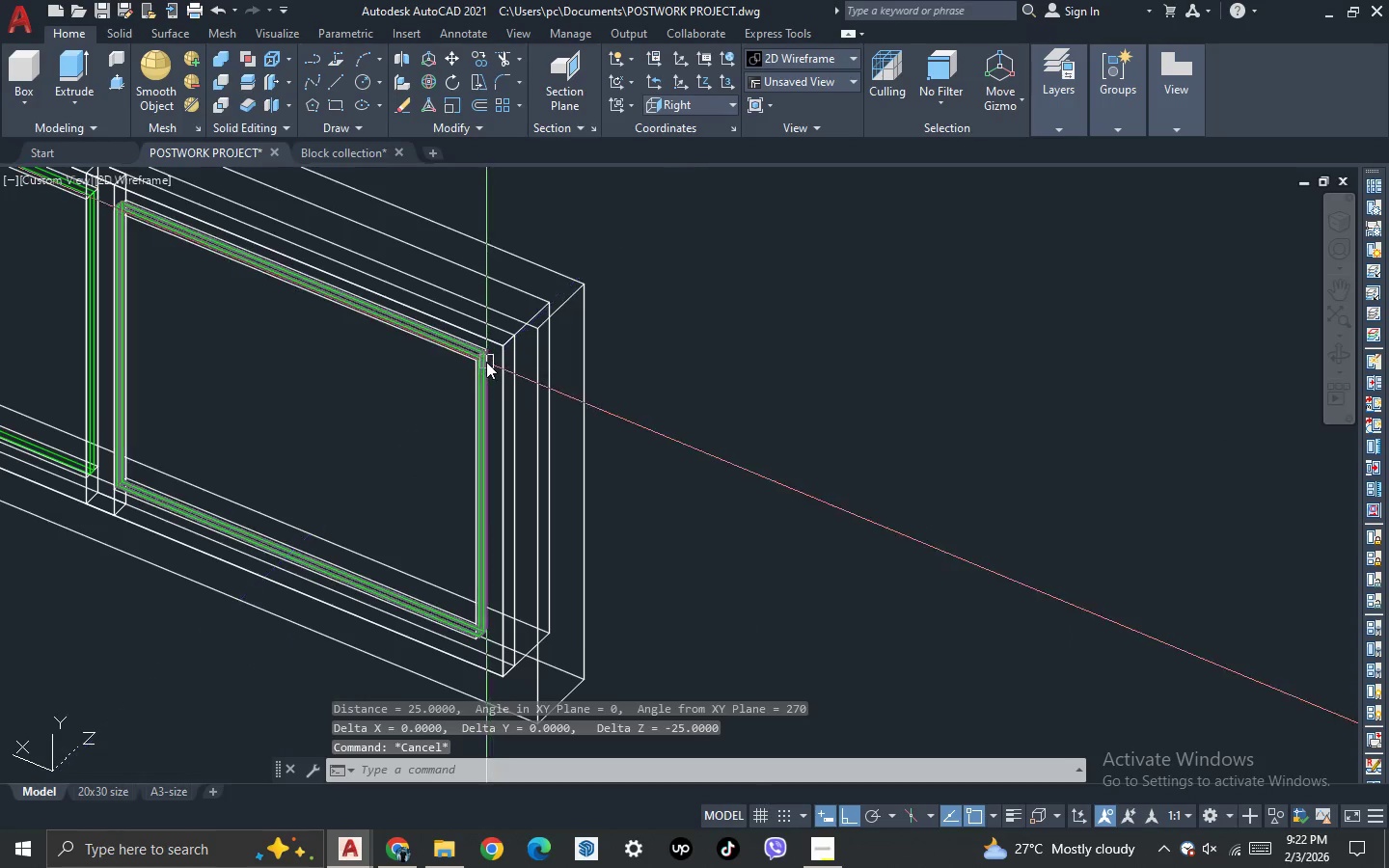 
left_click_drag(start_coordinate=[435, 366], to_coordinate=[429, 347])
 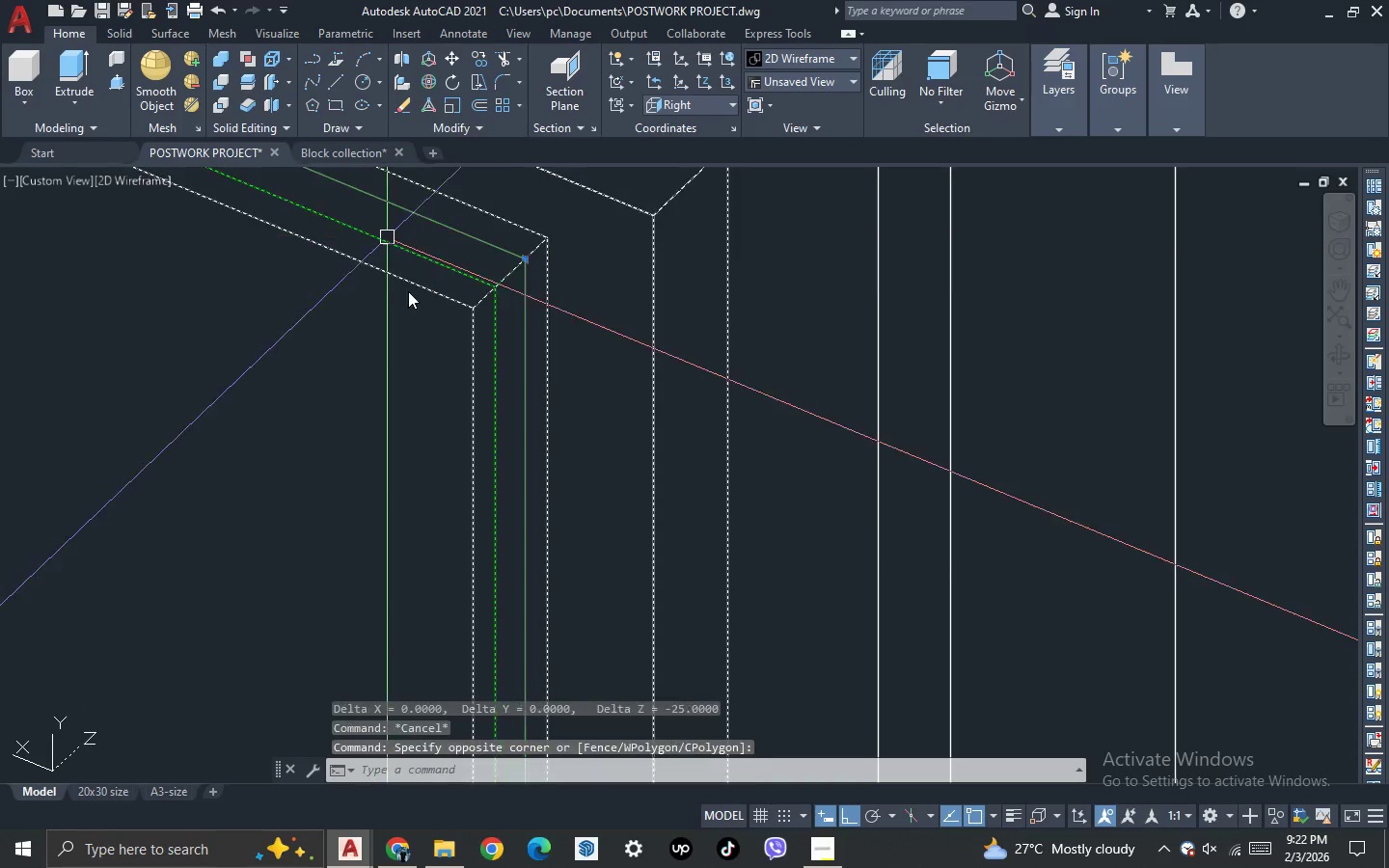 
scroll: coordinate [441, 392], scroll_direction: up, amount: 4.0
 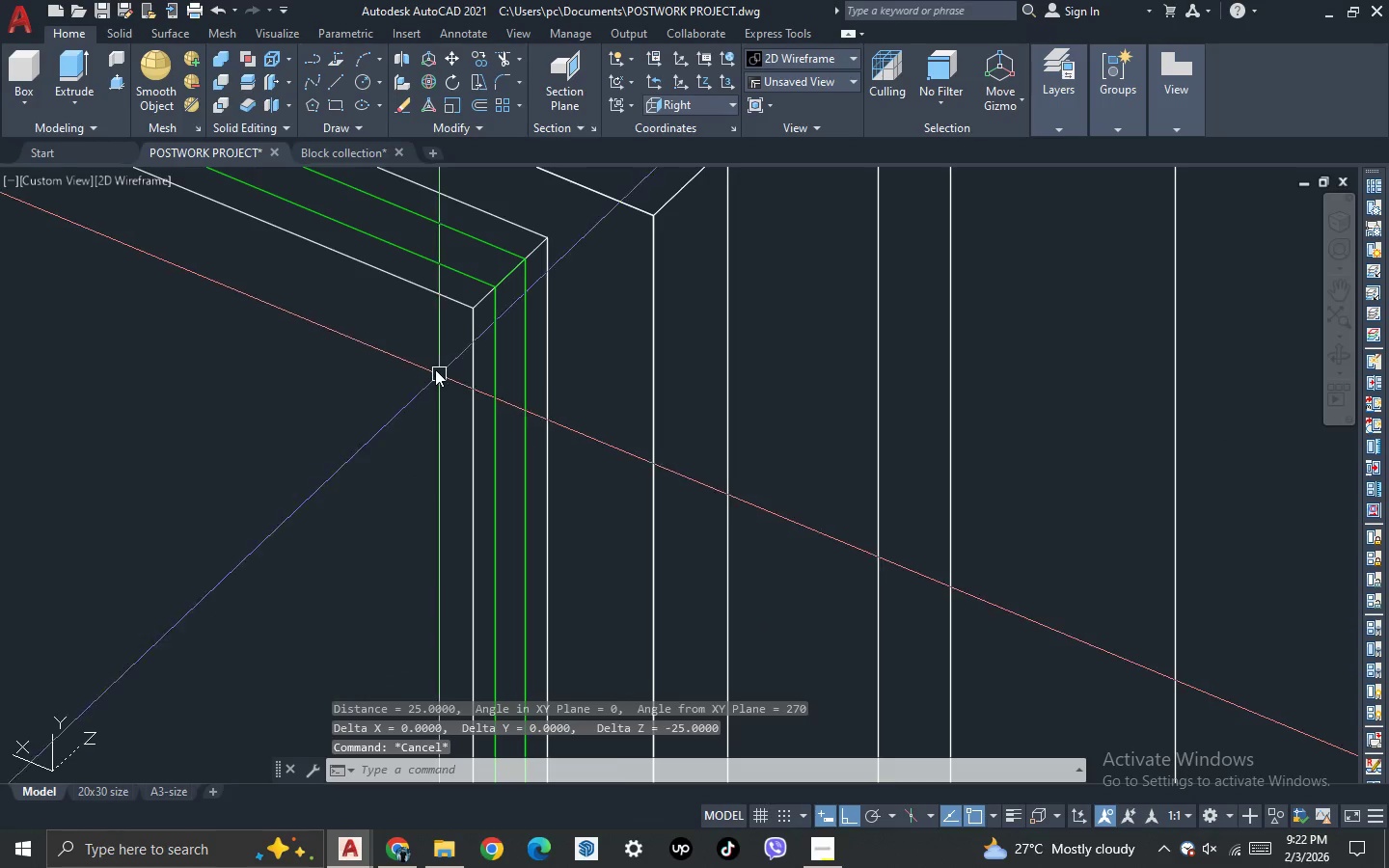 
scroll: coordinate [485, 514], scroll_direction: down, amount: 3.0
 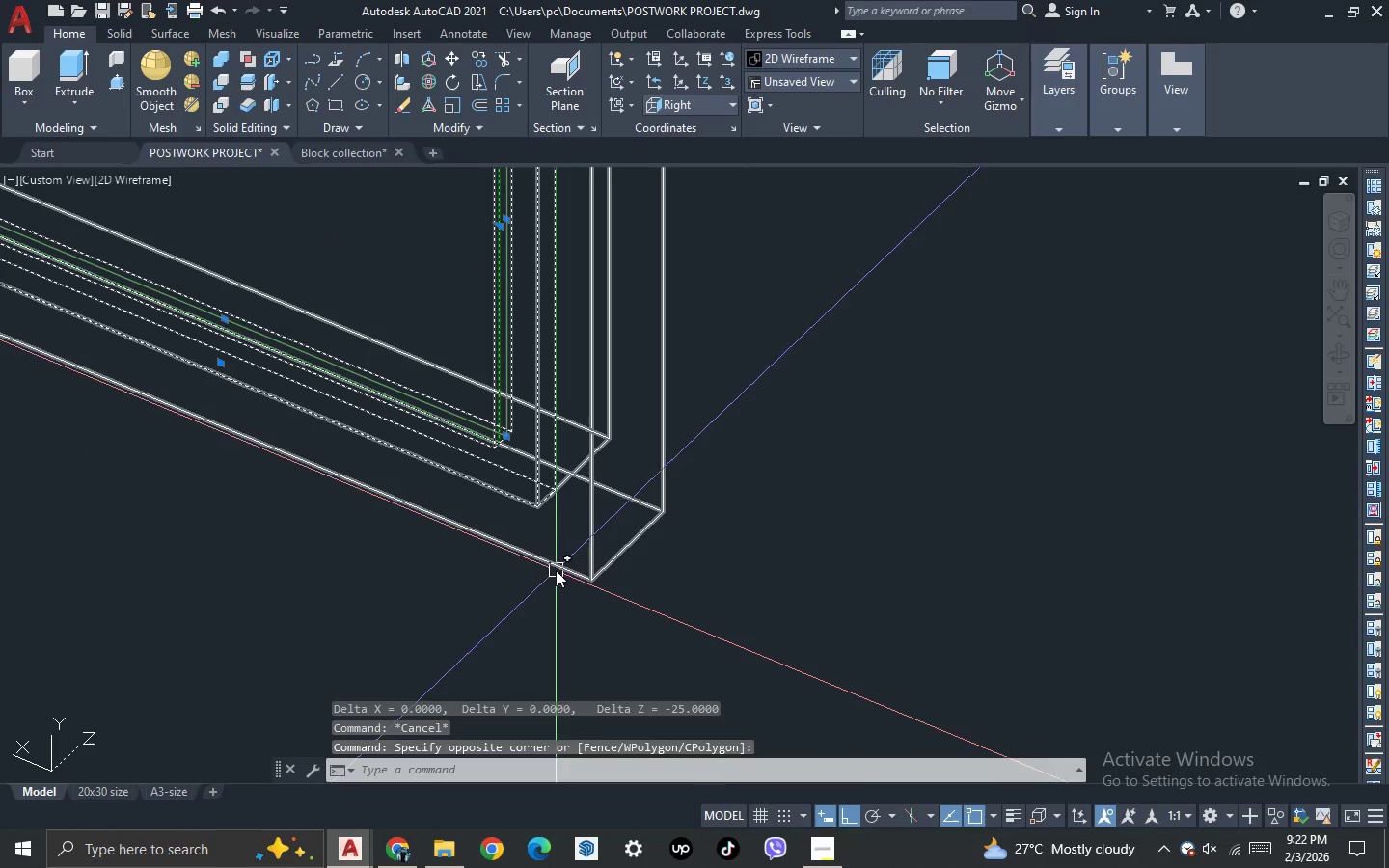 
type(M 25)
 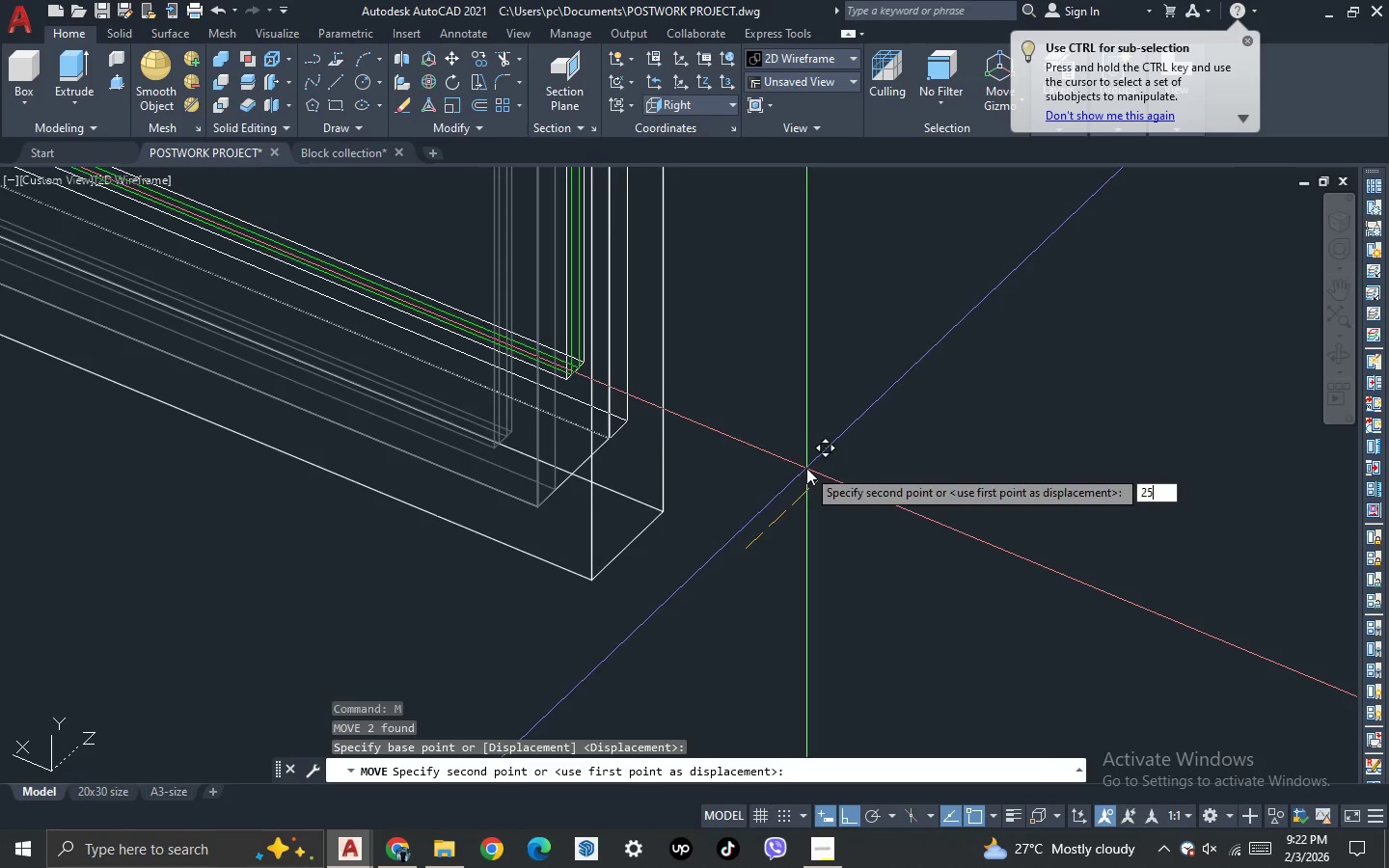 
key(Enter)
 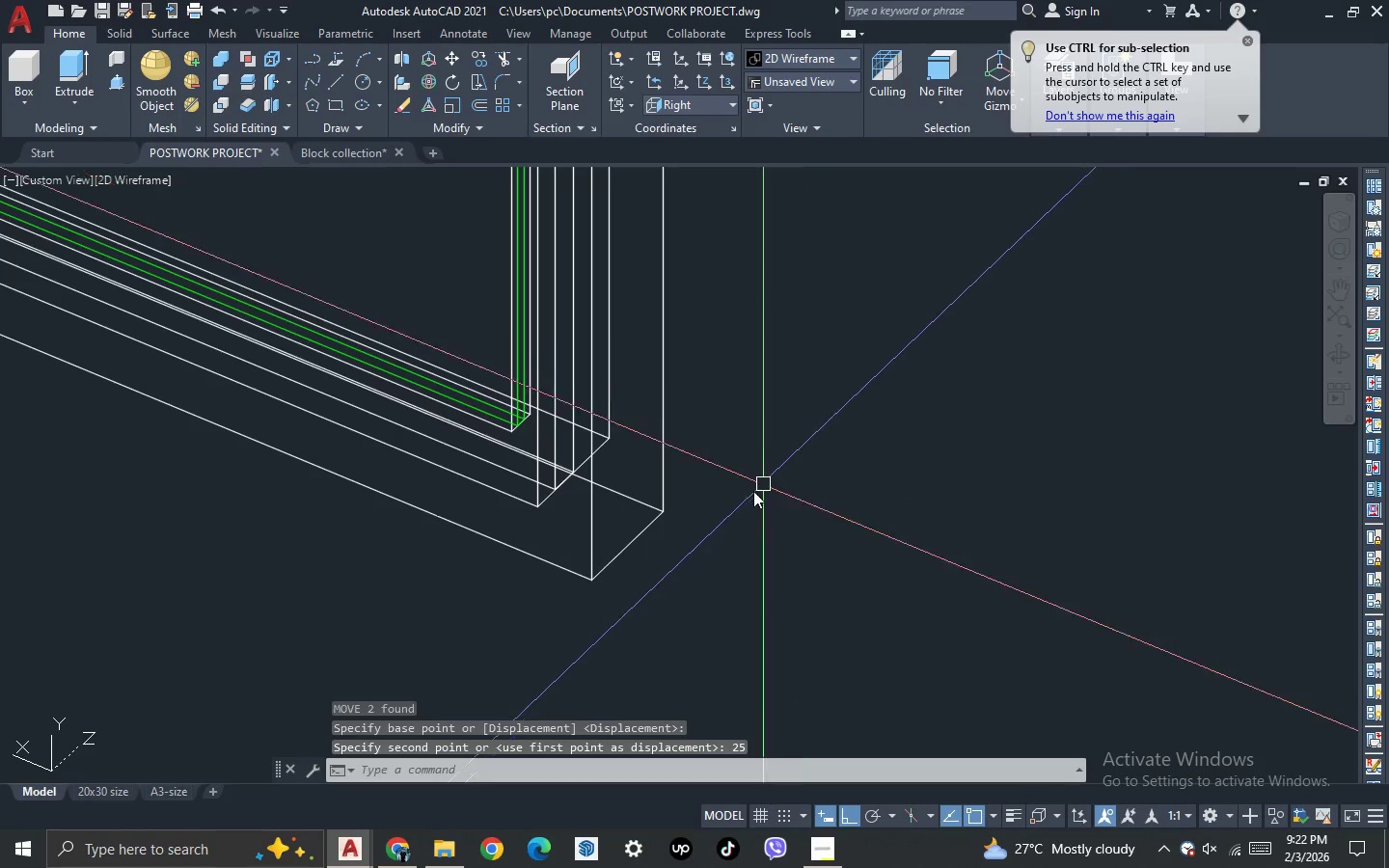 
scroll: coordinate [721, 503], scroll_direction: down, amount: 3.0
 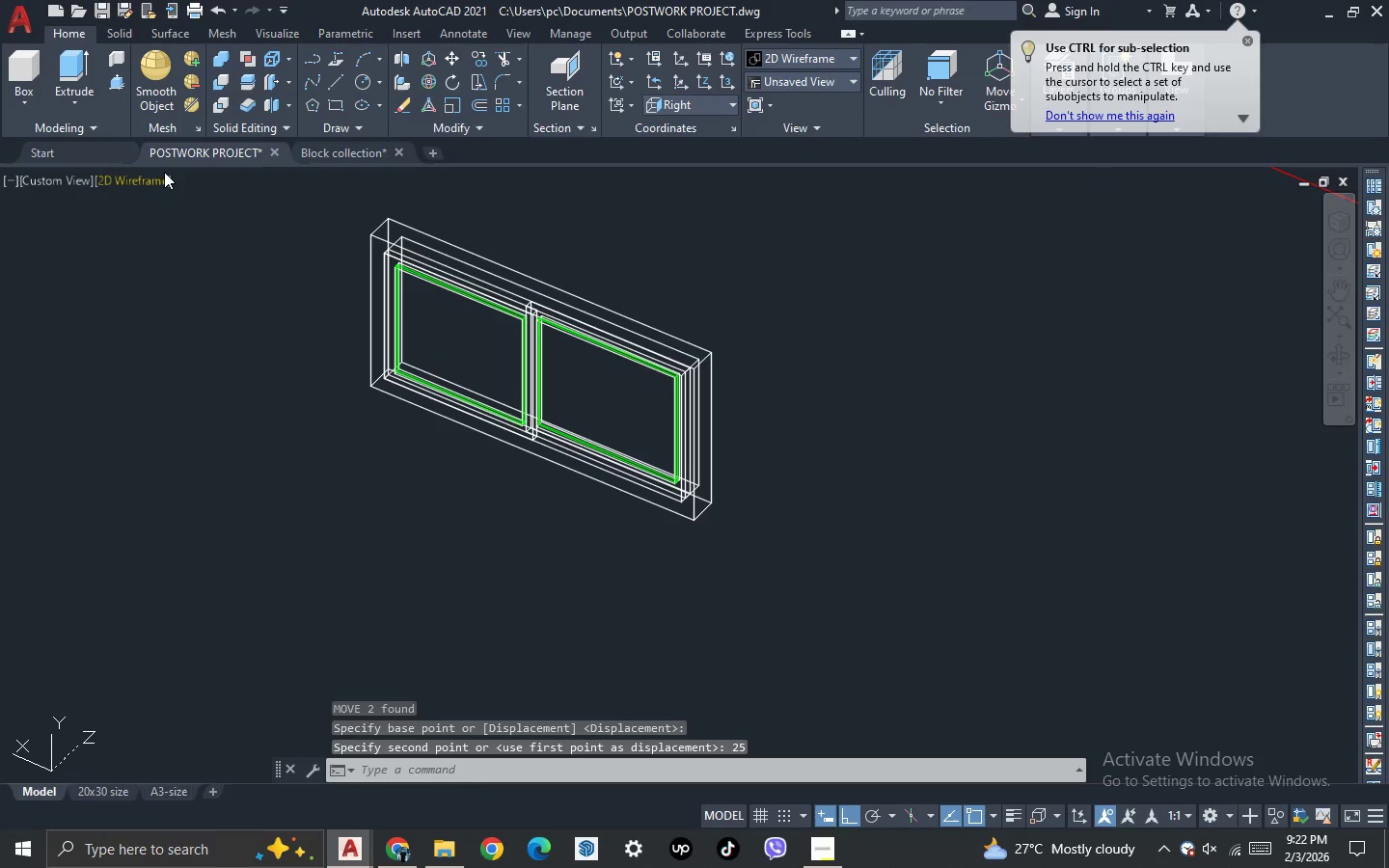 
left_click([149, 176])
 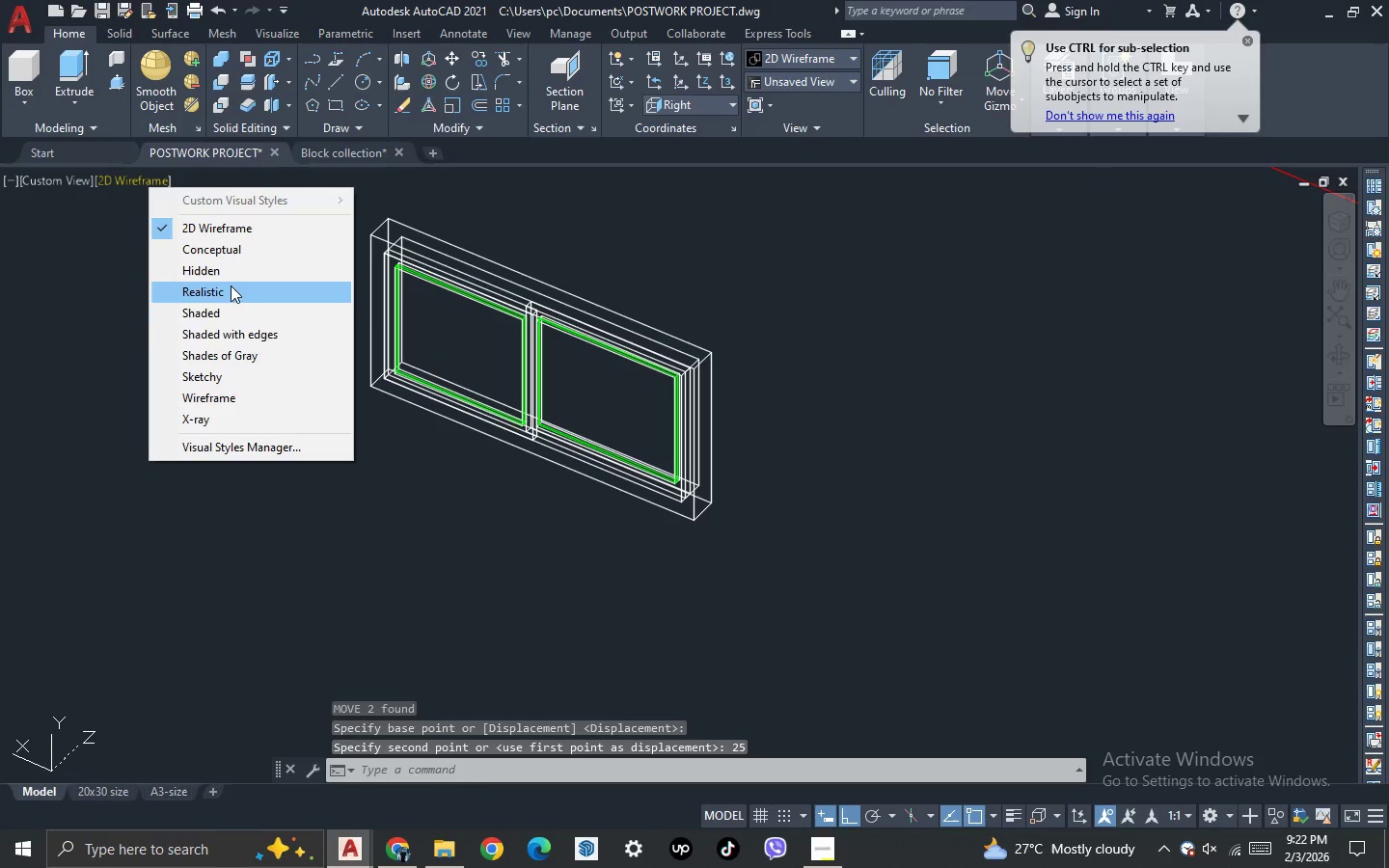 
left_click([231, 294])
 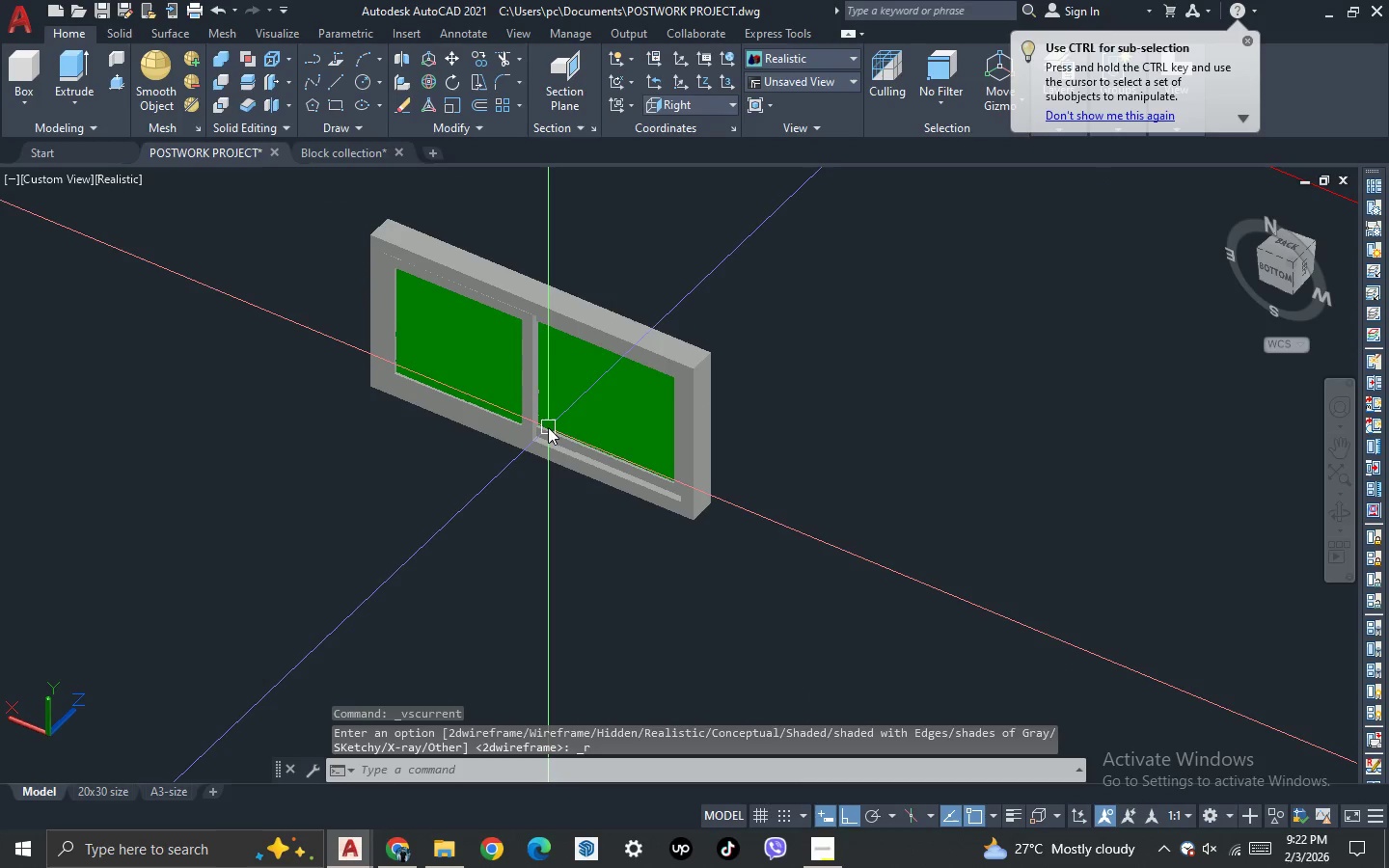 
scroll: coordinate [549, 427], scroll_direction: up, amount: 2.0
 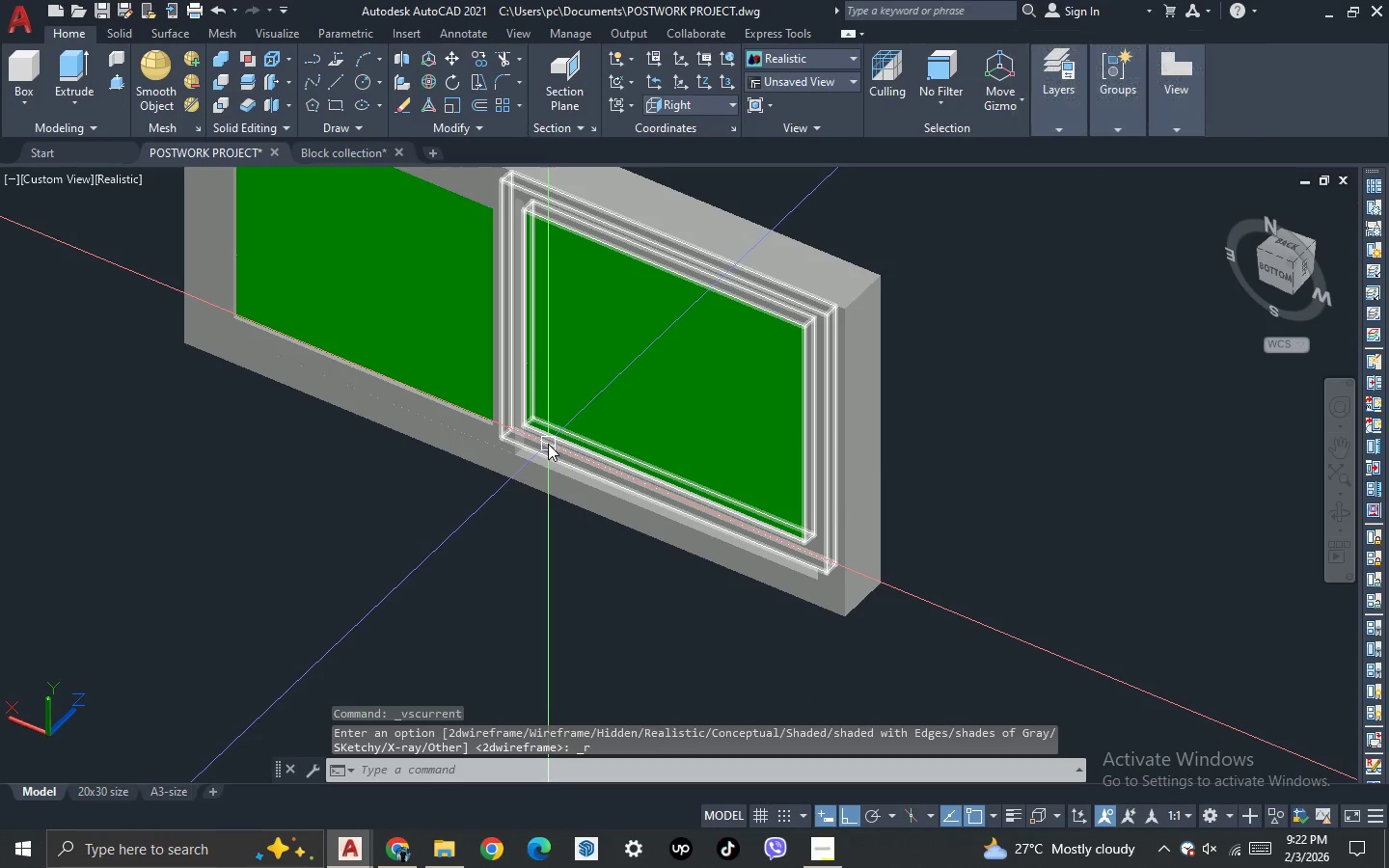 
scroll: coordinate [599, 441], scroll_direction: down, amount: 2.0
 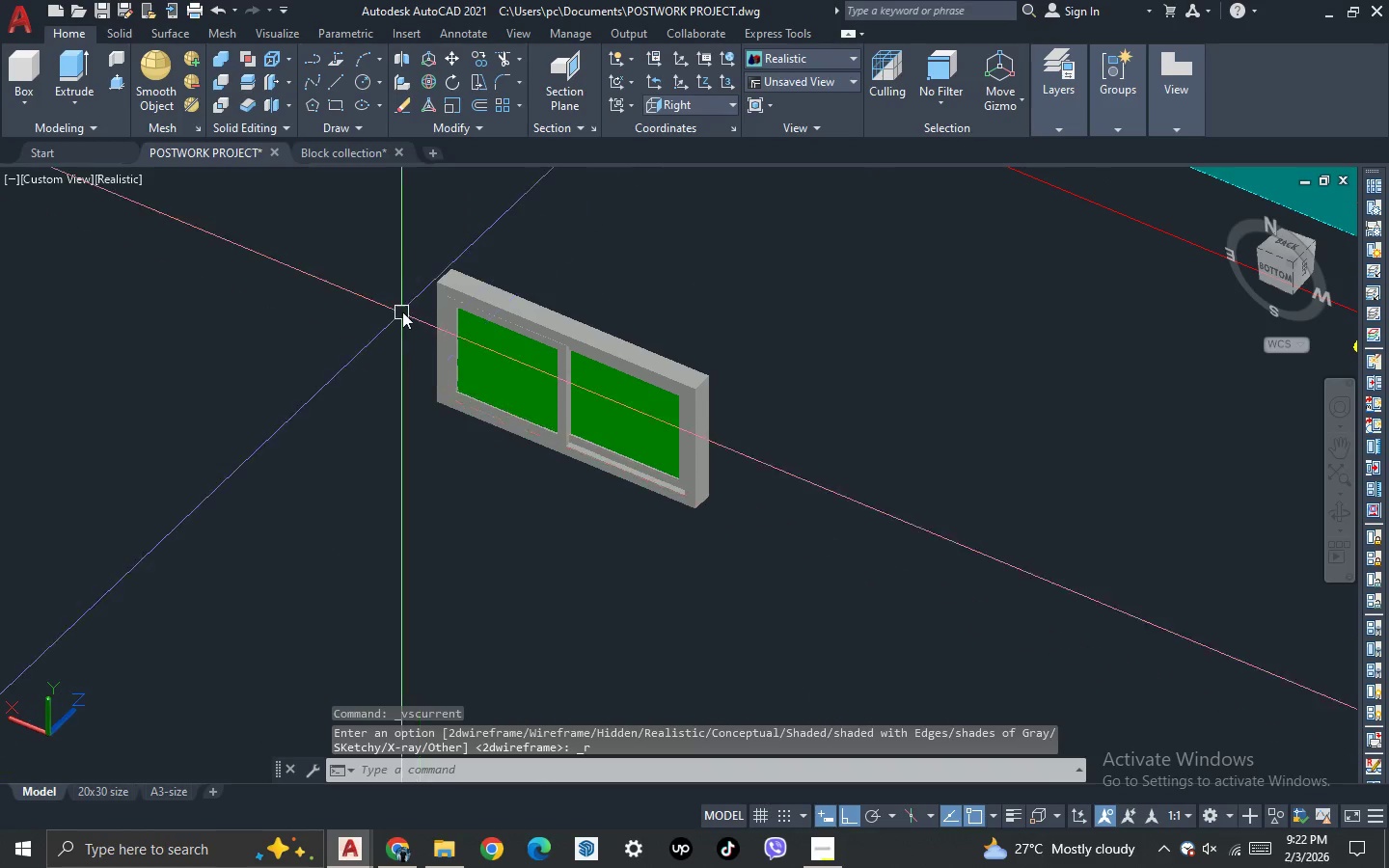 
scroll: coordinate [467, 304], scroll_direction: up, amount: 4.0
 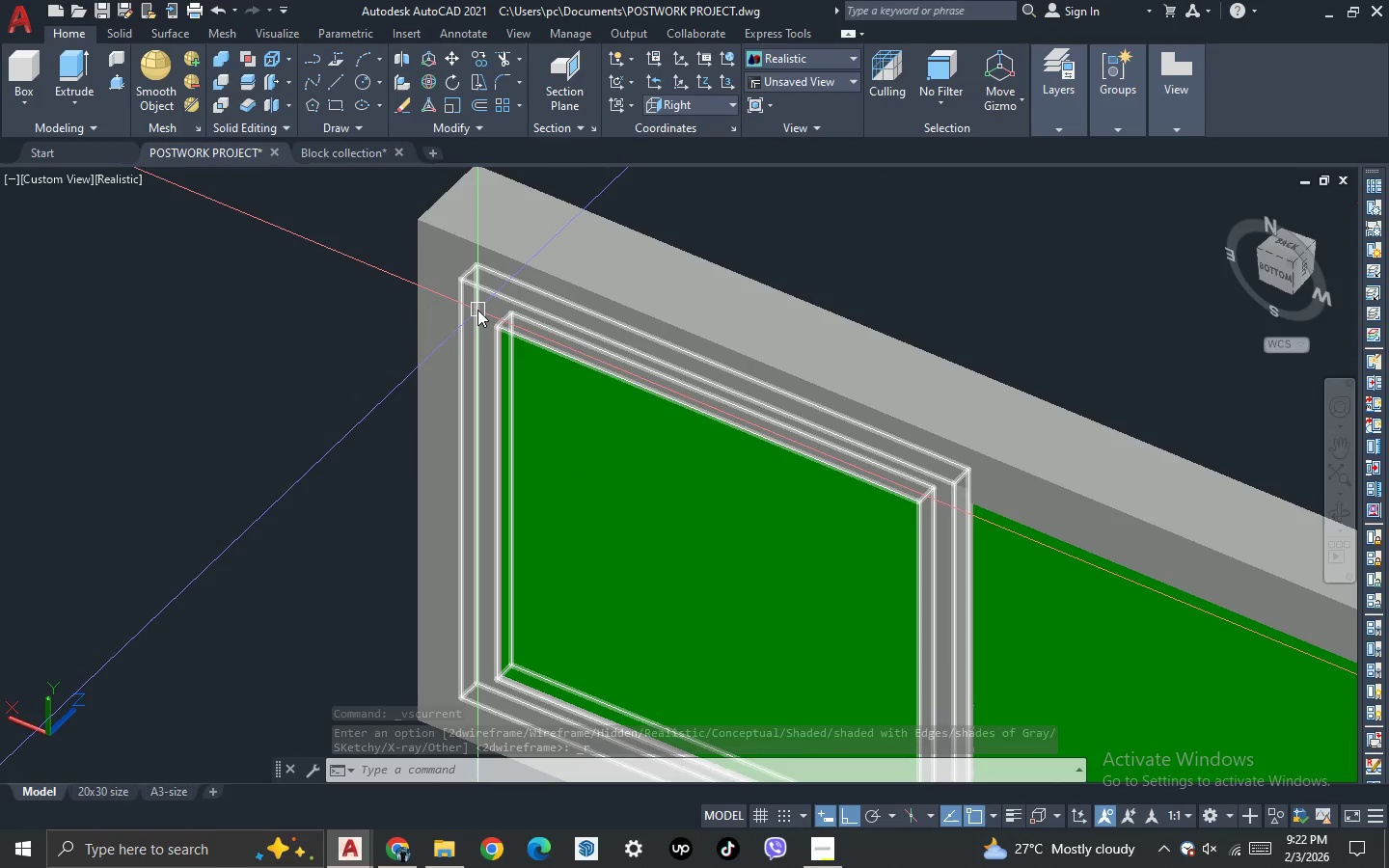 
left_click([477, 310])
 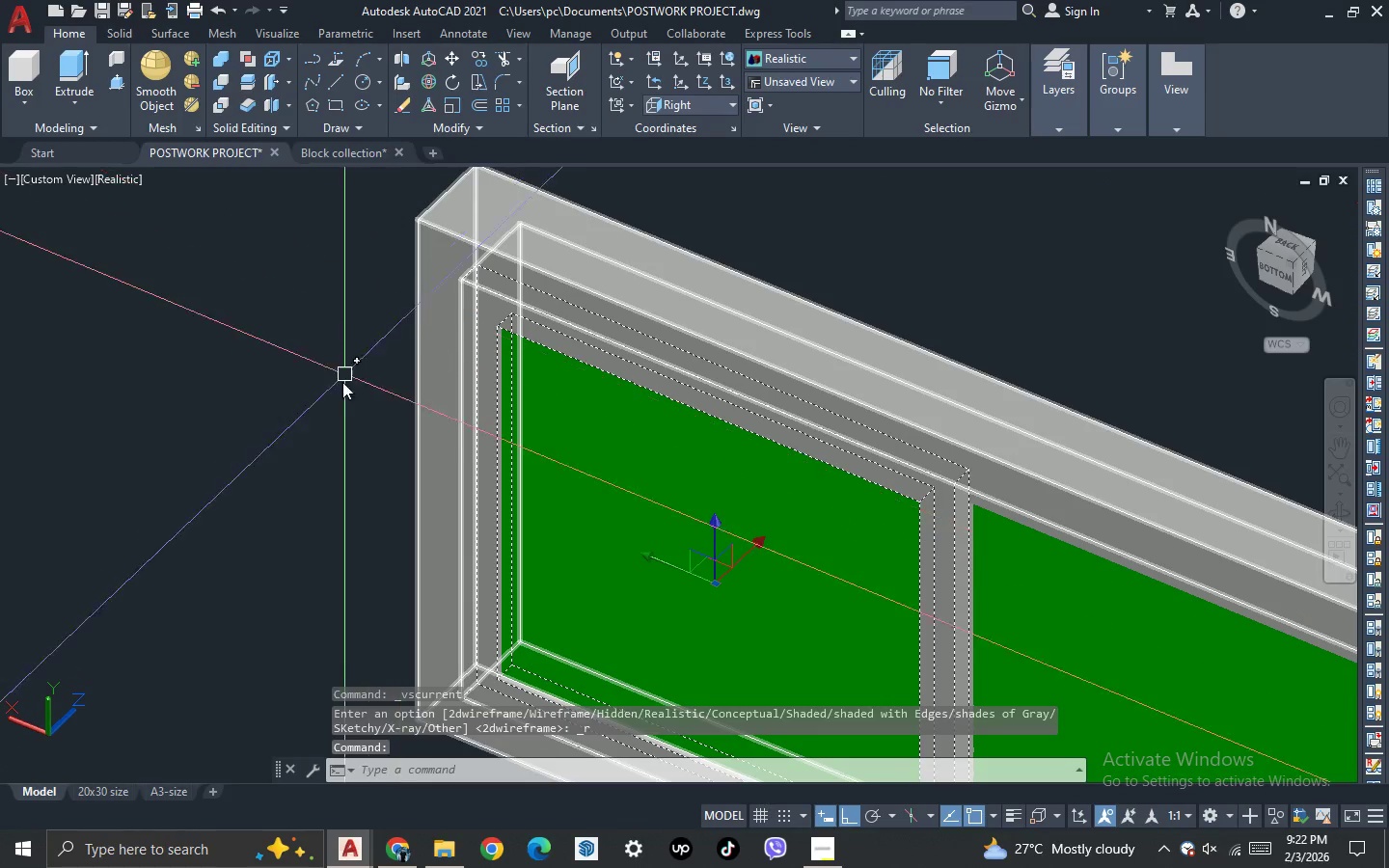 
key(Escape)
key(Escape)
type(MAT )
 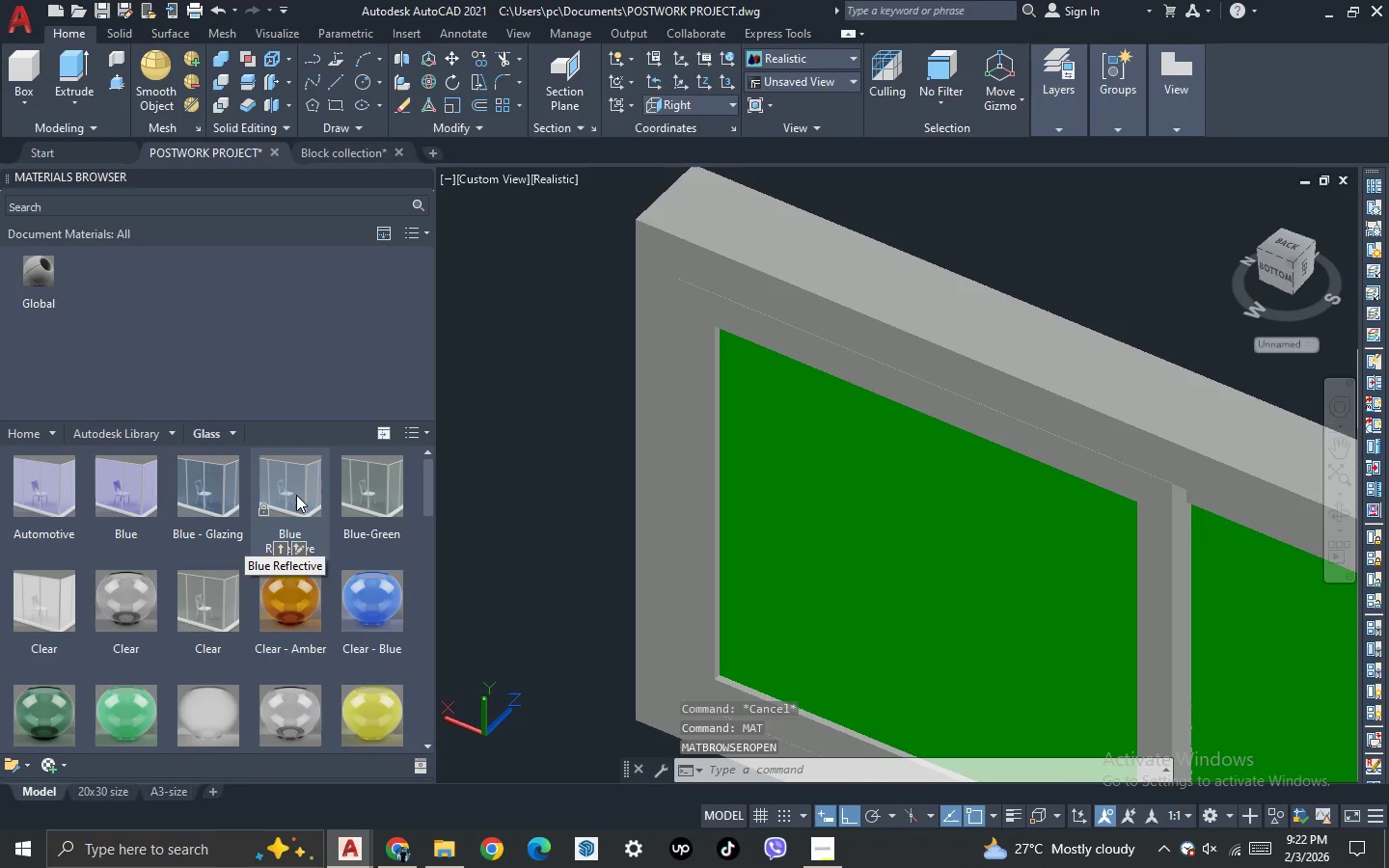 
wait(5.31)
 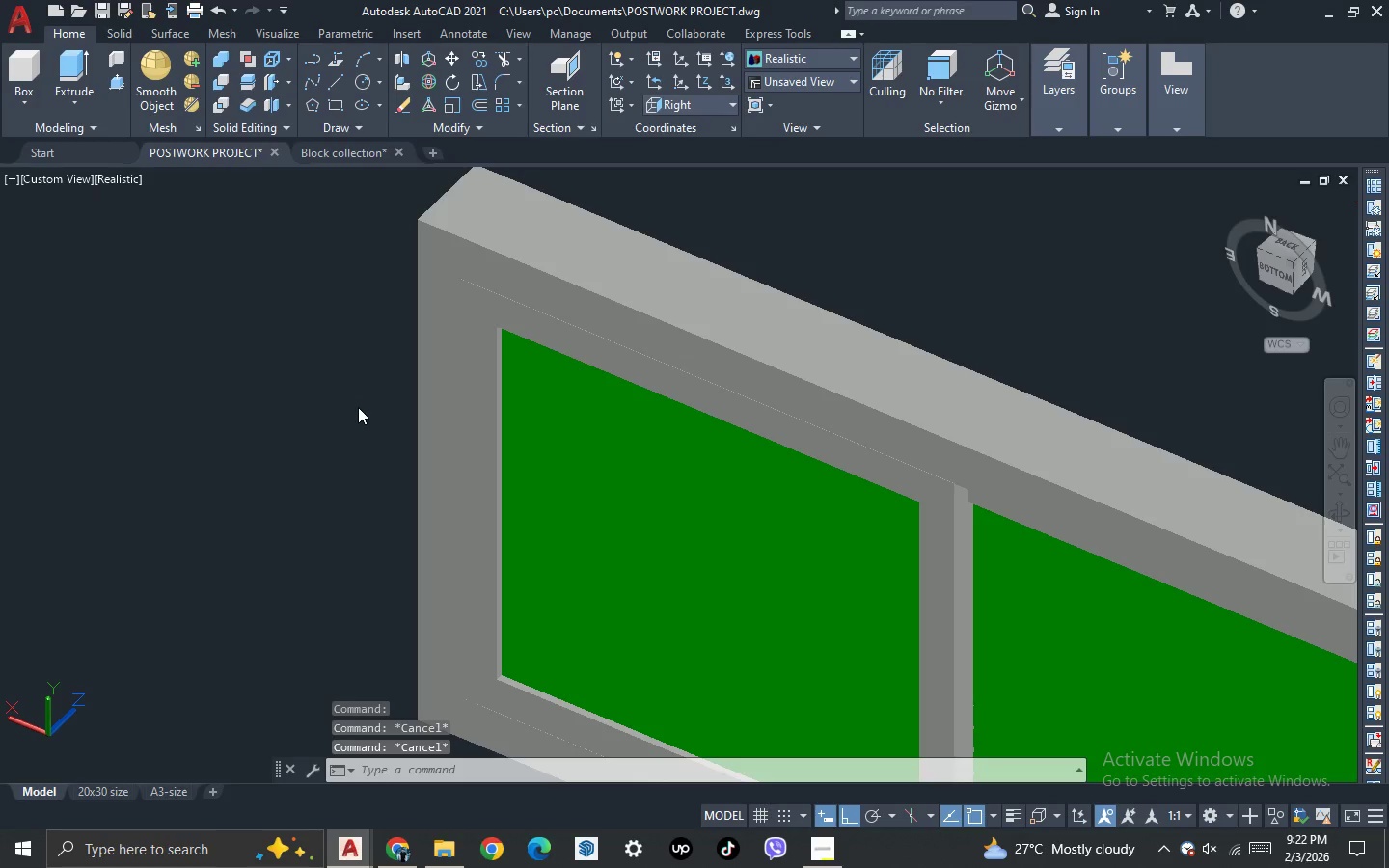 
scroll: coordinate [389, 478], scroll_direction: down, amount: 1.0
 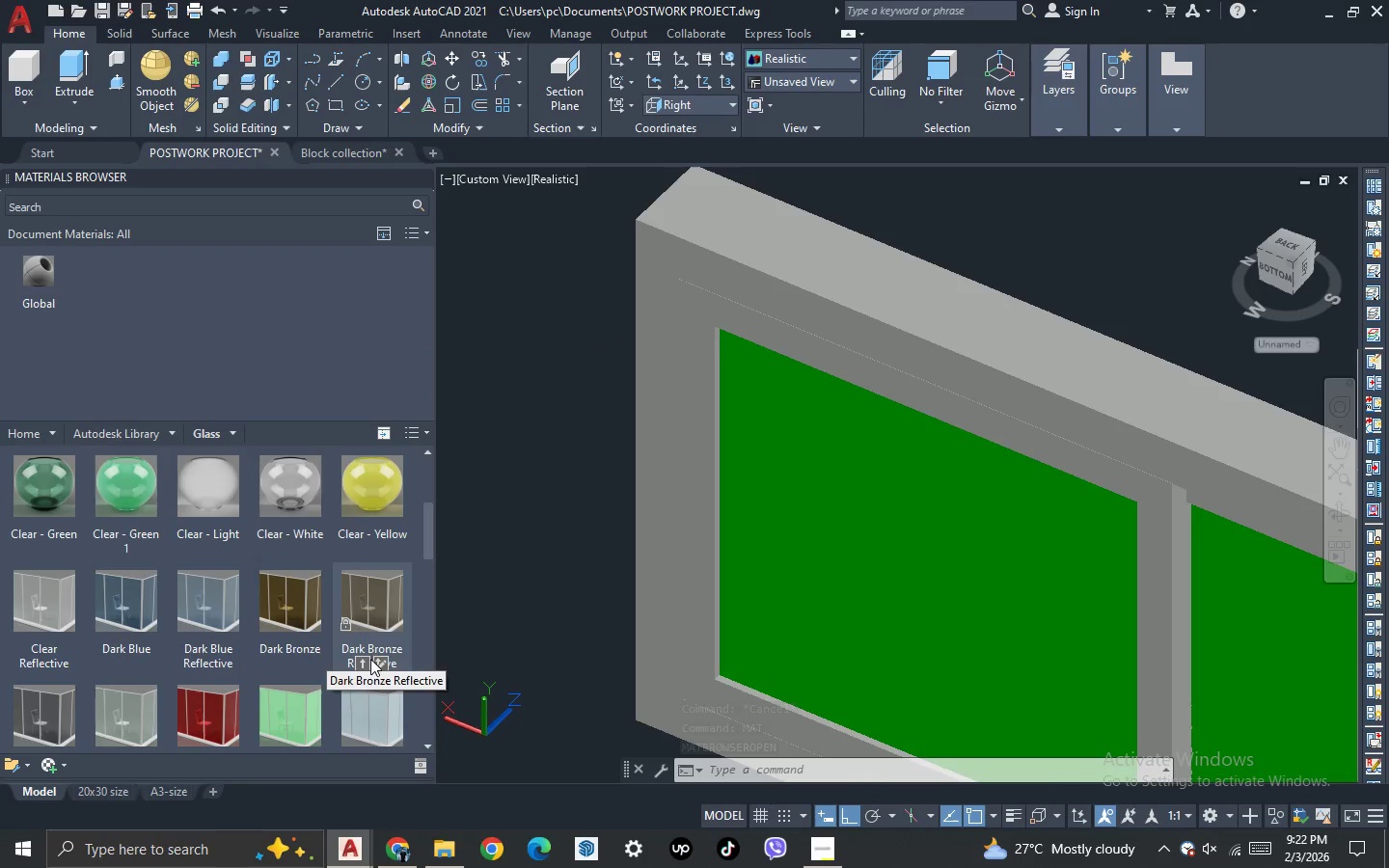 
left_click([363, 661])
 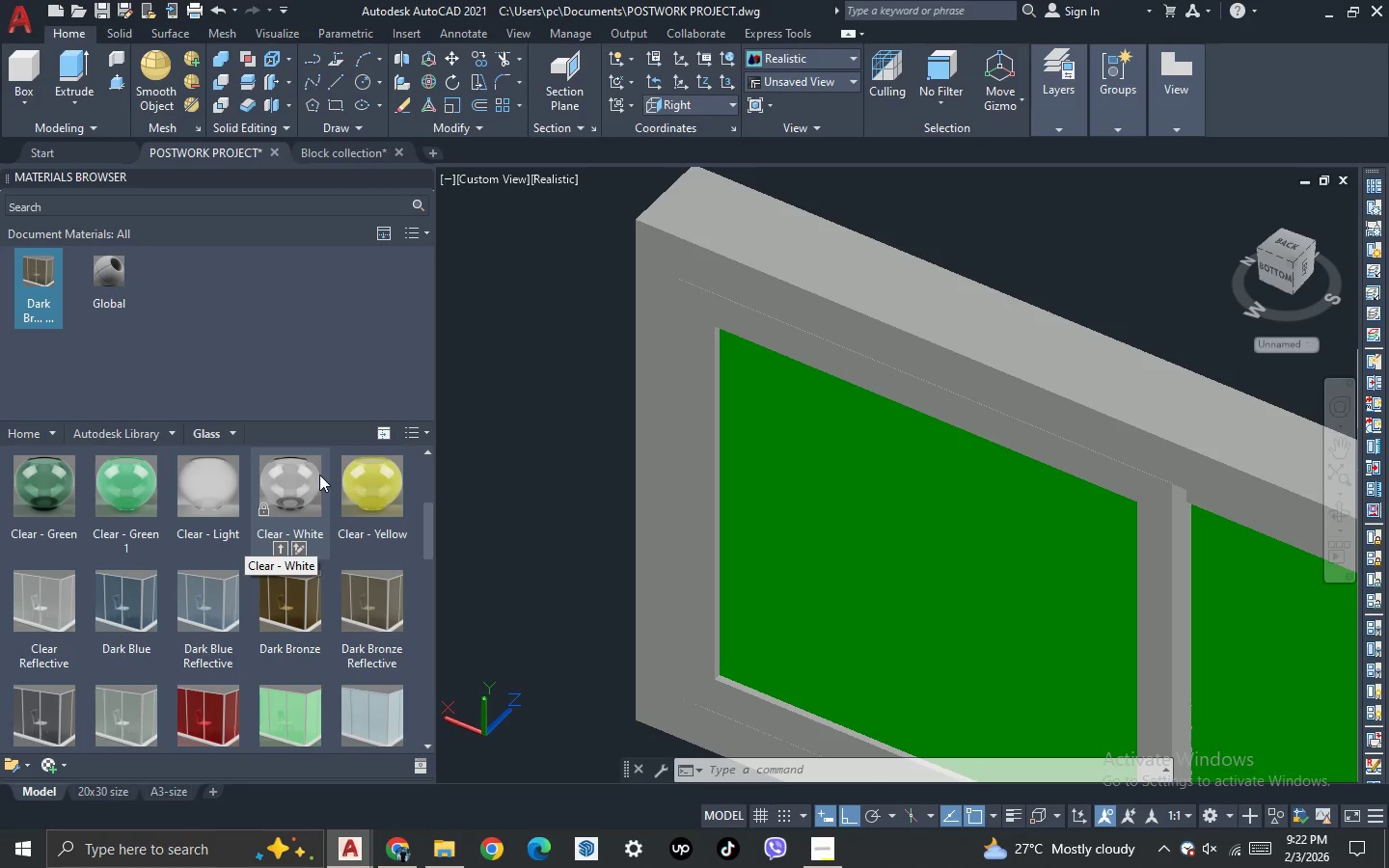 
scroll: coordinate [206, 530], scroll_direction: down, amount: 1.0
 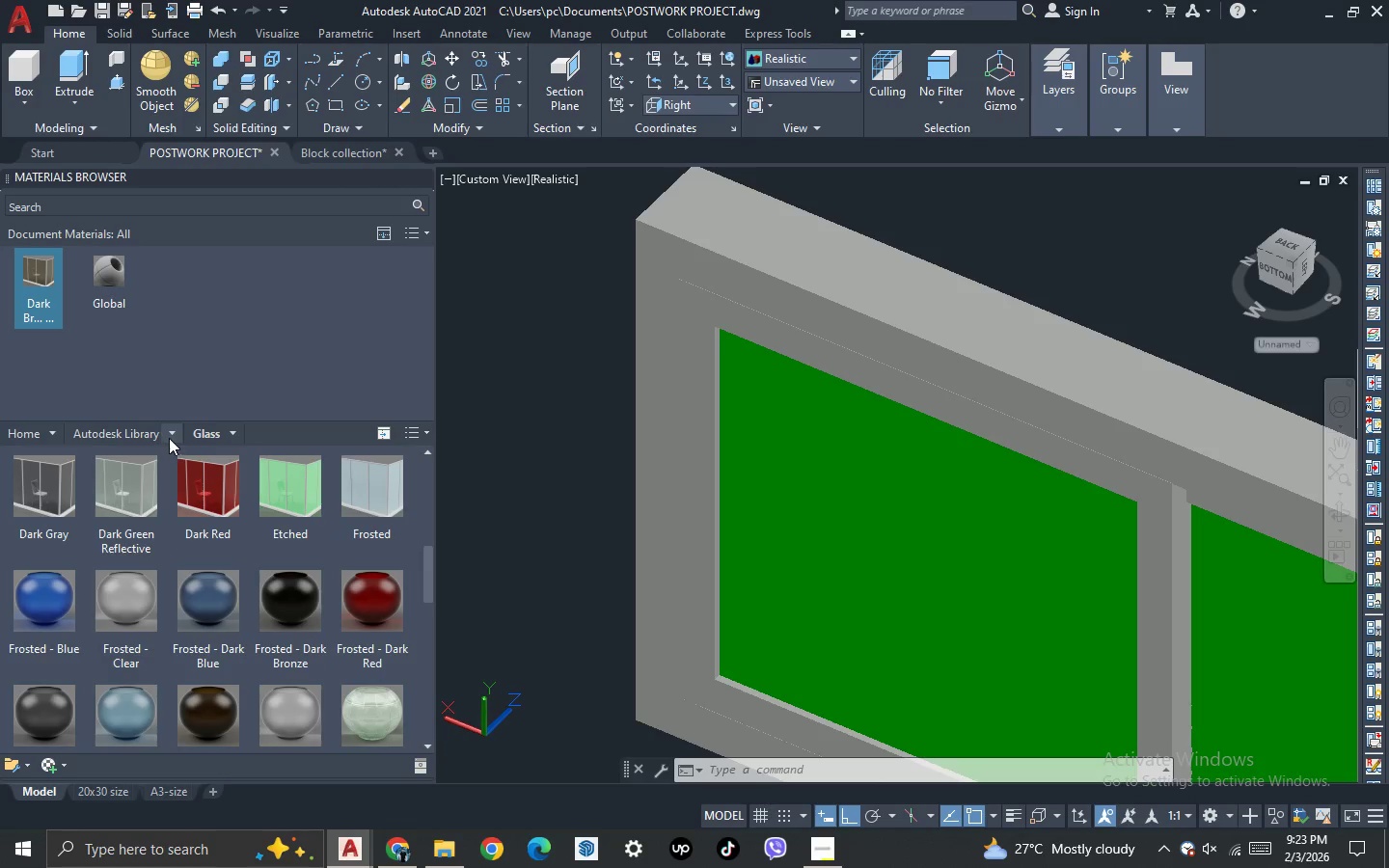 
left_click([175, 435])
 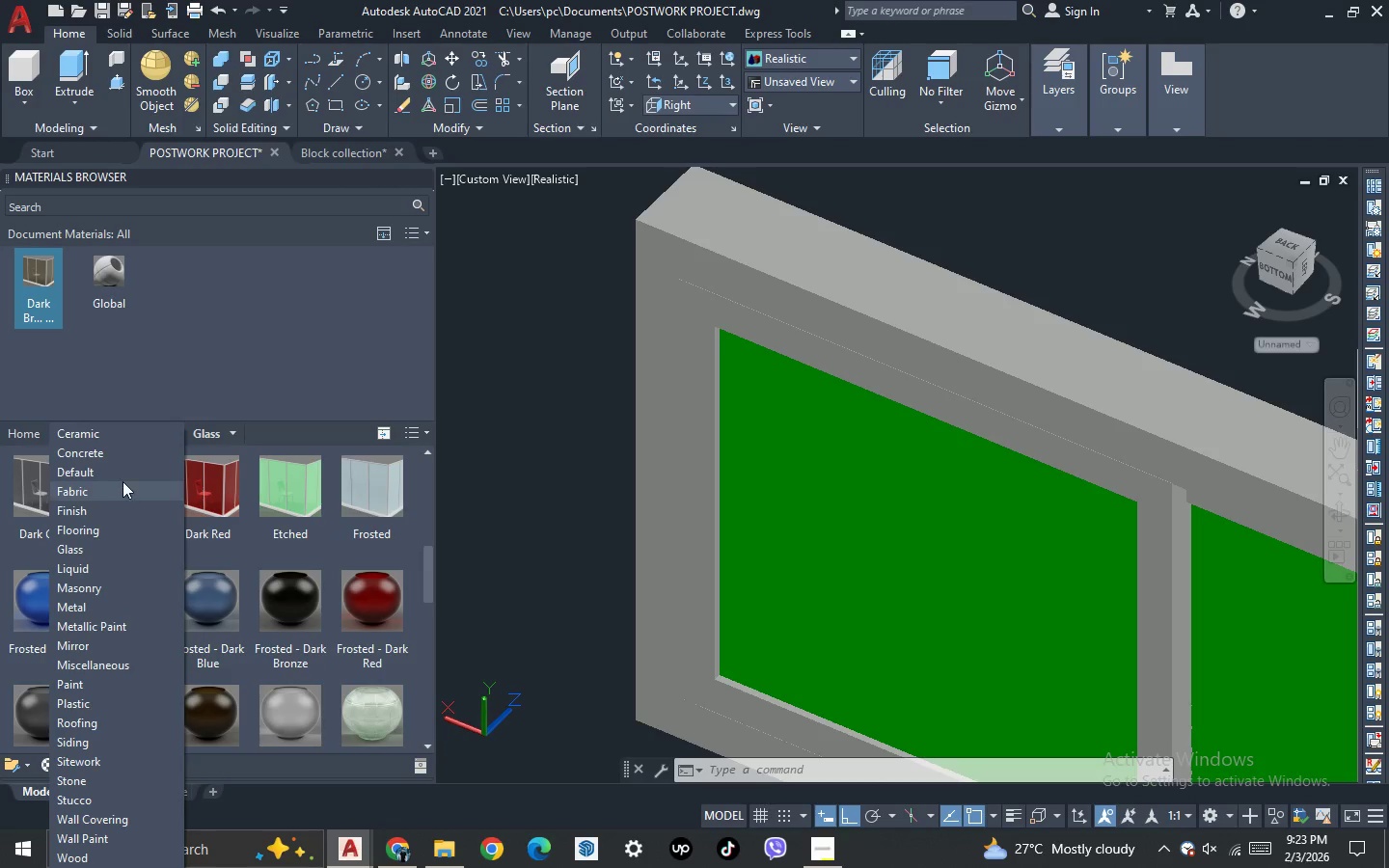 
scroll: coordinate [126, 476], scroll_direction: up, amount: 4.0
 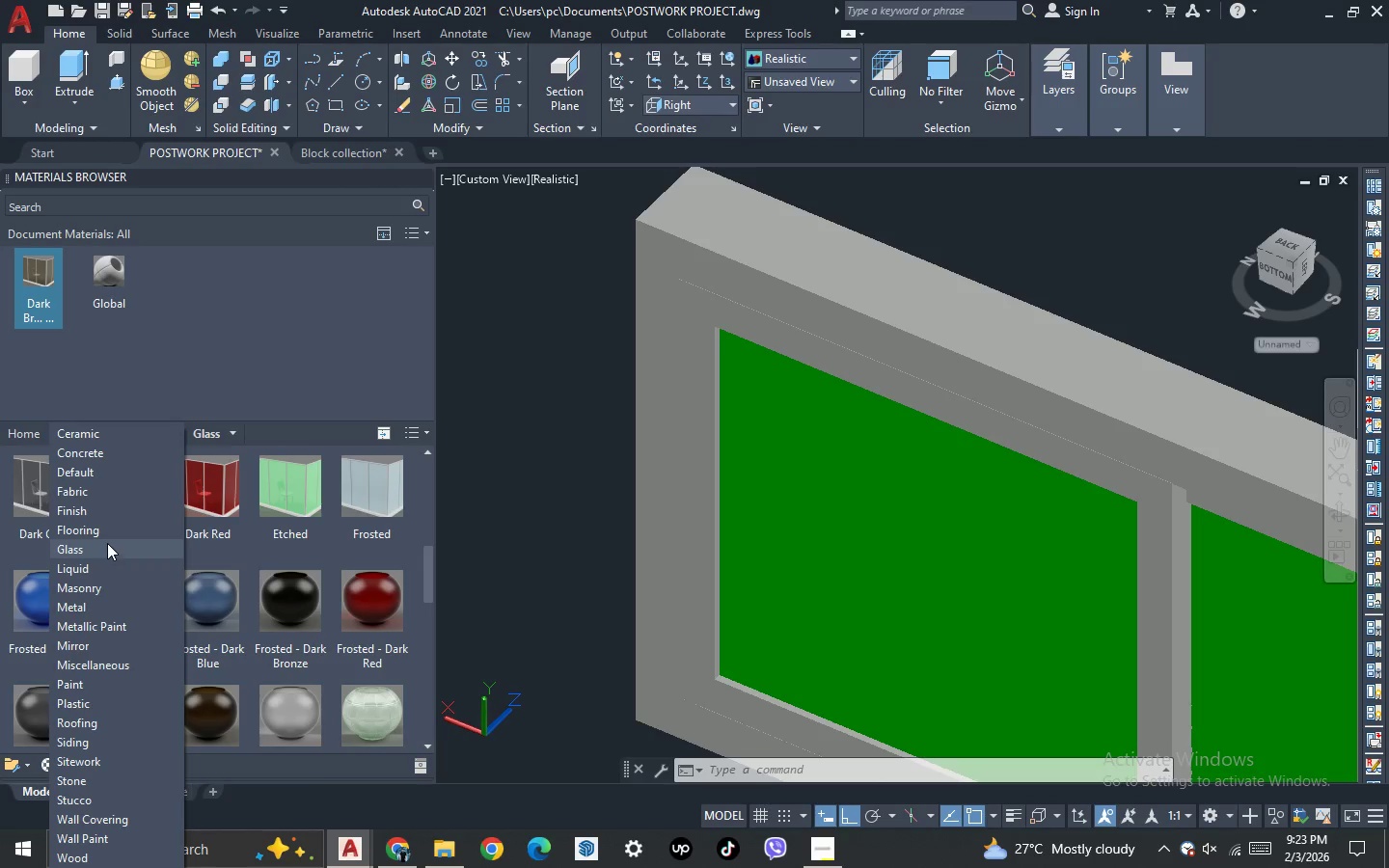 
wait(6.98)
 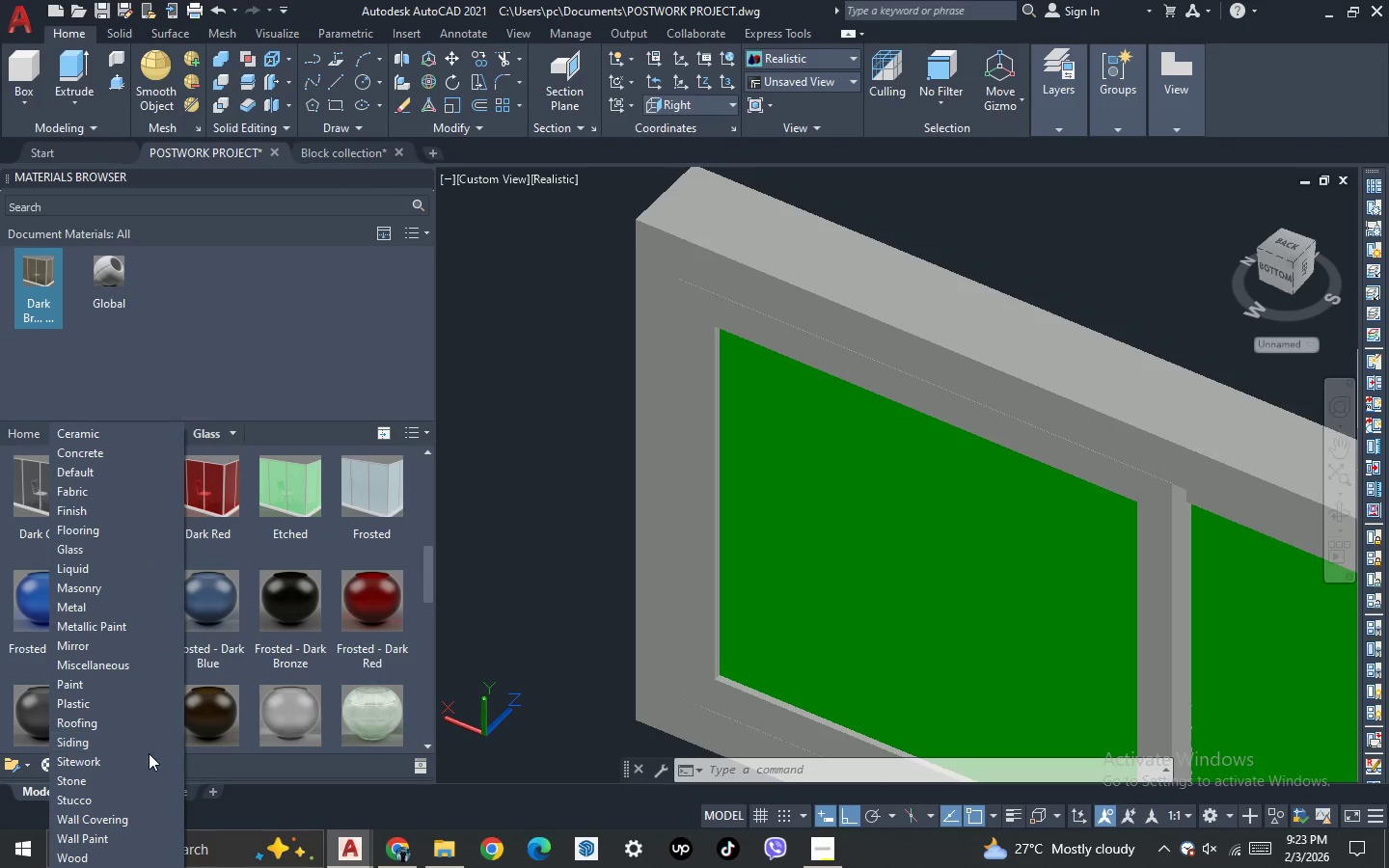 
left_click([98, 606])
 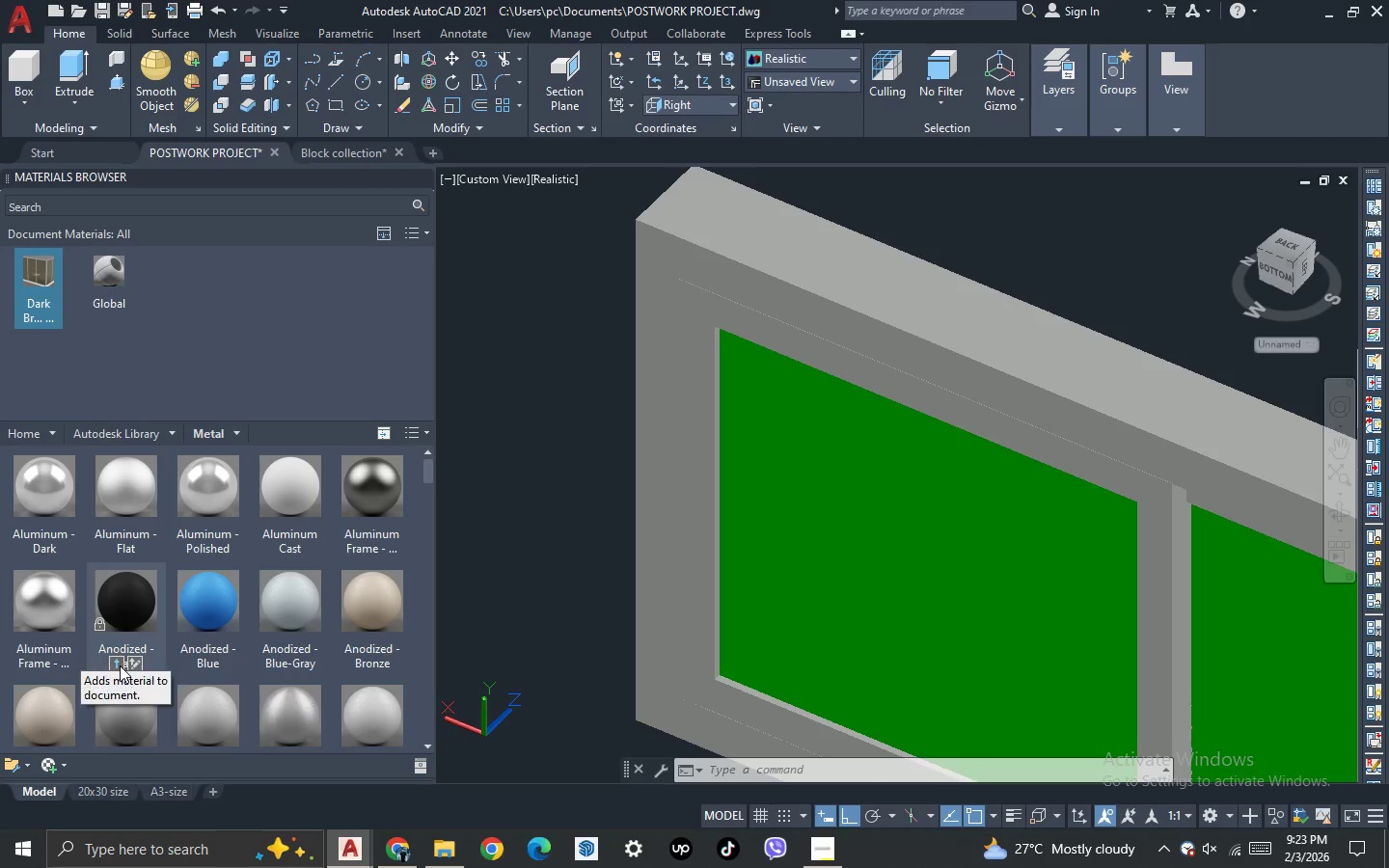 
left_click([120, 664])
 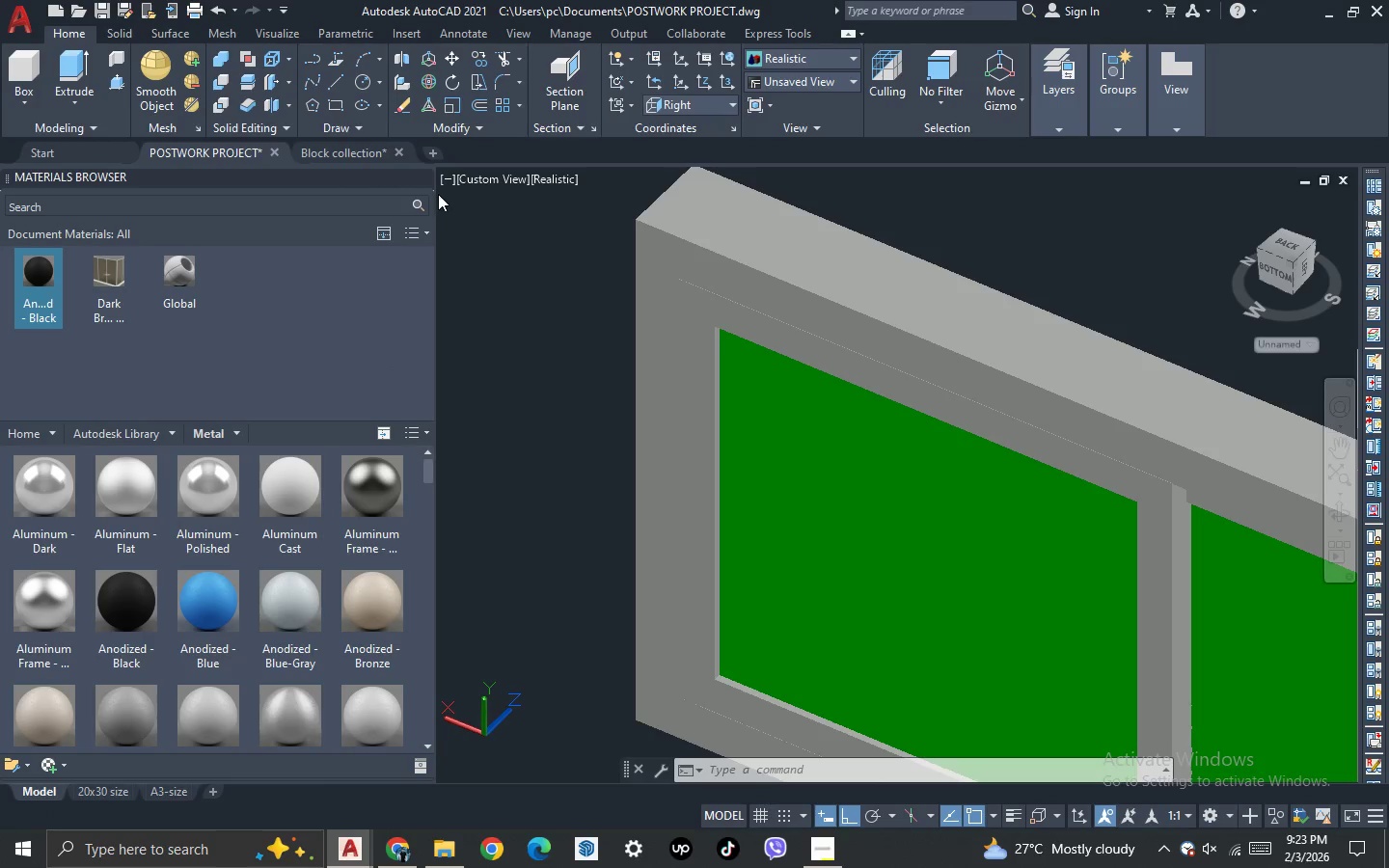 
left_click([423, 173])
 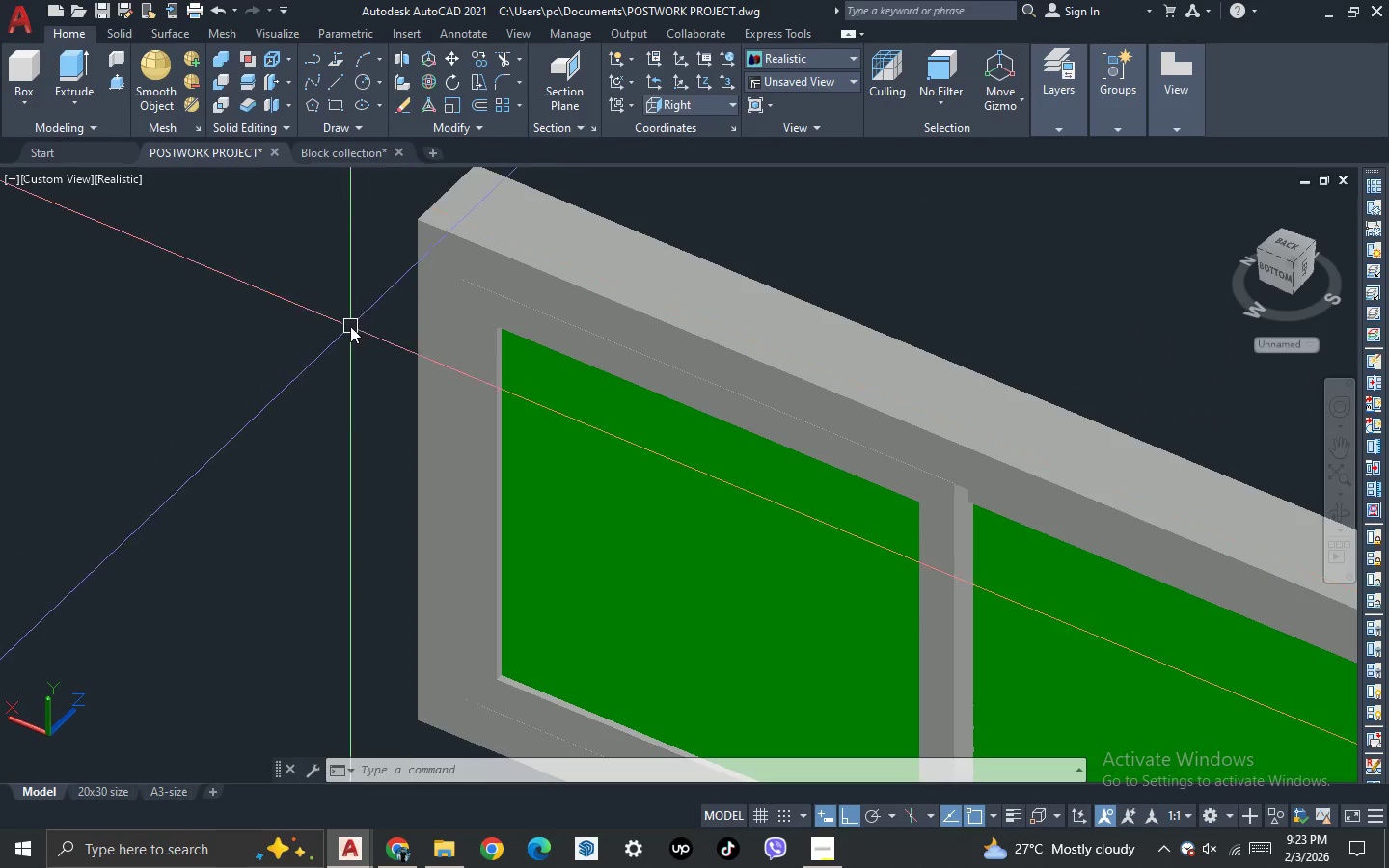 
scroll: coordinate [348, 334], scroll_direction: down, amount: 2.0
 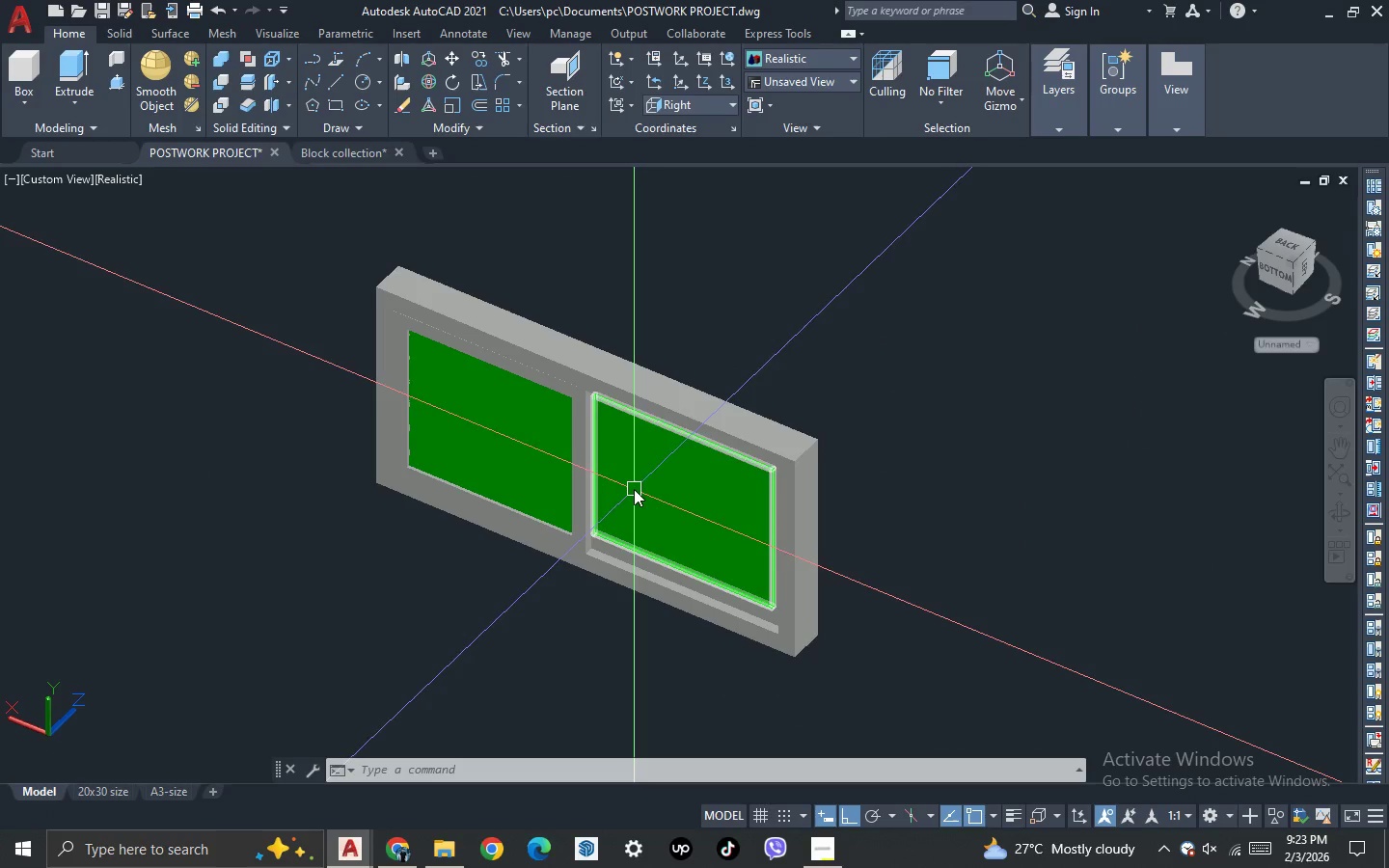 
double_click([497, 448])
 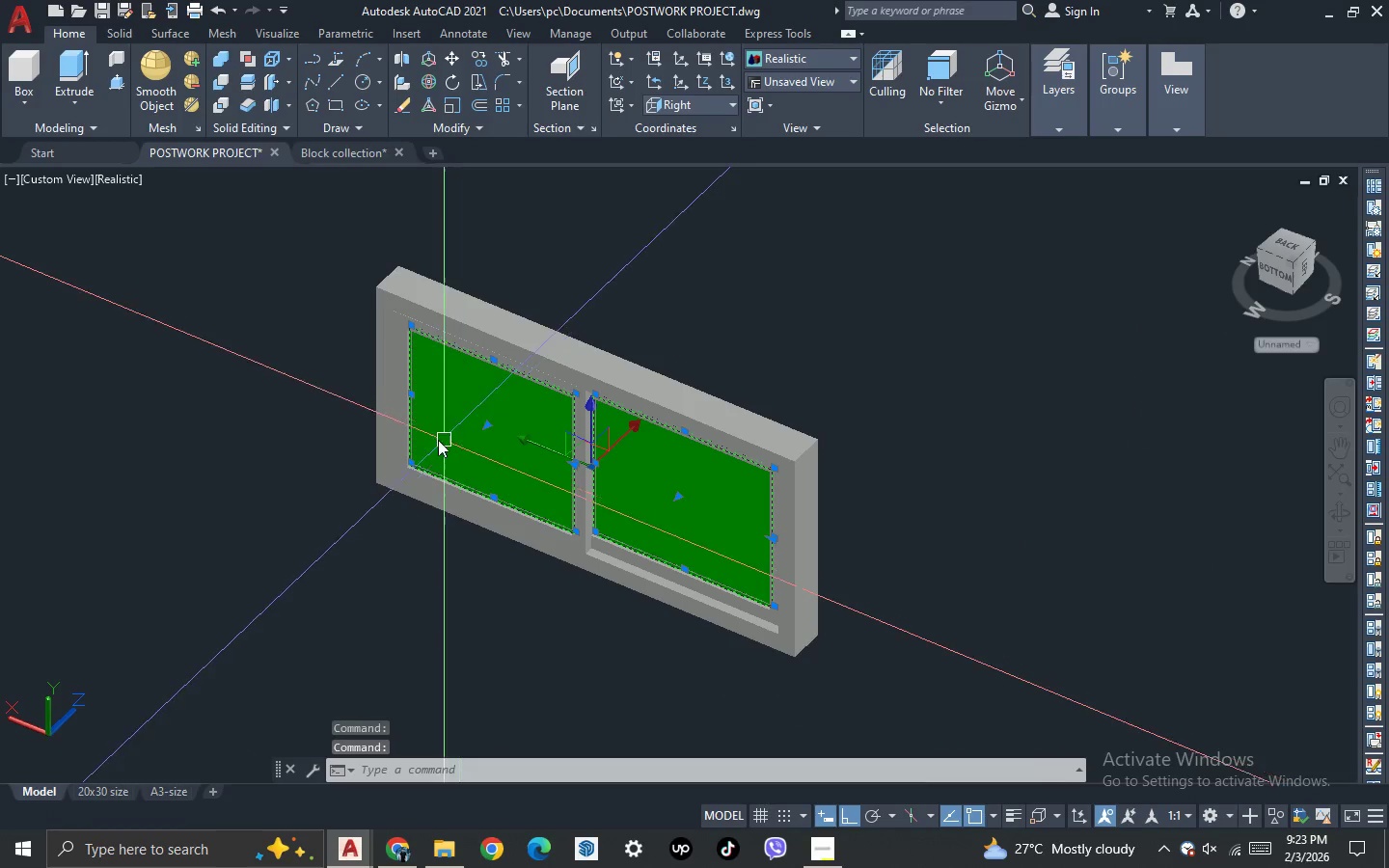 
key(Control+1)
 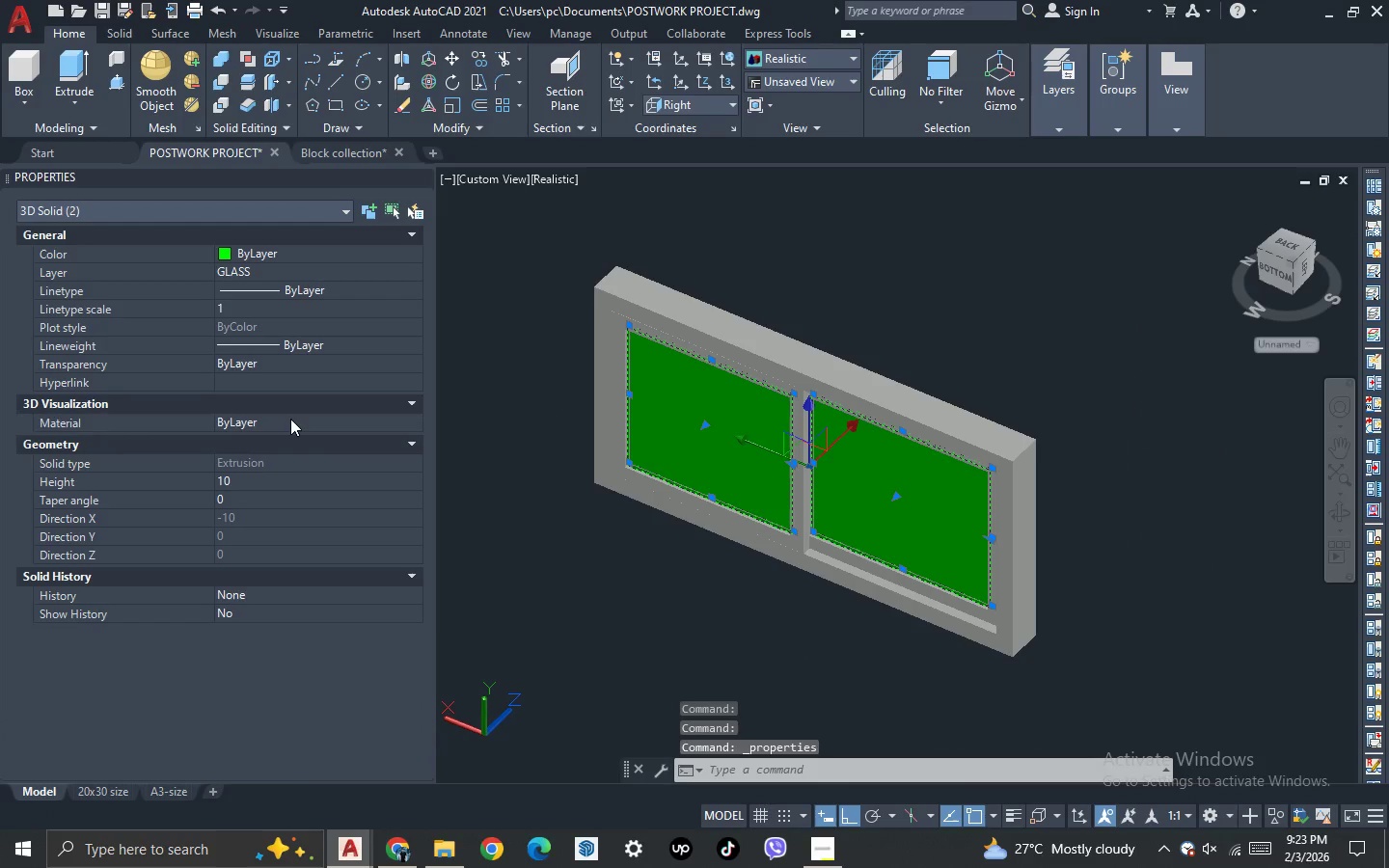 
double_click([290, 419])
 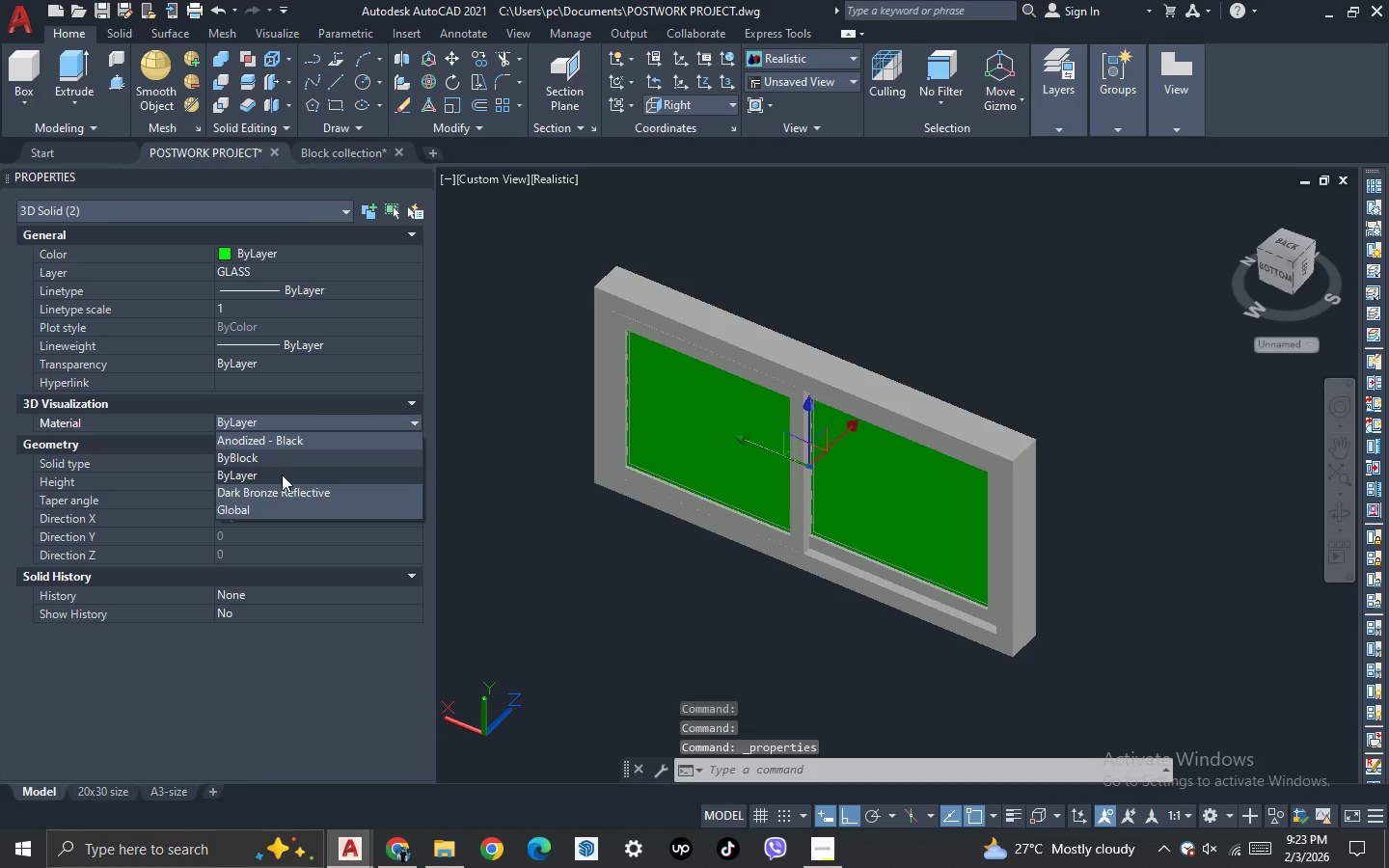 
left_click([282, 494])
 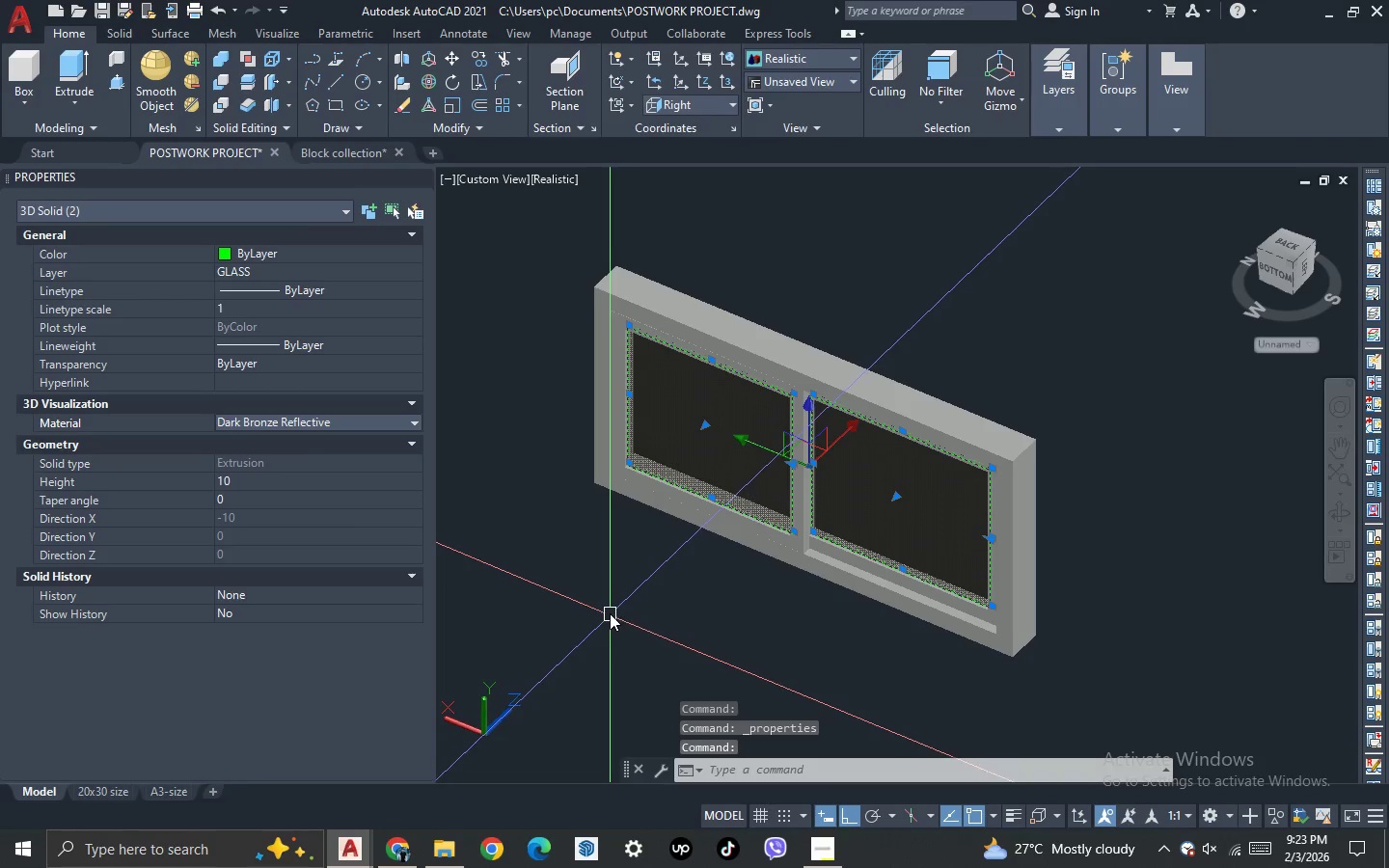 
key(Escape)
 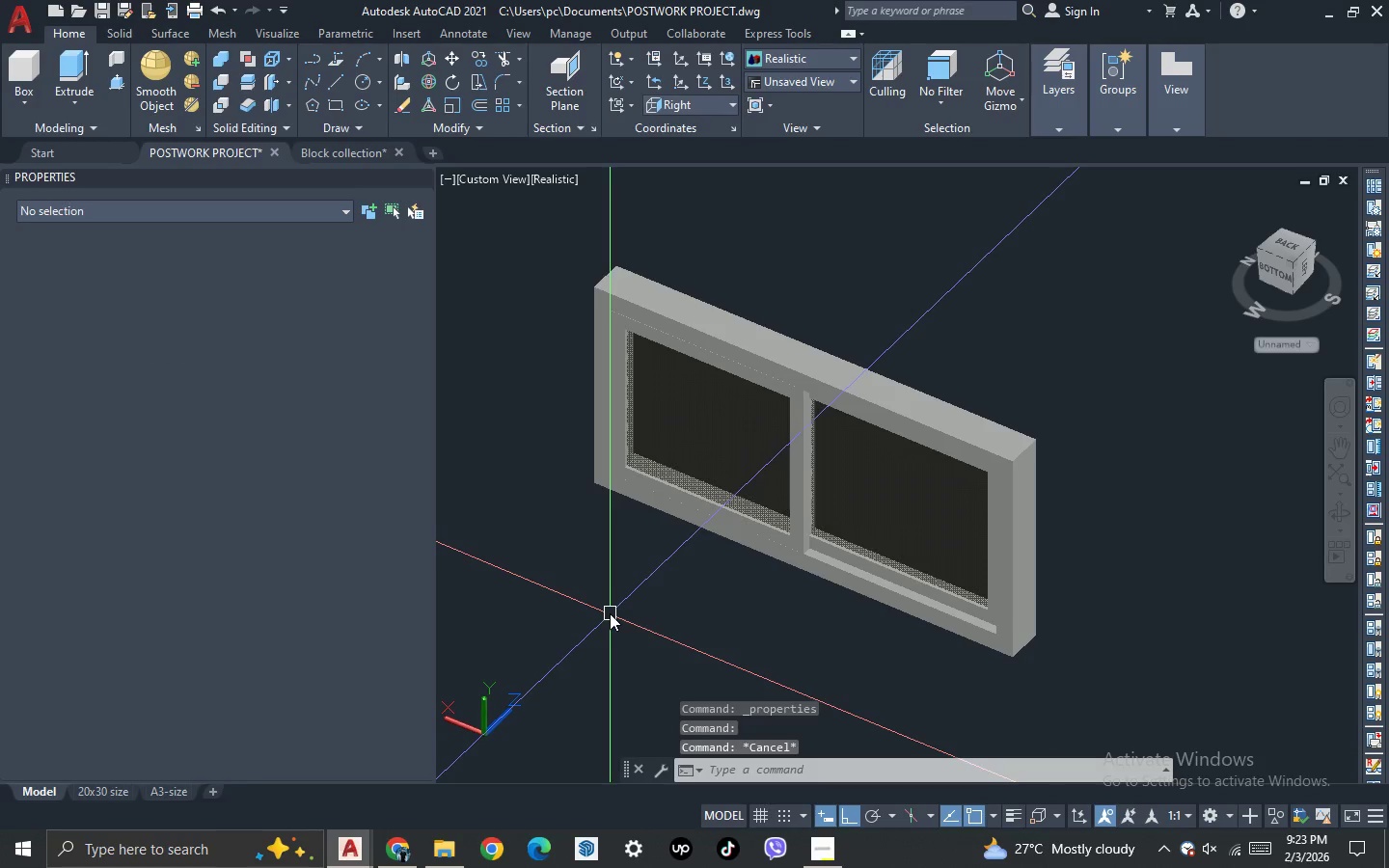 
key(Escape)
 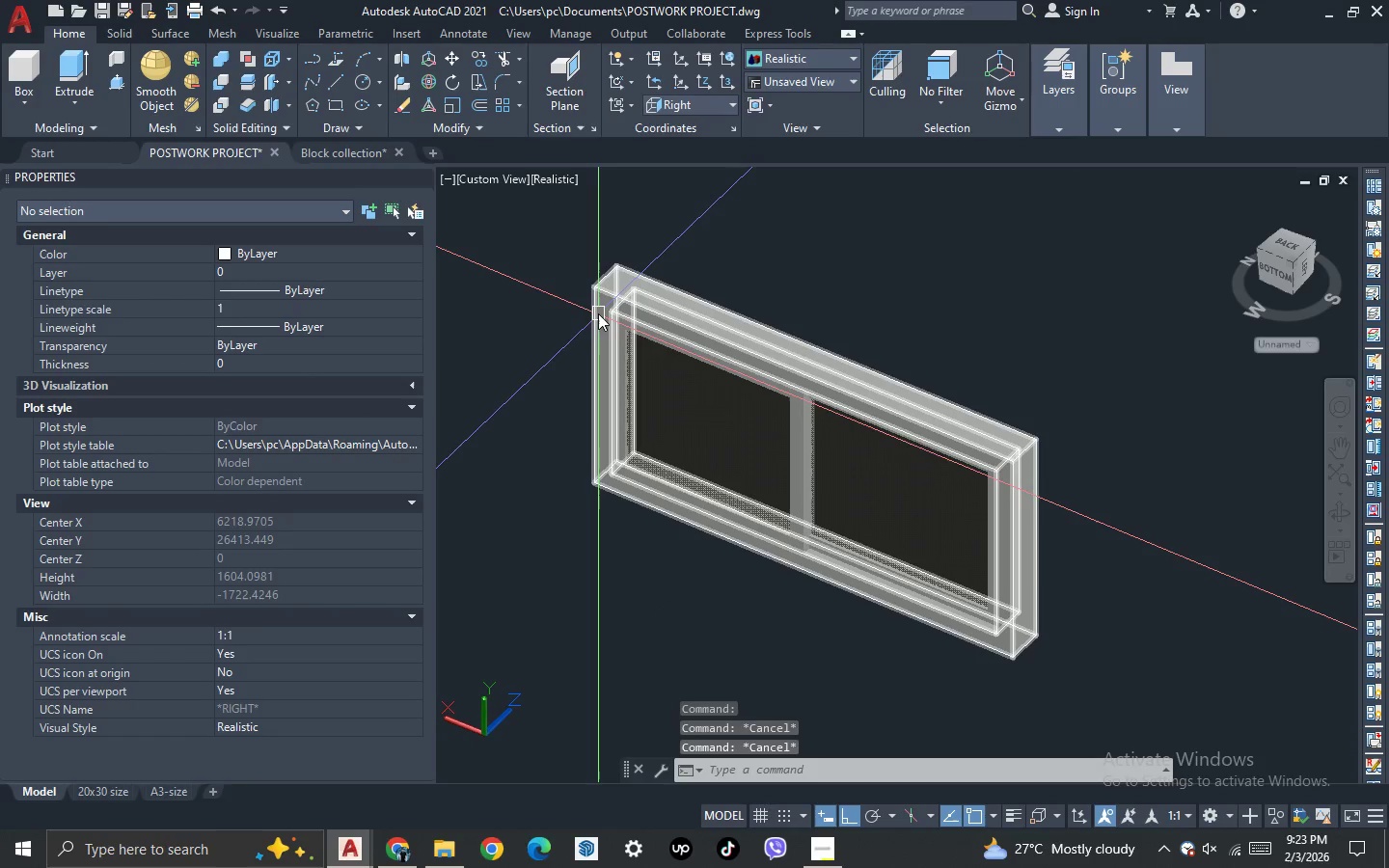 
left_click([649, 298])
 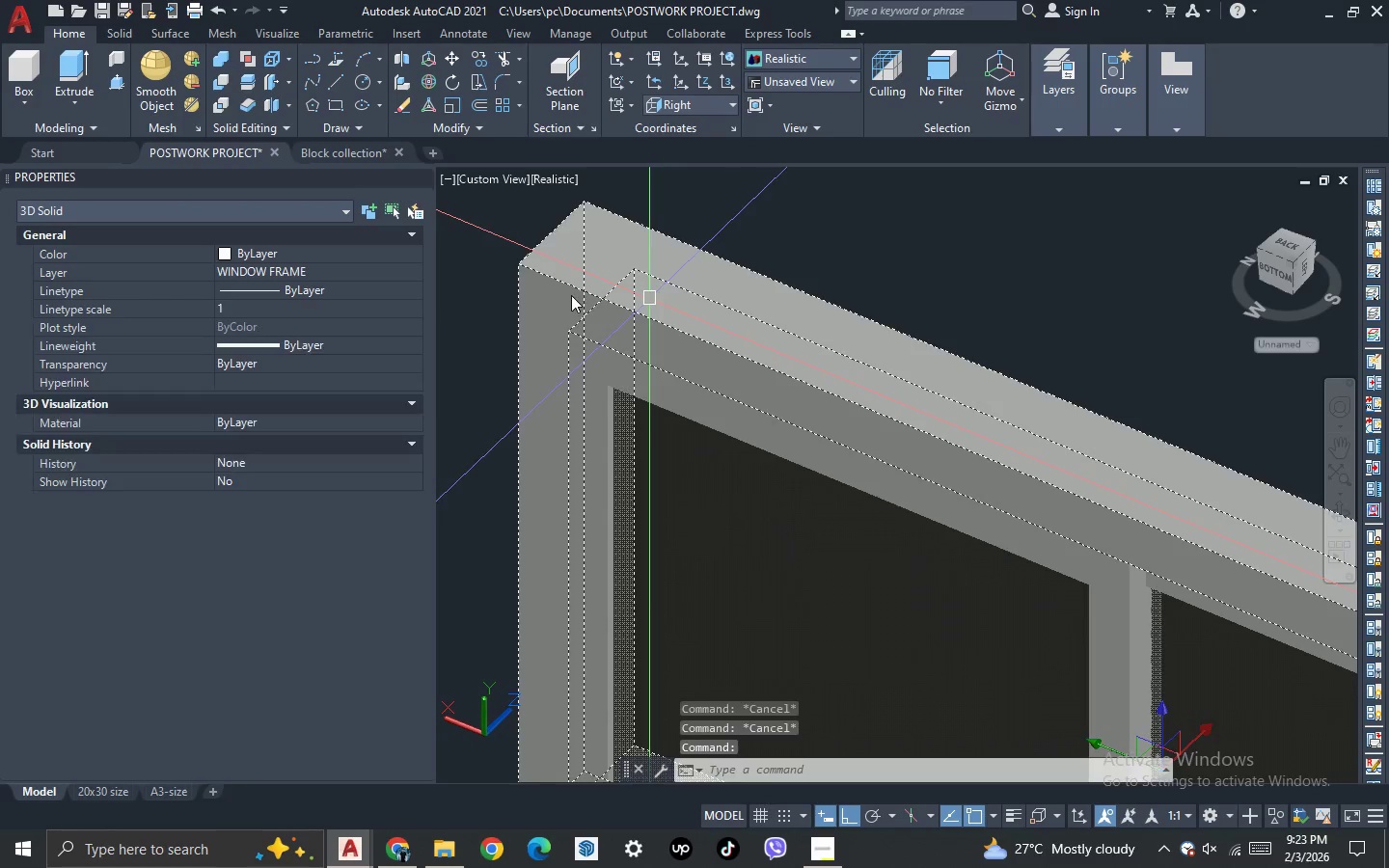 
scroll: coordinate [634, 300], scroll_direction: up, amount: 3.0
 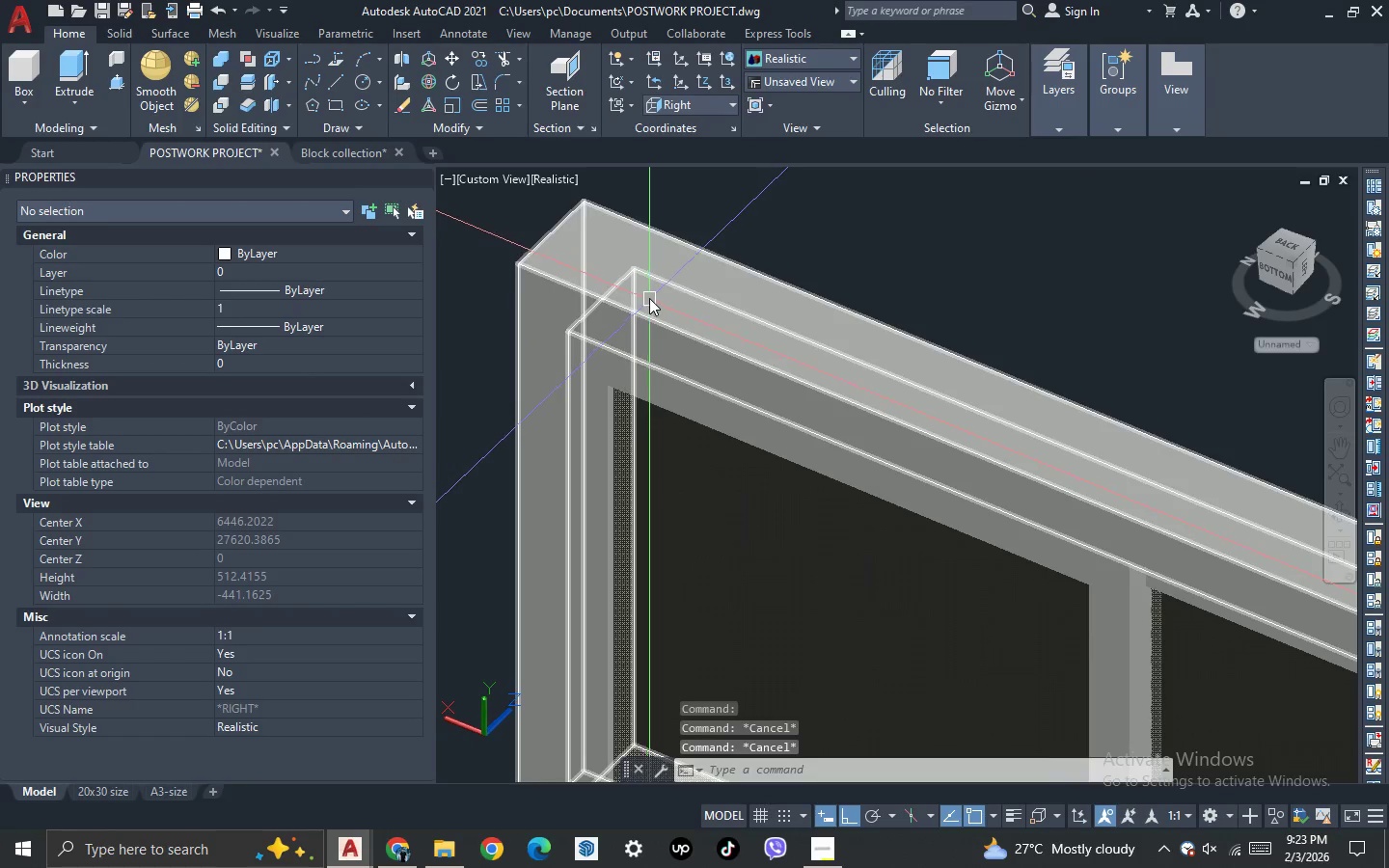 
scroll: coordinate [571, 295], scroll_direction: down, amount: 3.0
 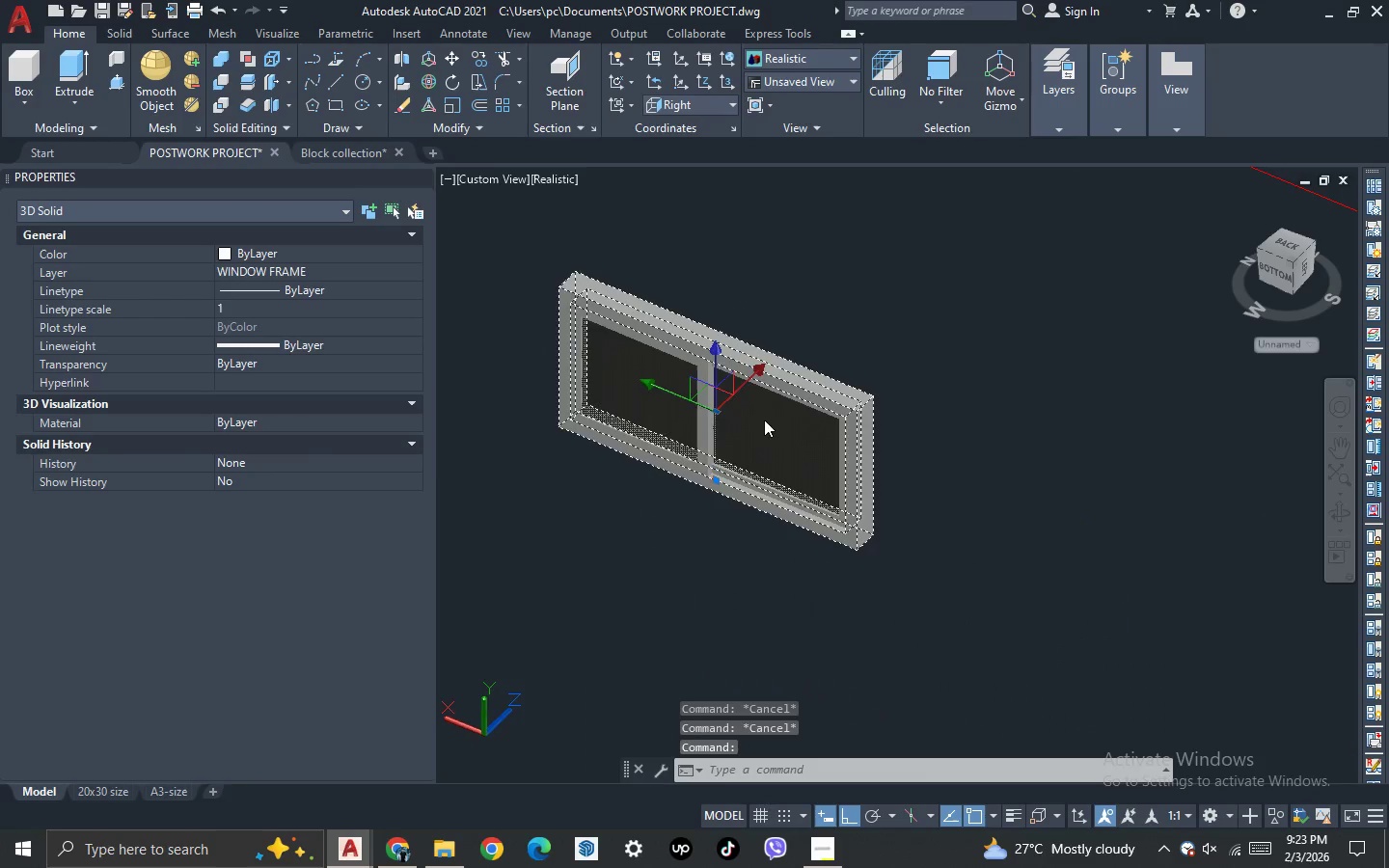 
scroll: coordinate [631, 568], scroll_direction: up, amount: 7.0
 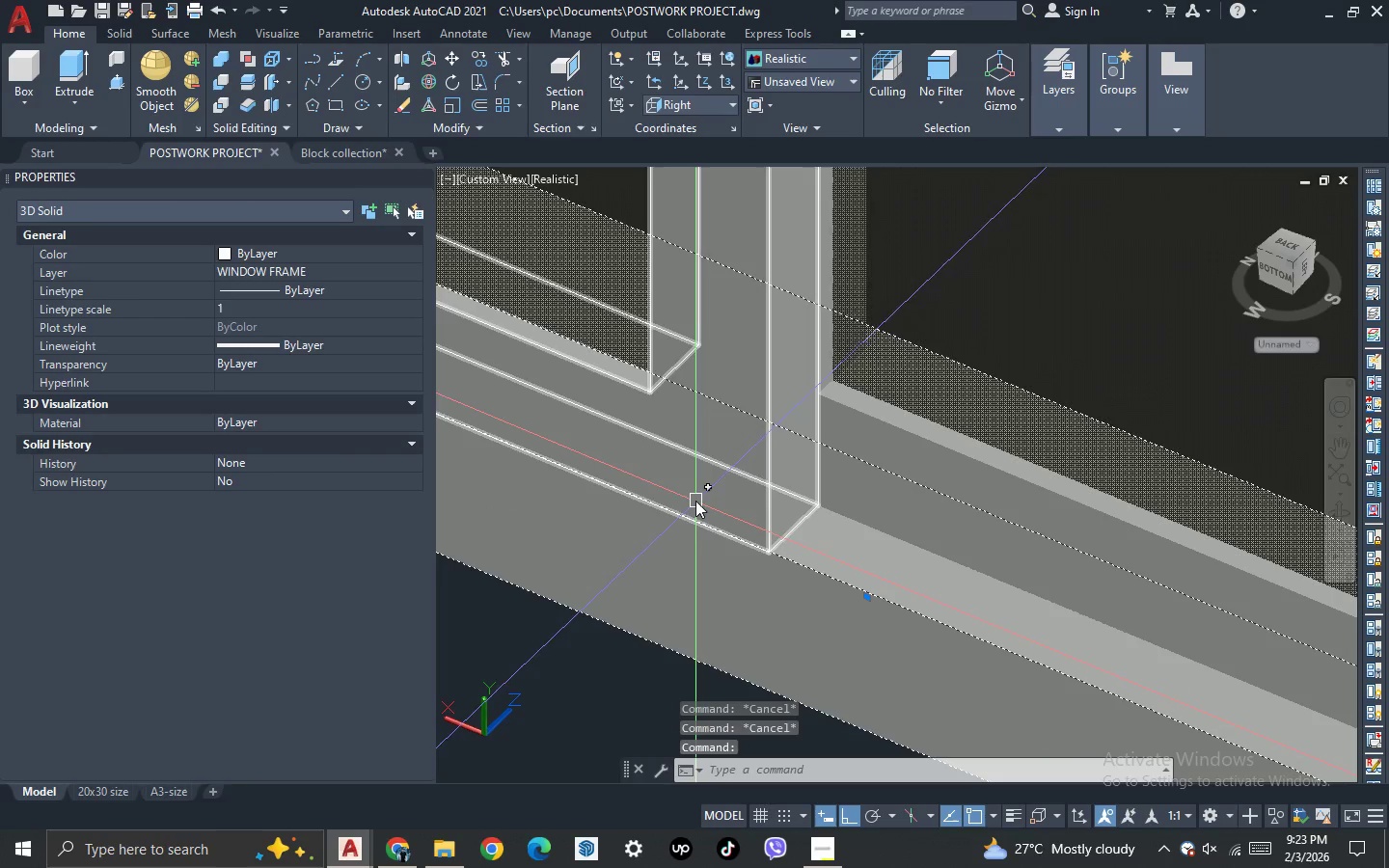 
left_click([695, 501])
 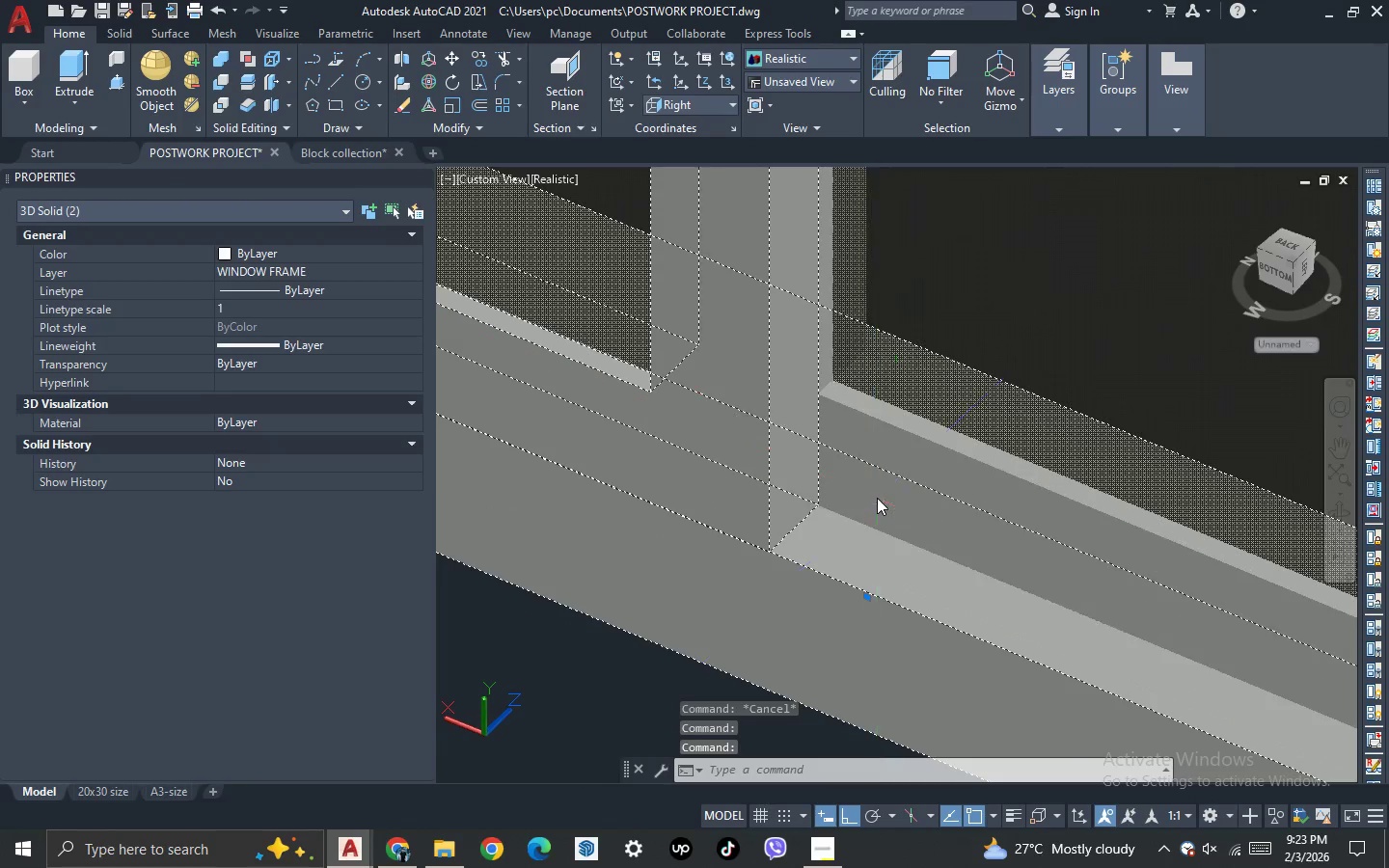 
left_click([877, 498])
 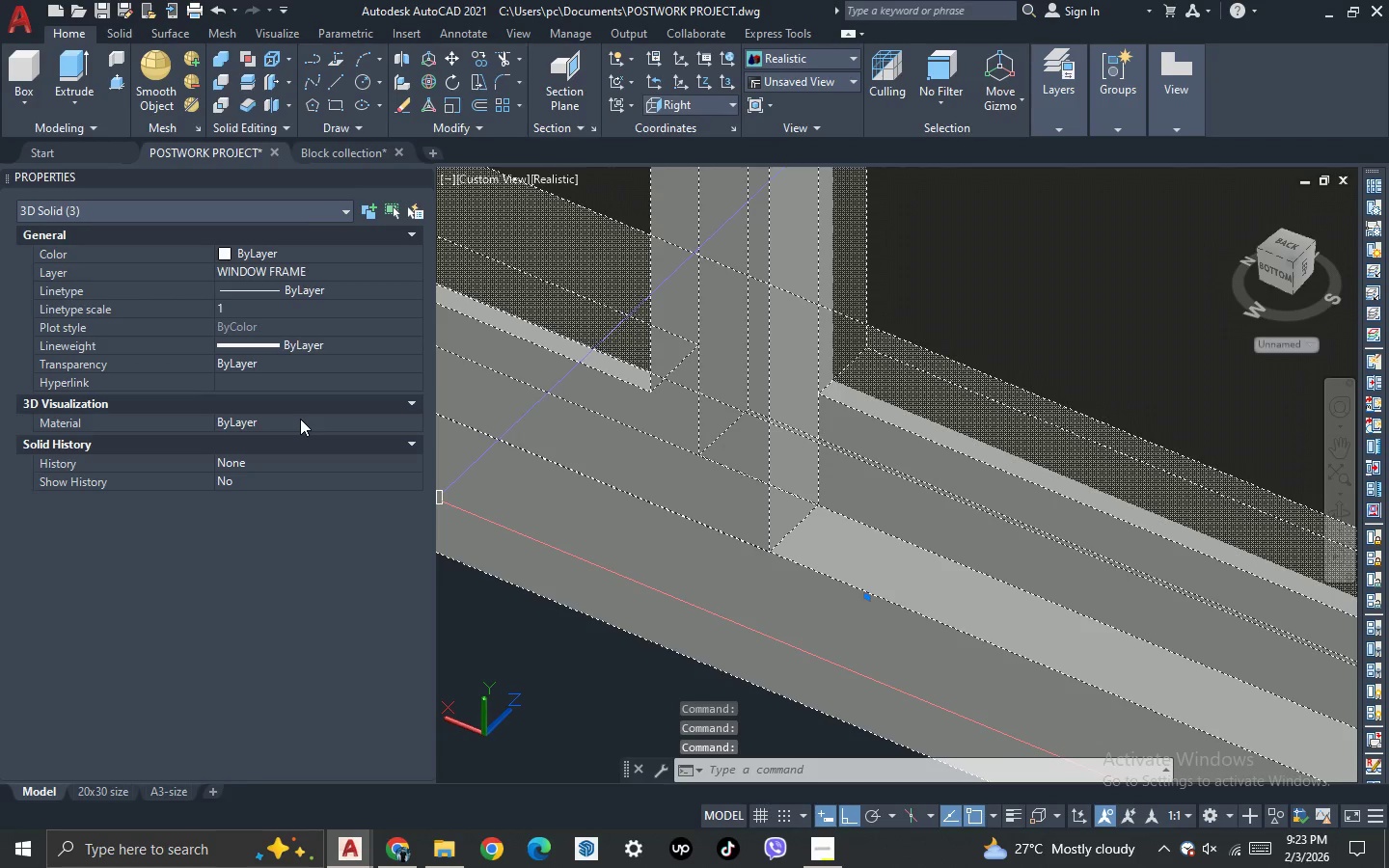 
double_click([298, 421])
 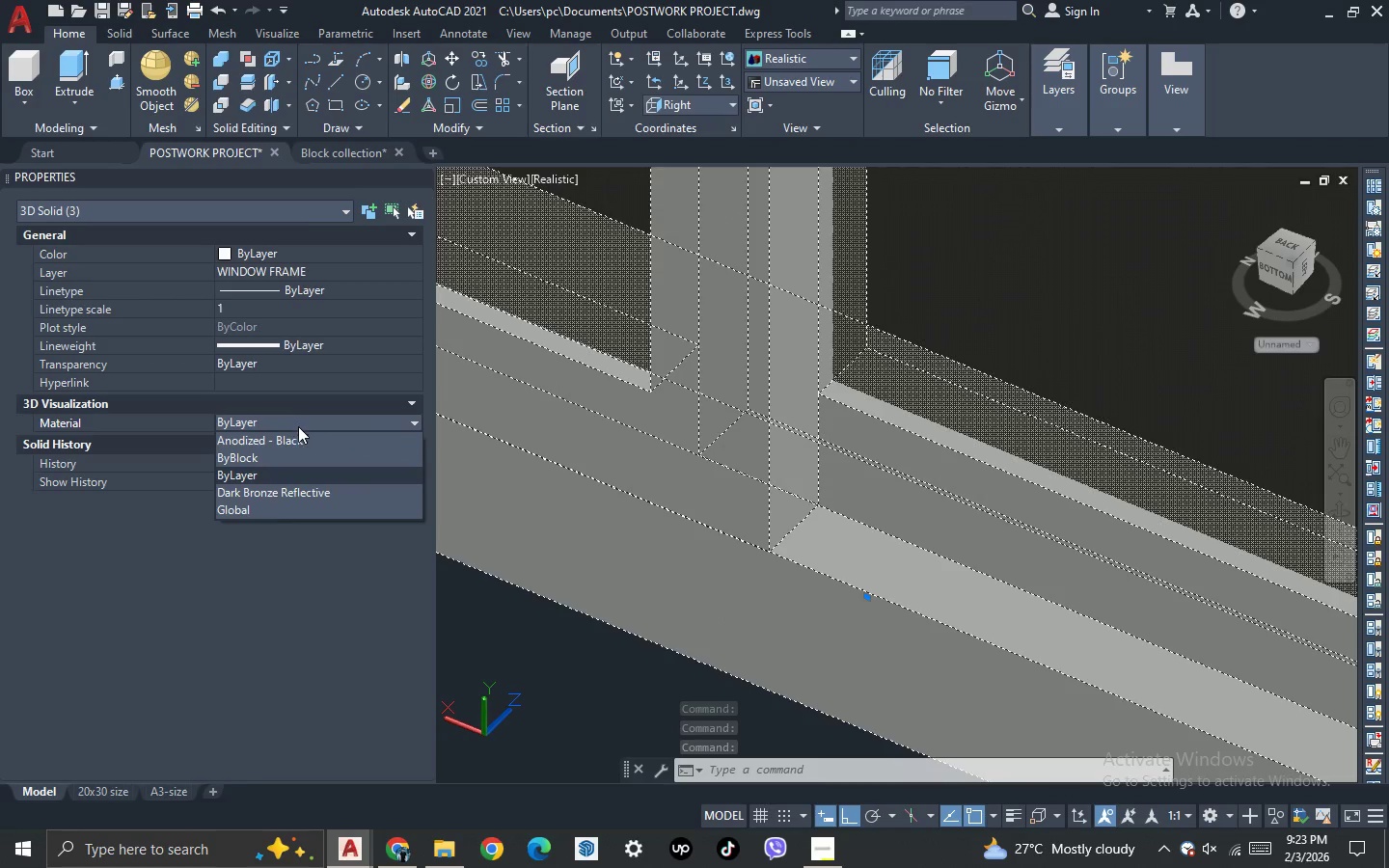 
left_click([303, 441])
 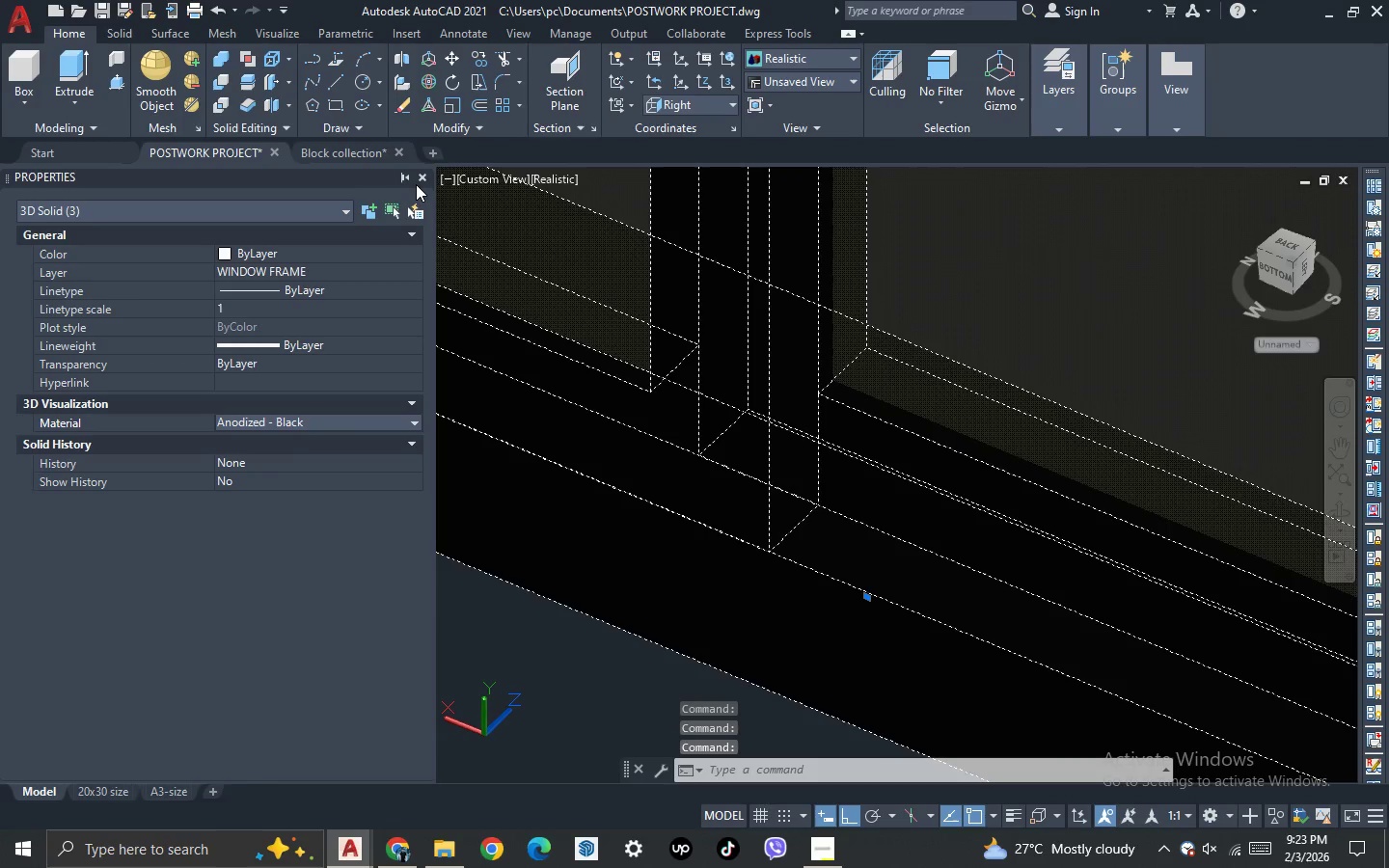 
left_click([421, 177])
 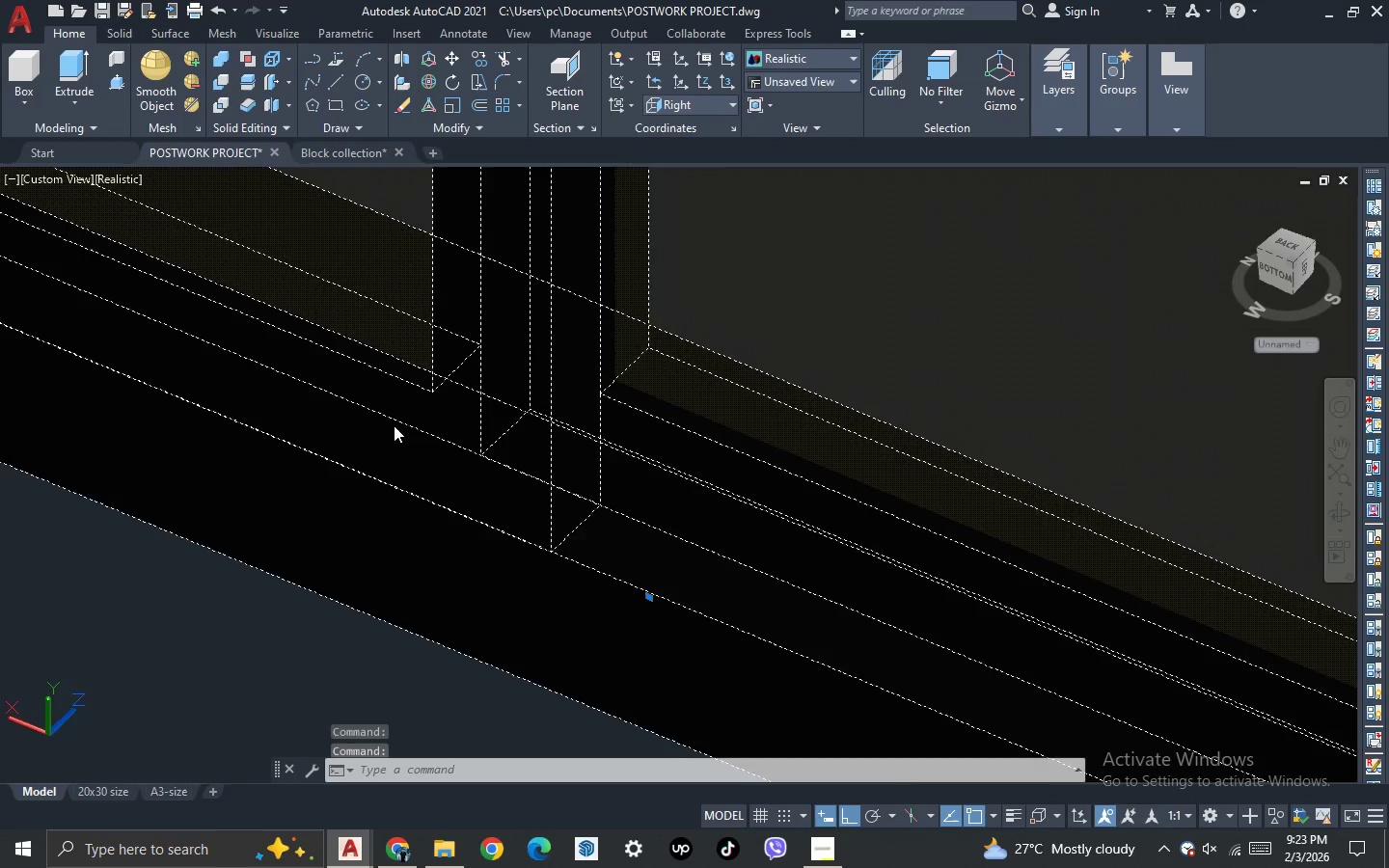 
key(Escape)
 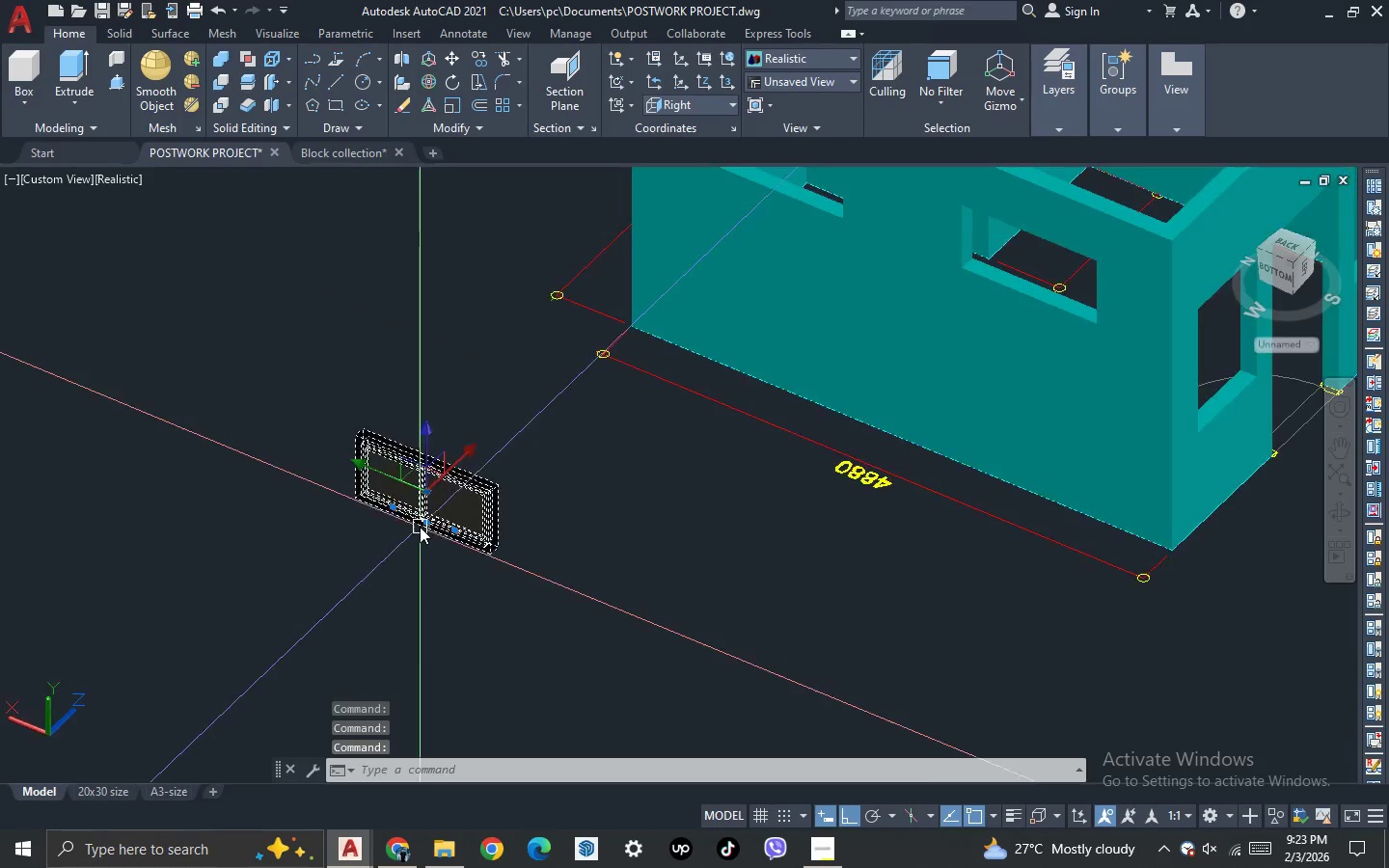 
key(Escape)
 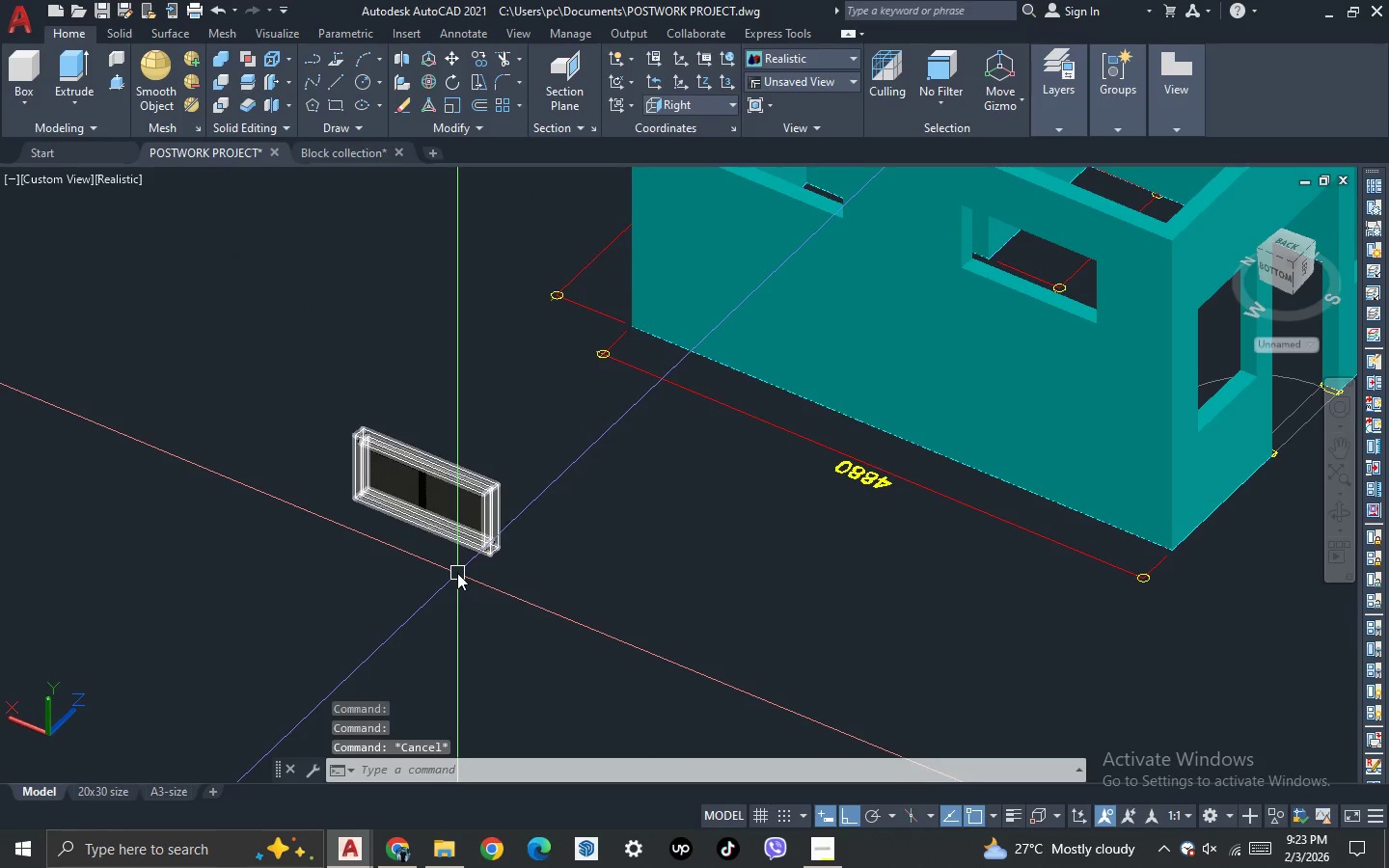 
scroll: coordinate [420, 527], scroll_direction: down, amount: 9.0
 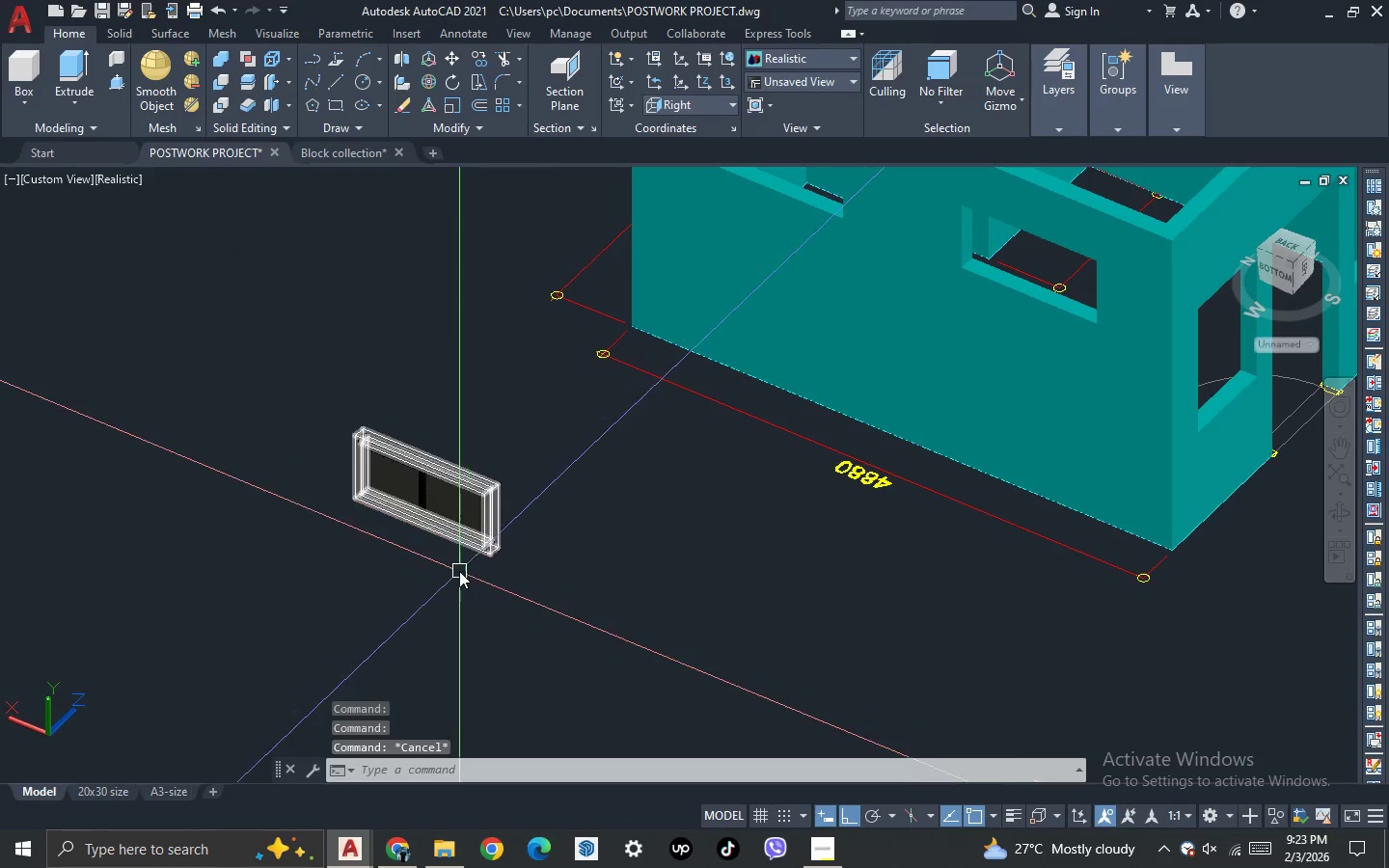 
left_click_drag(start_coordinate=[569, 585], to_coordinate=[561, 573])
 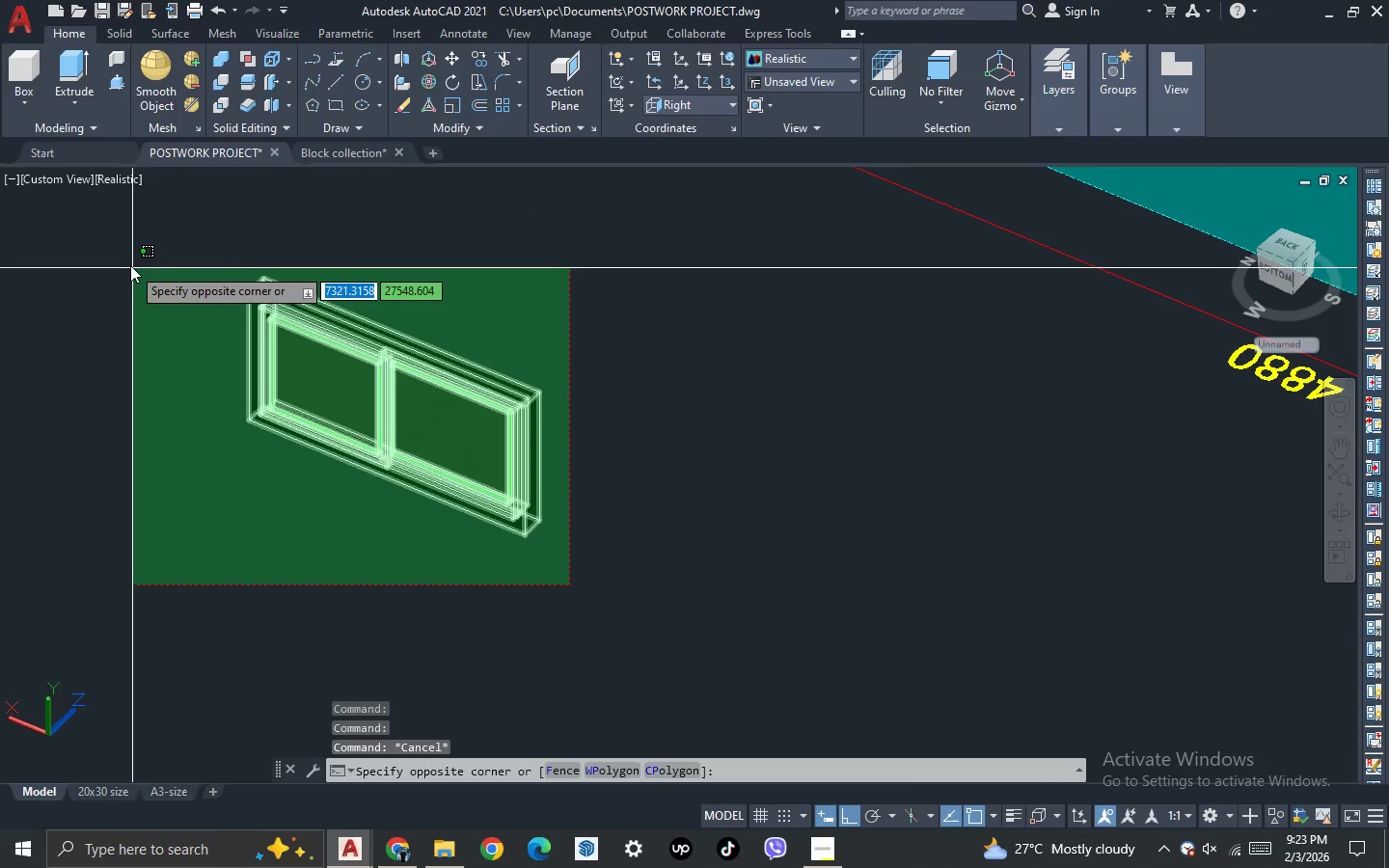 
scroll: coordinate [457, 574], scroll_direction: up, amount: 2.0
 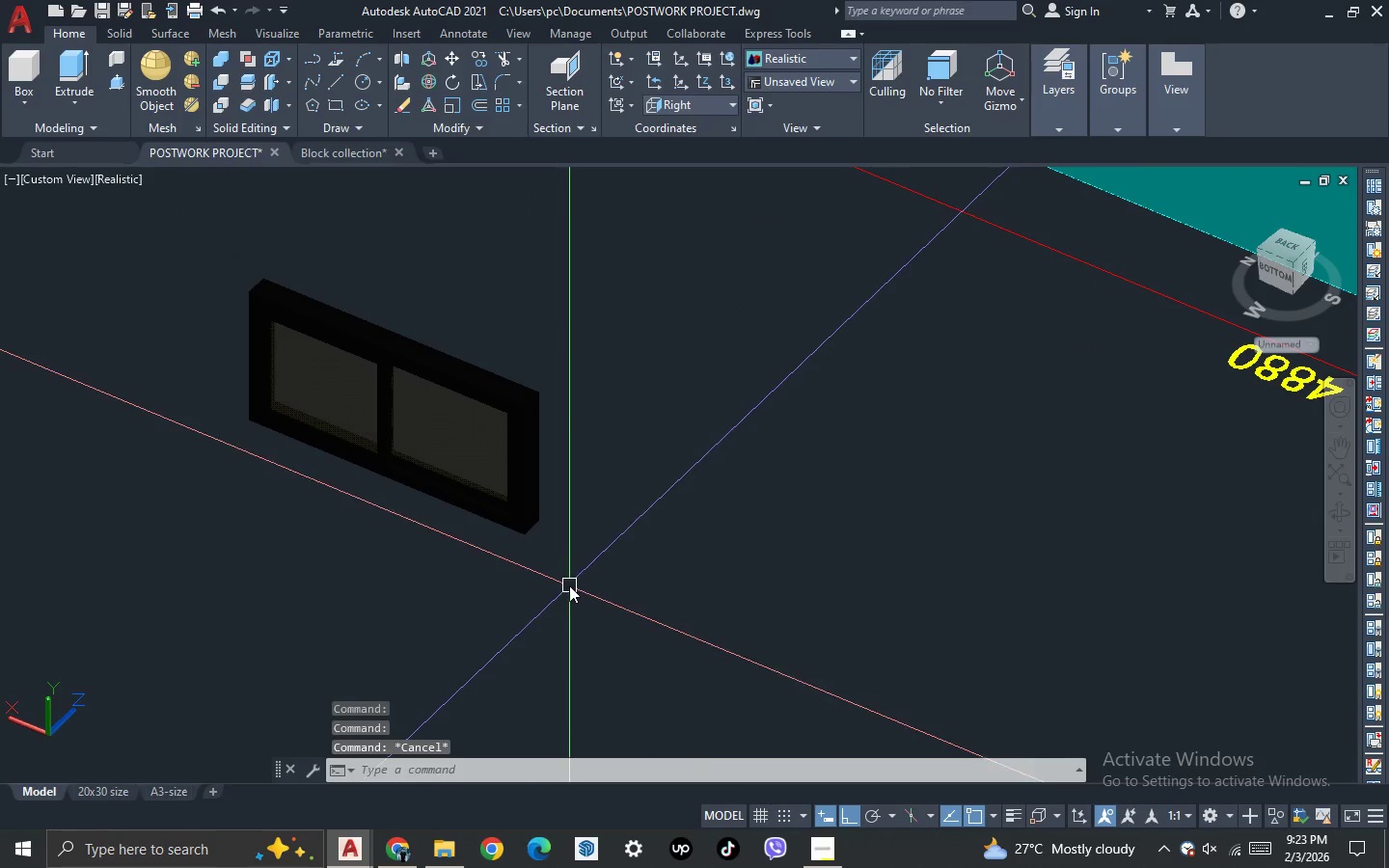 
left_click([132, 261])
 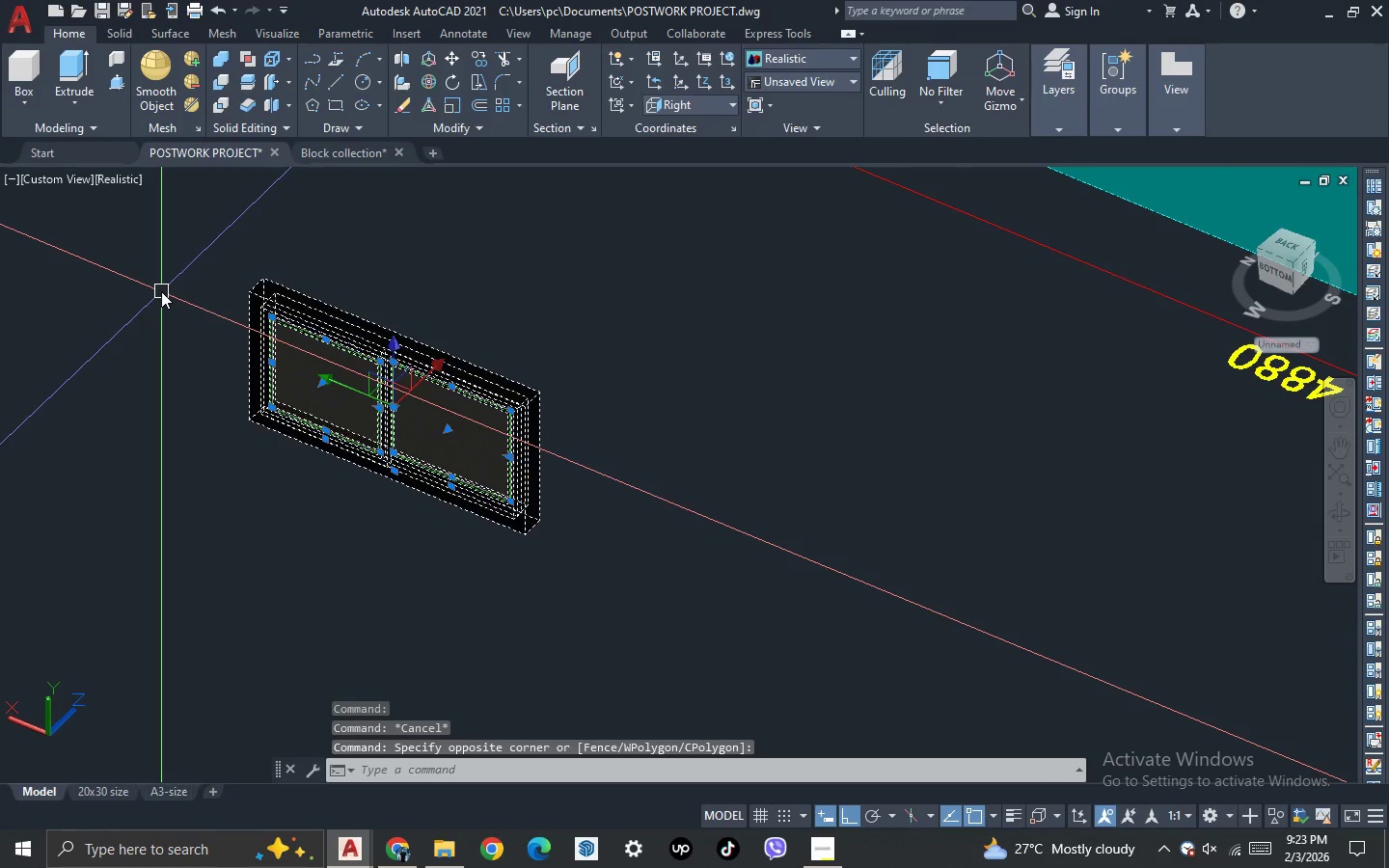 
key(B)
 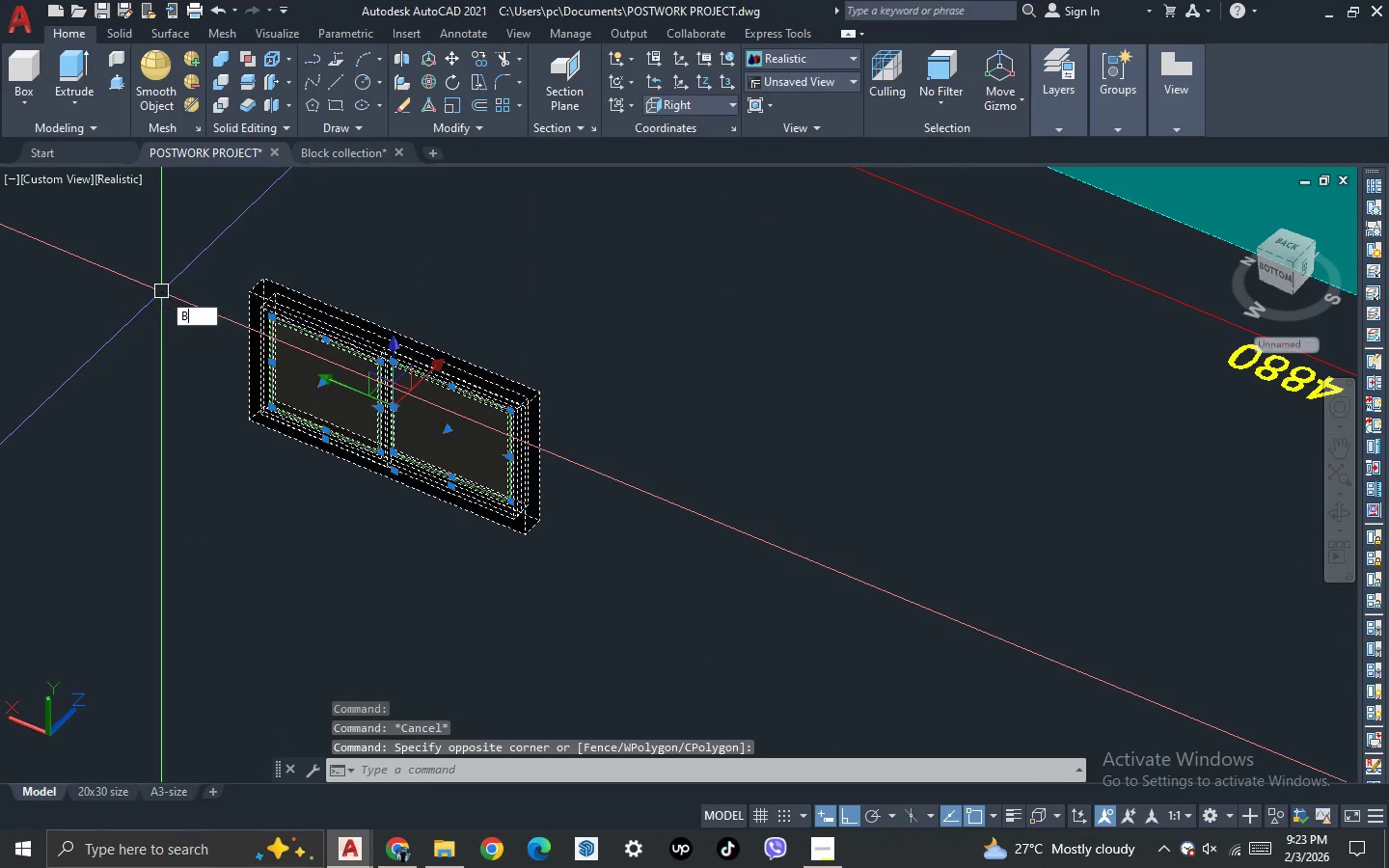 
key(Space)
 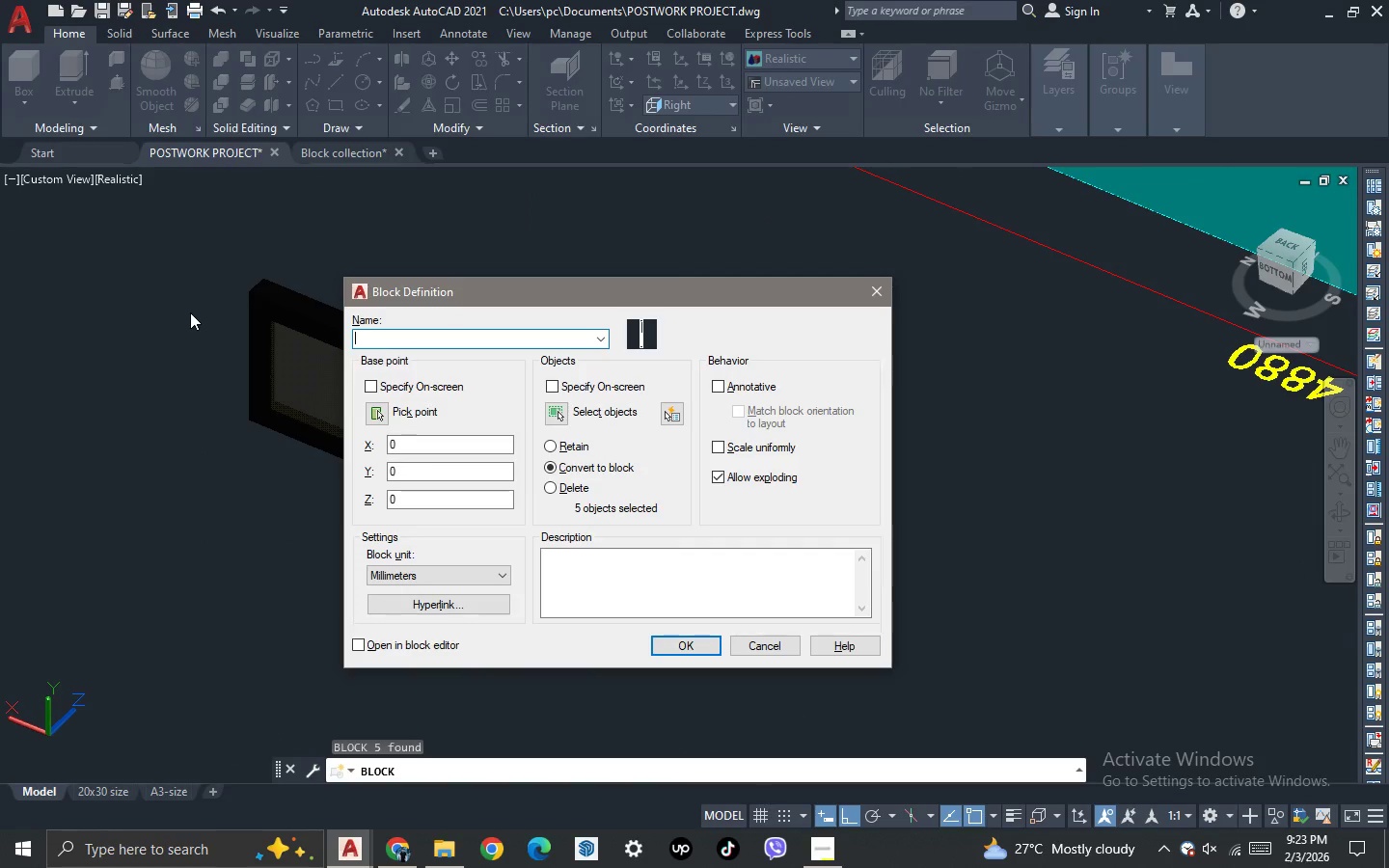 
type(WINDOW2)
 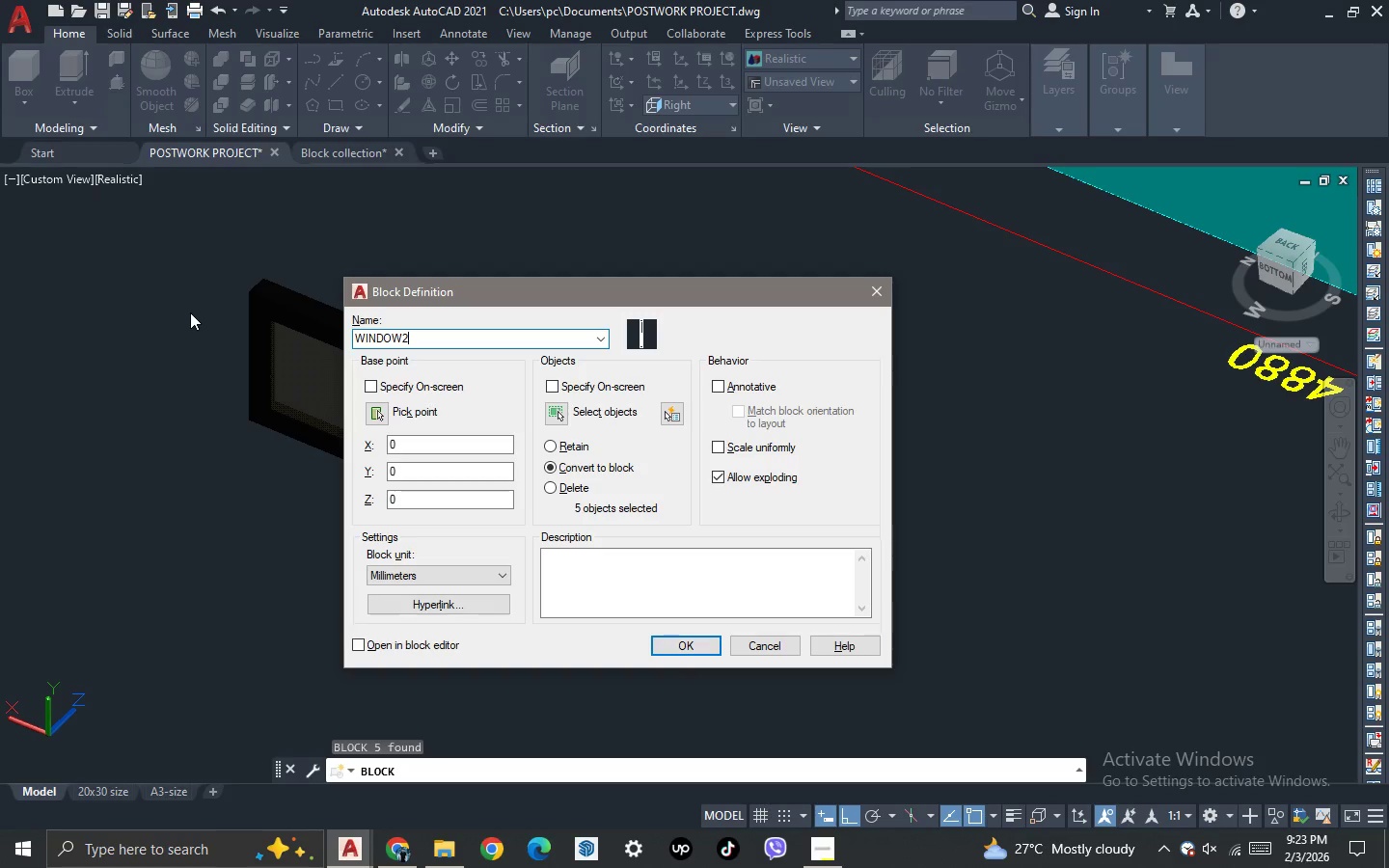 
key(Enter)
 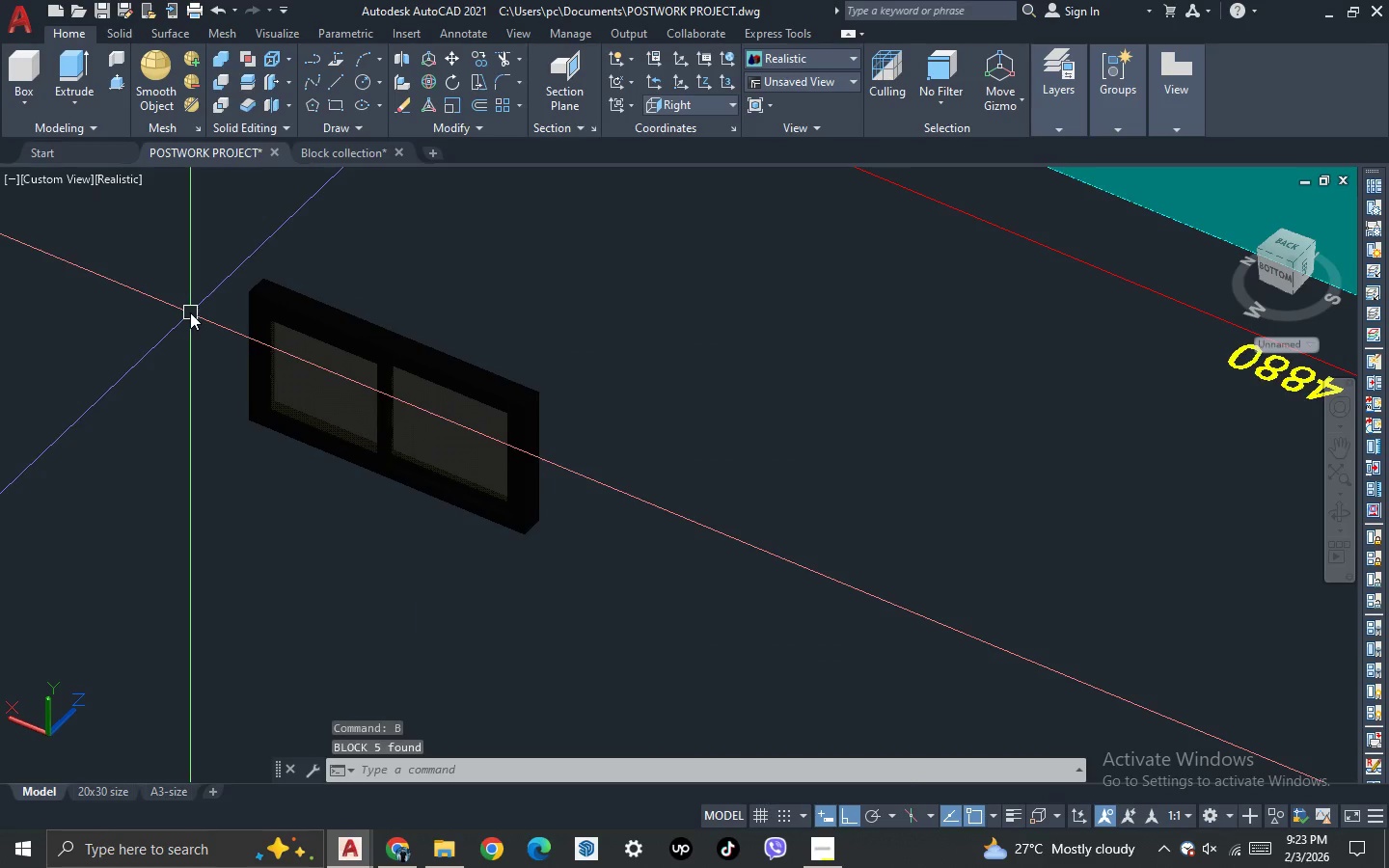 
scroll: coordinate [385, 401], scroll_direction: down, amount: 4.0
 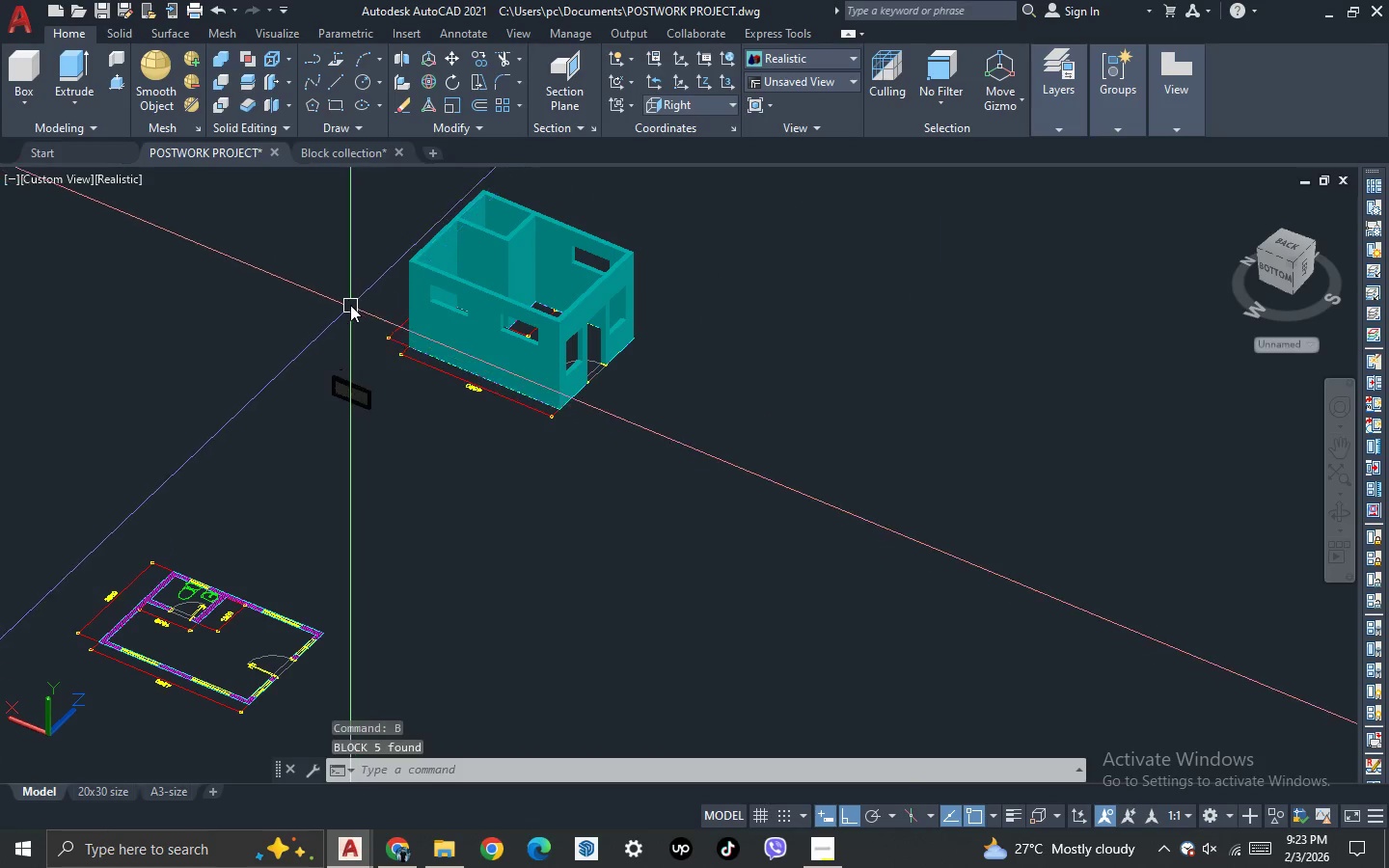 
scroll: coordinate [350, 305], scroll_direction: up, amount: 1.0
 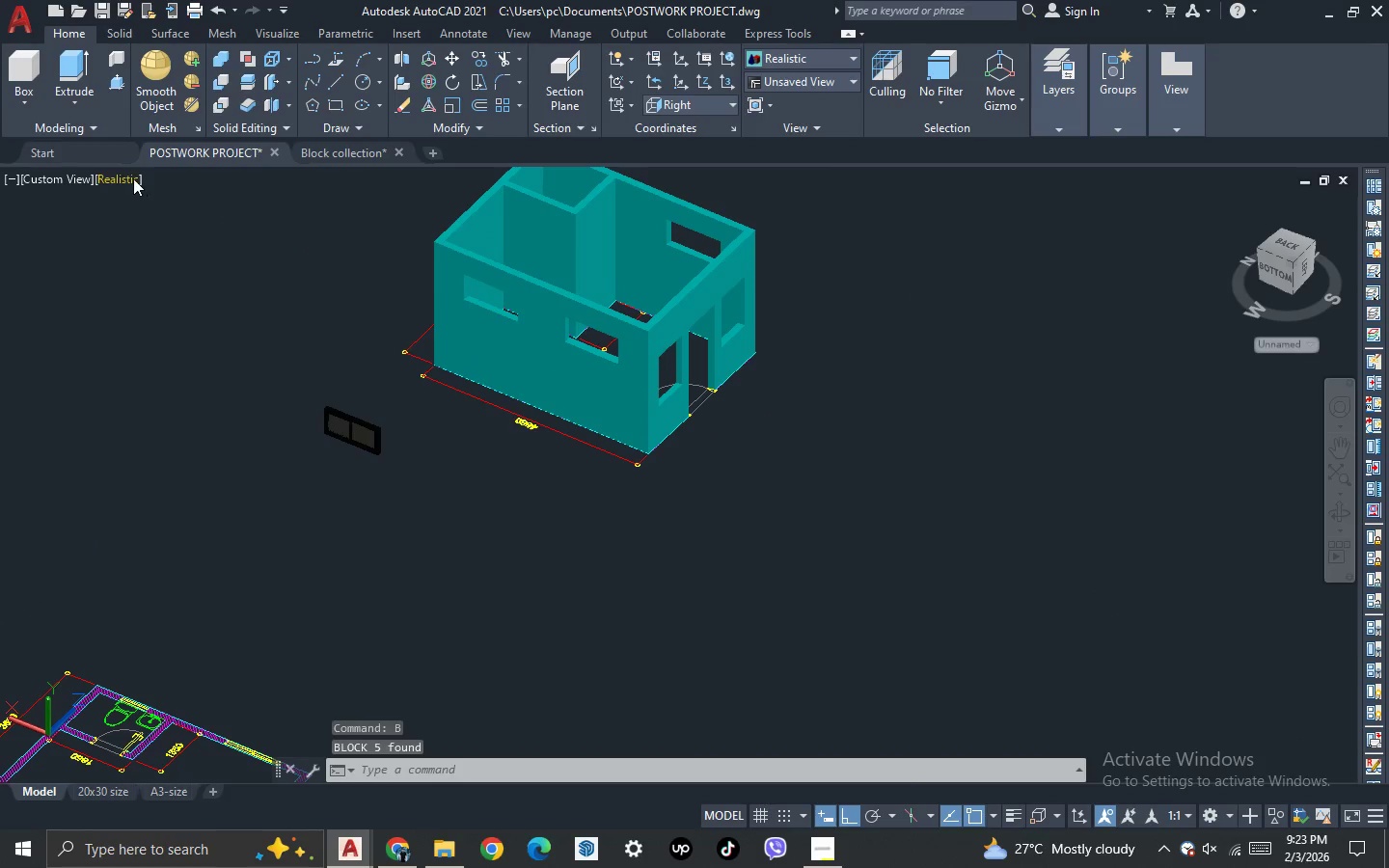 
left_click([132, 176])
 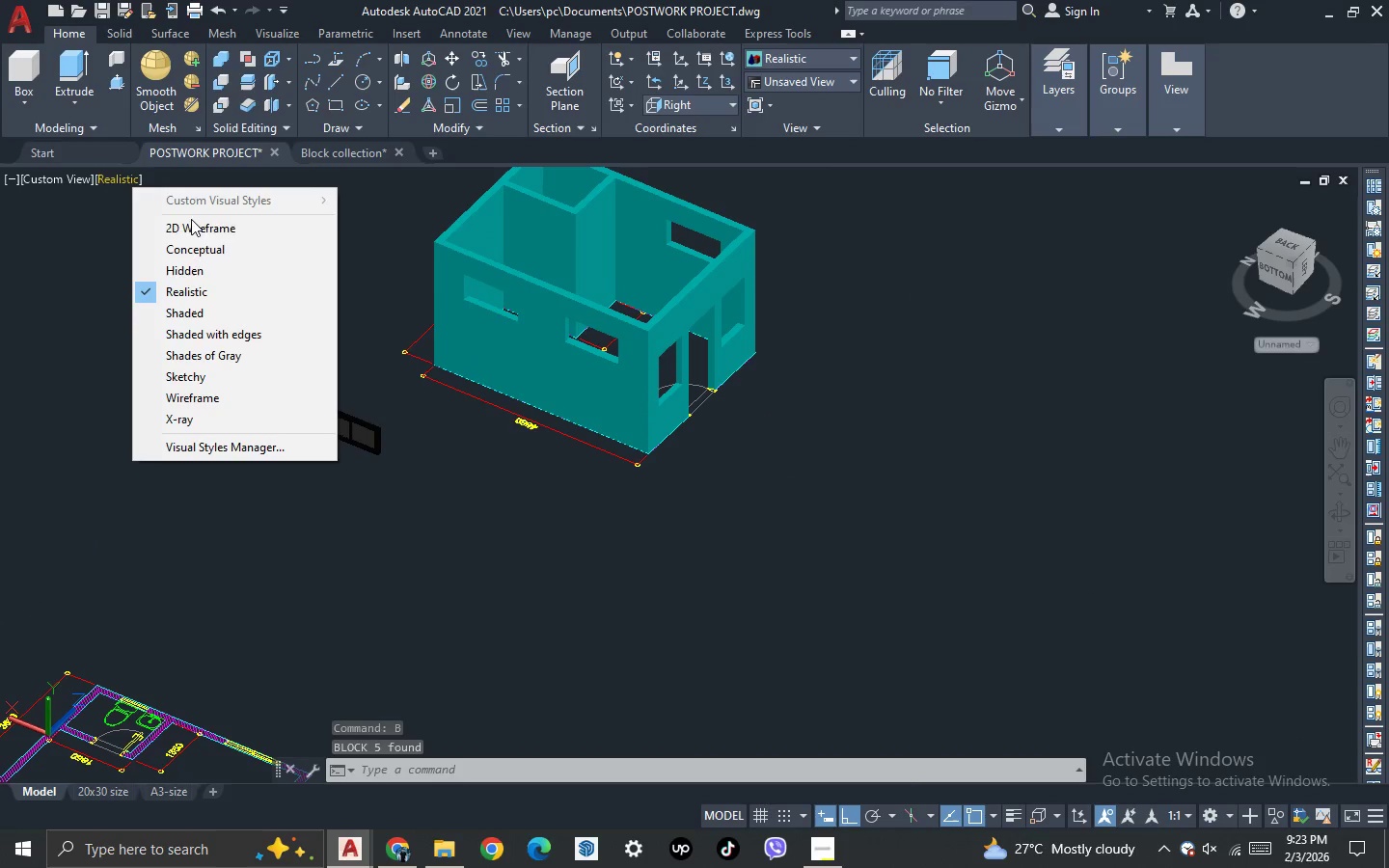 
left_click([199, 226])
 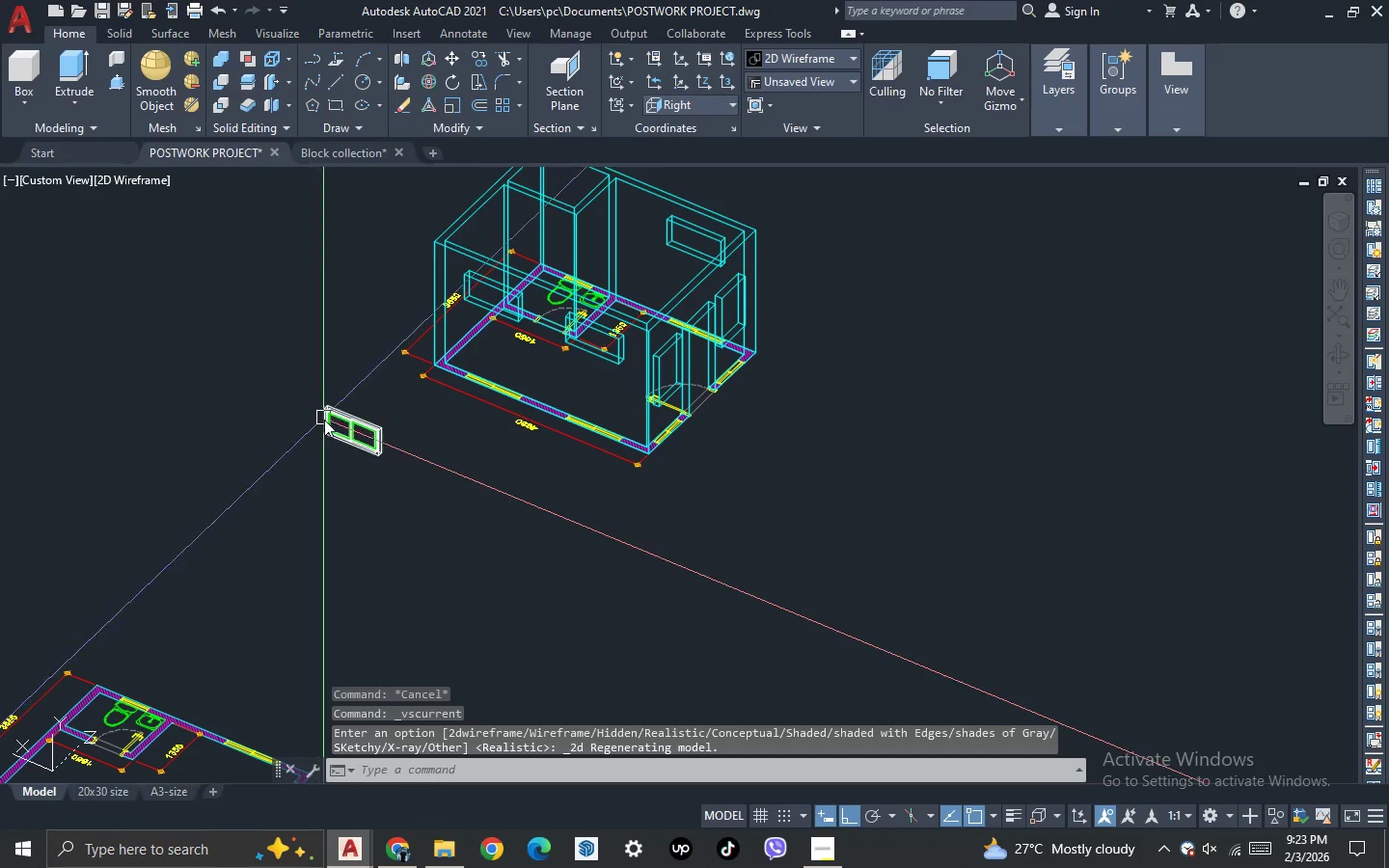 
left_click([328, 423])
 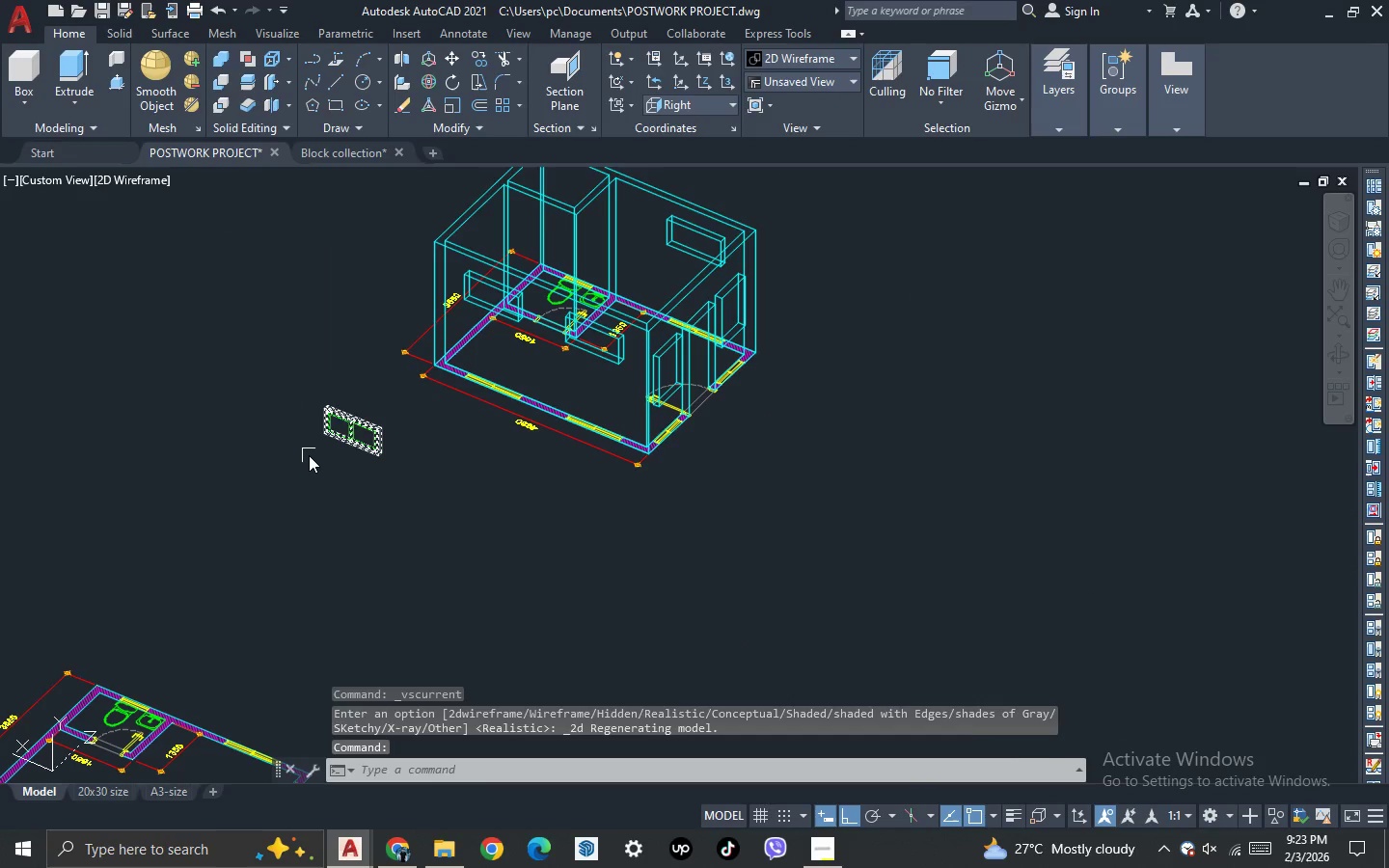 
key(Control+Shift+C)
 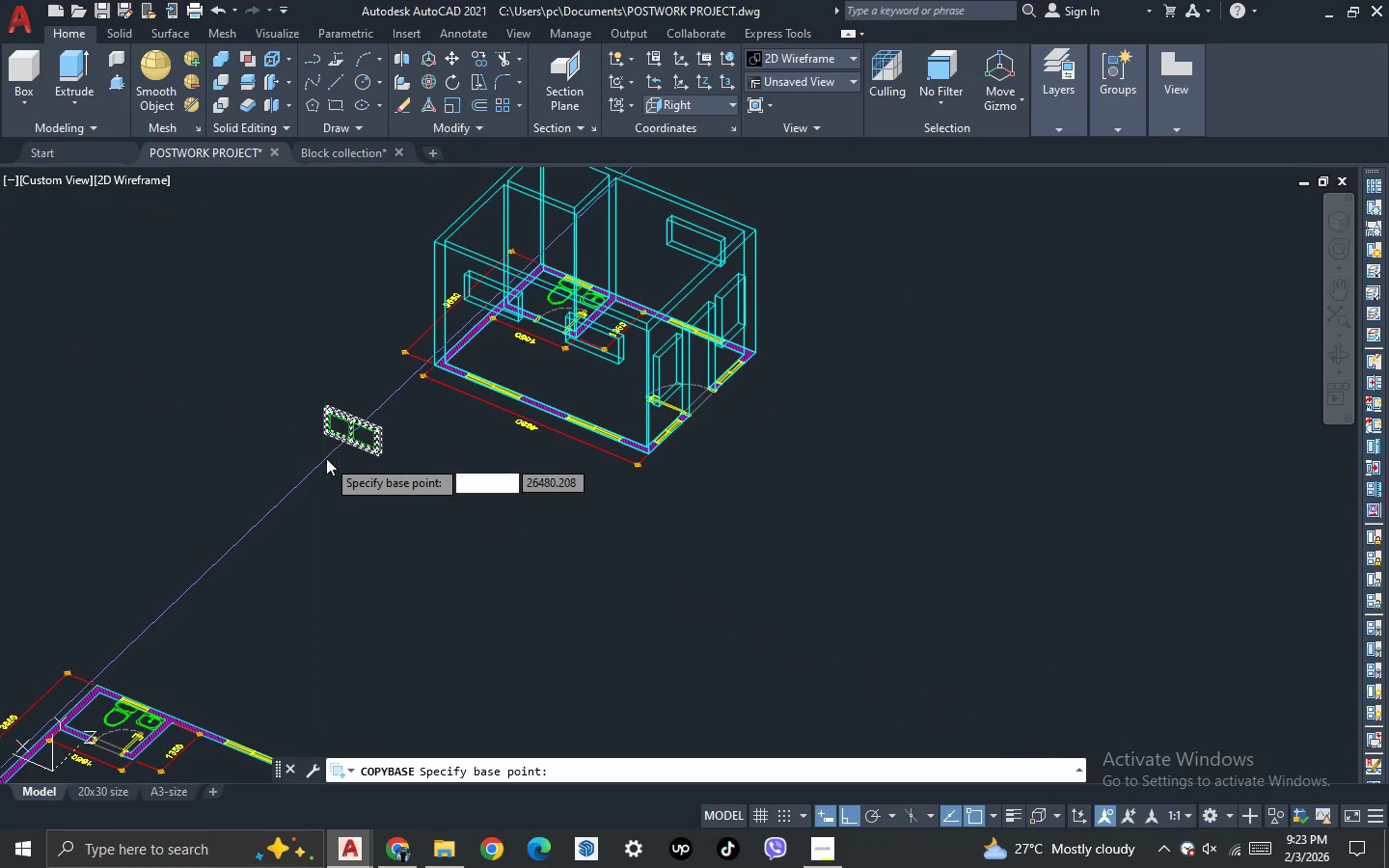 
scroll: coordinate [378, 493], scroll_direction: up, amount: 7.0
 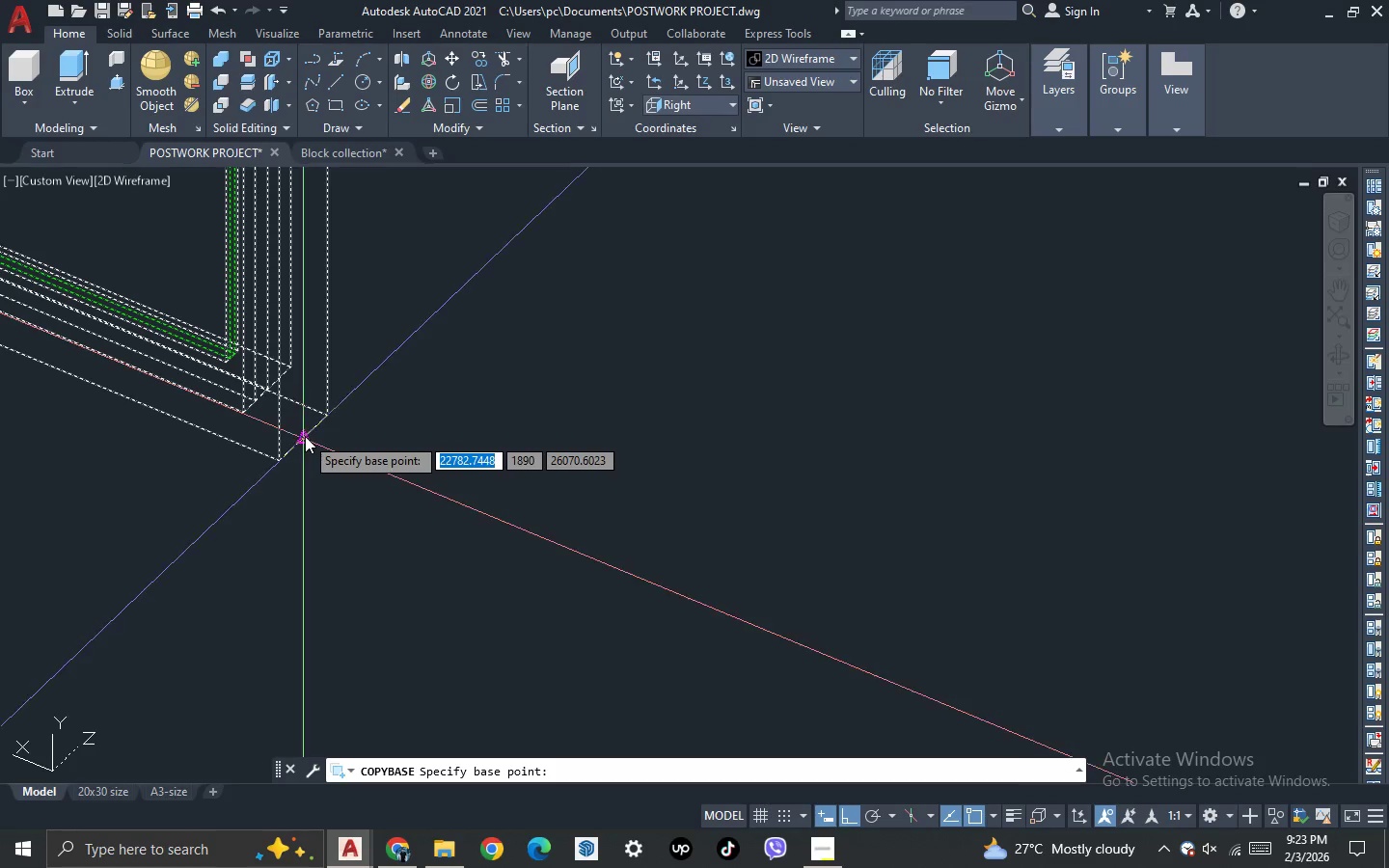 
scroll: coordinate [286, 497], scroll_direction: down, amount: 7.0
 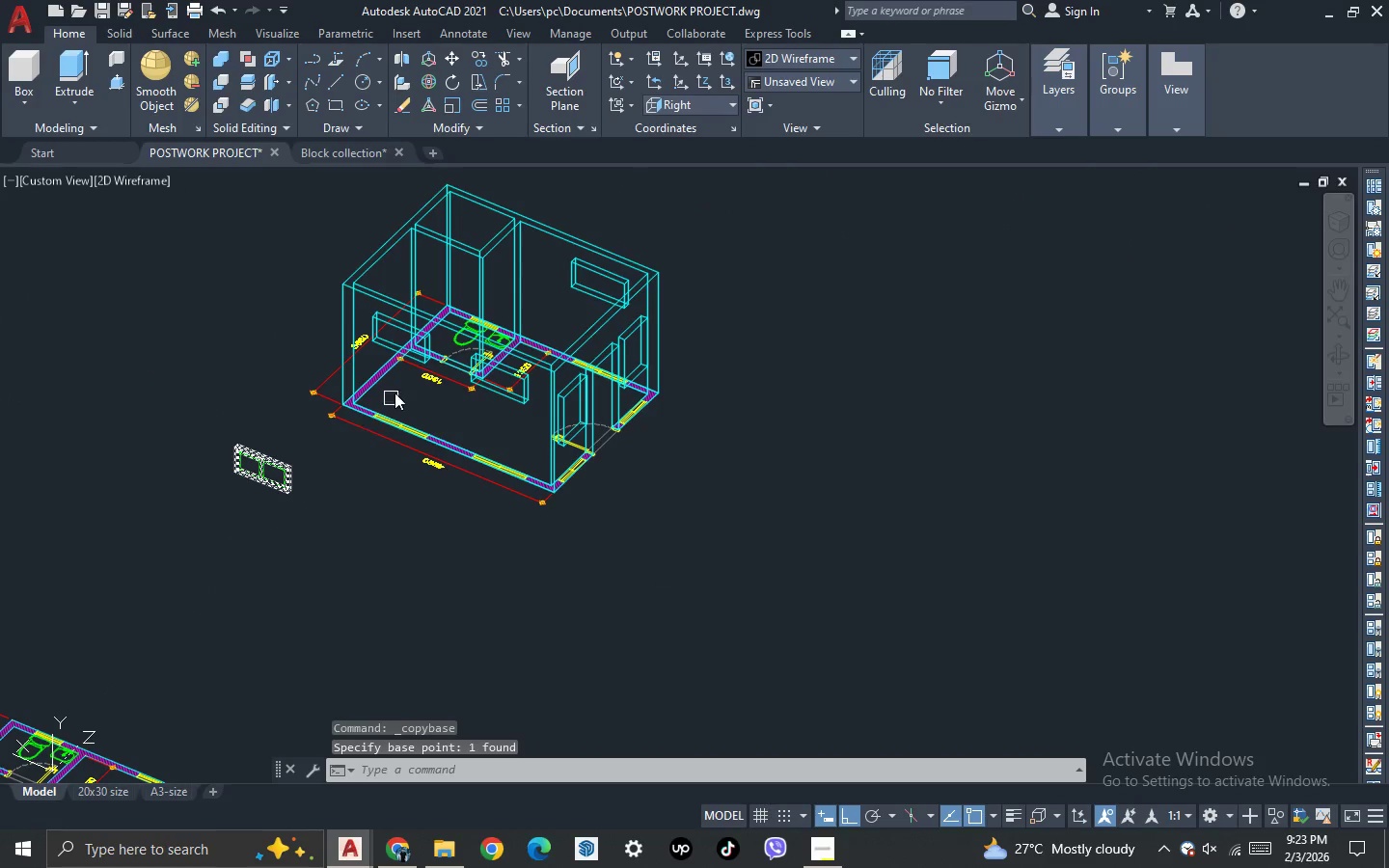 
scroll: coordinate [498, 334], scroll_direction: up, amount: 7.0
 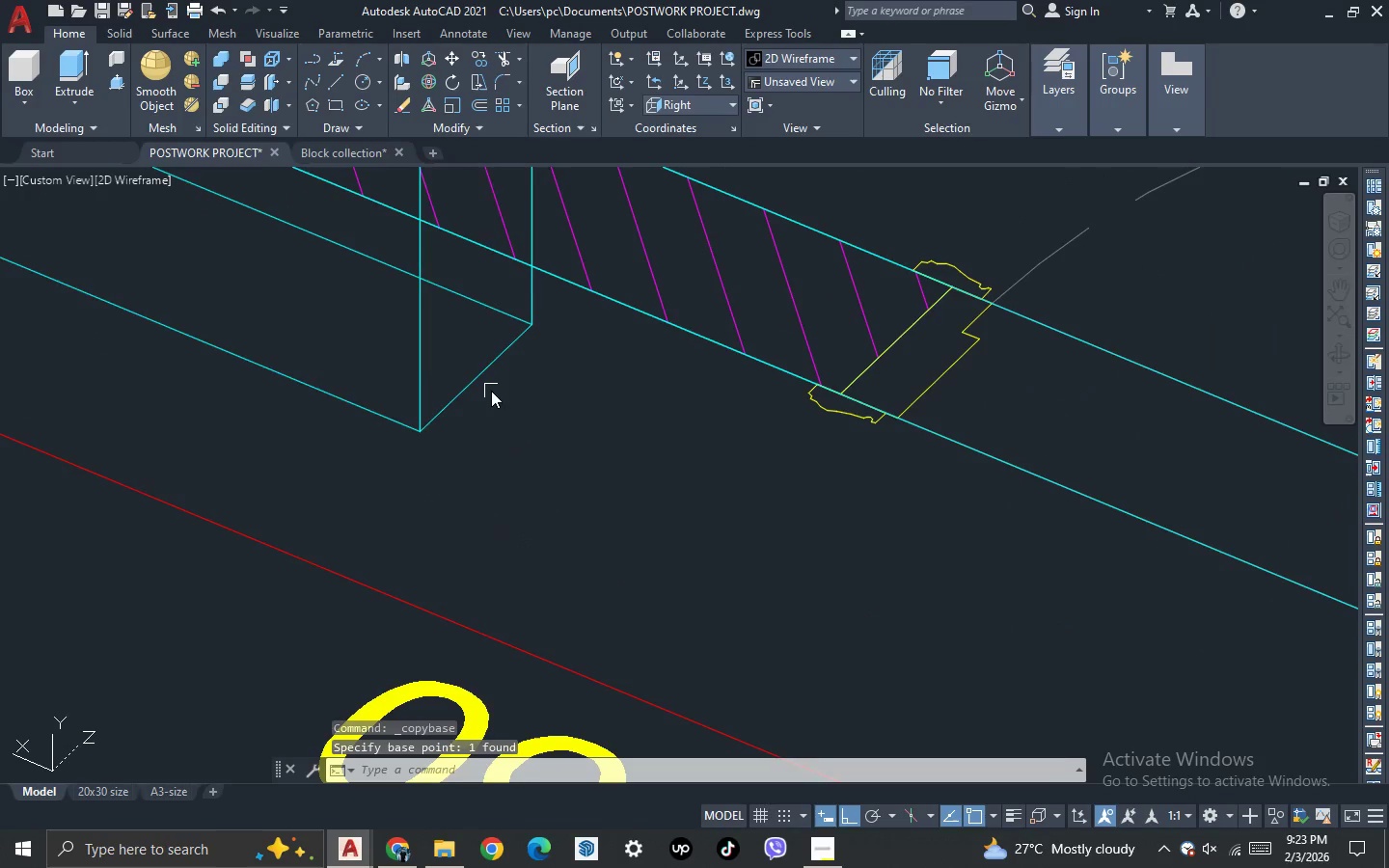 
key(Control+V)
 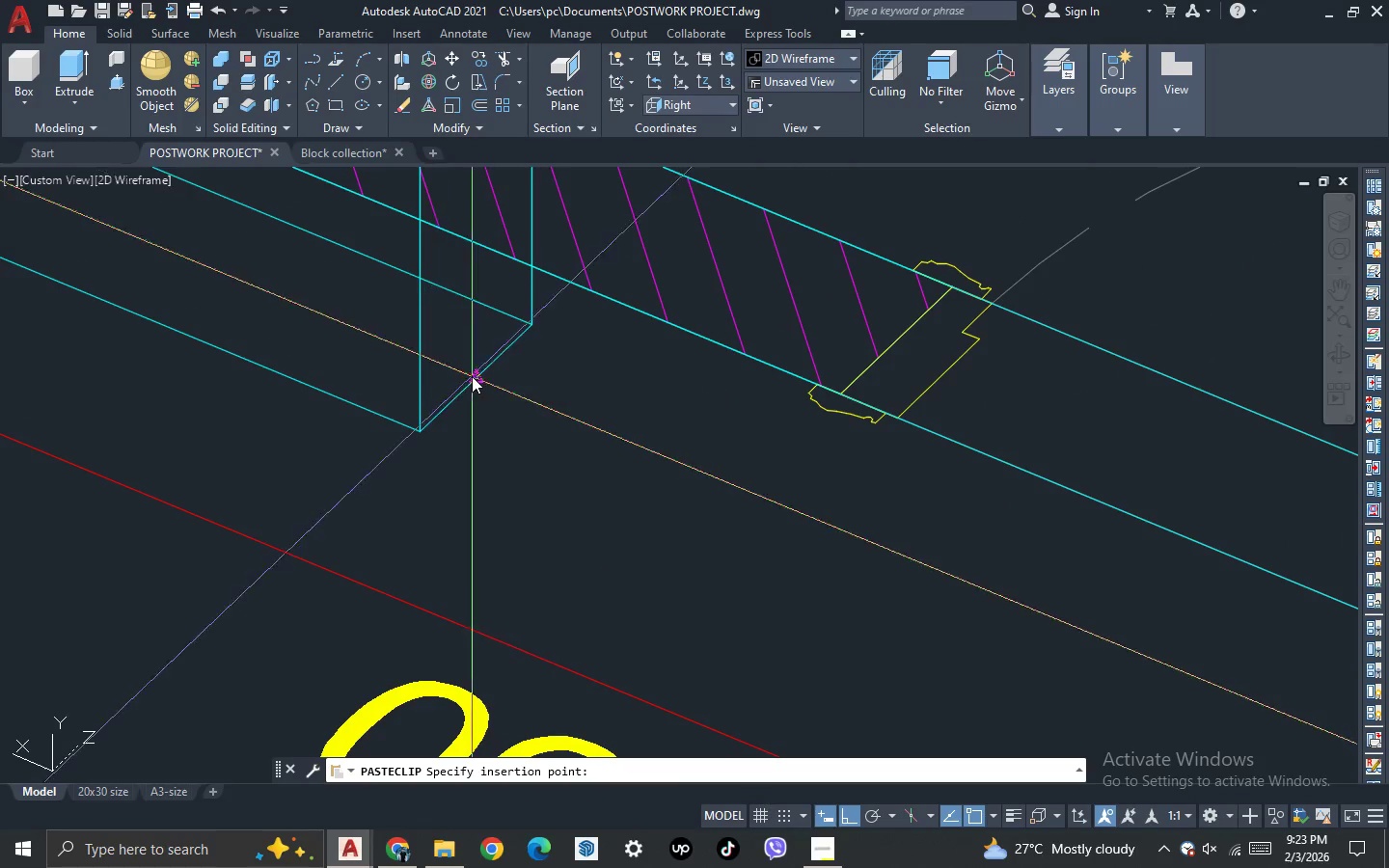 
scroll: coordinate [467, 377], scroll_direction: up, amount: 3.0
 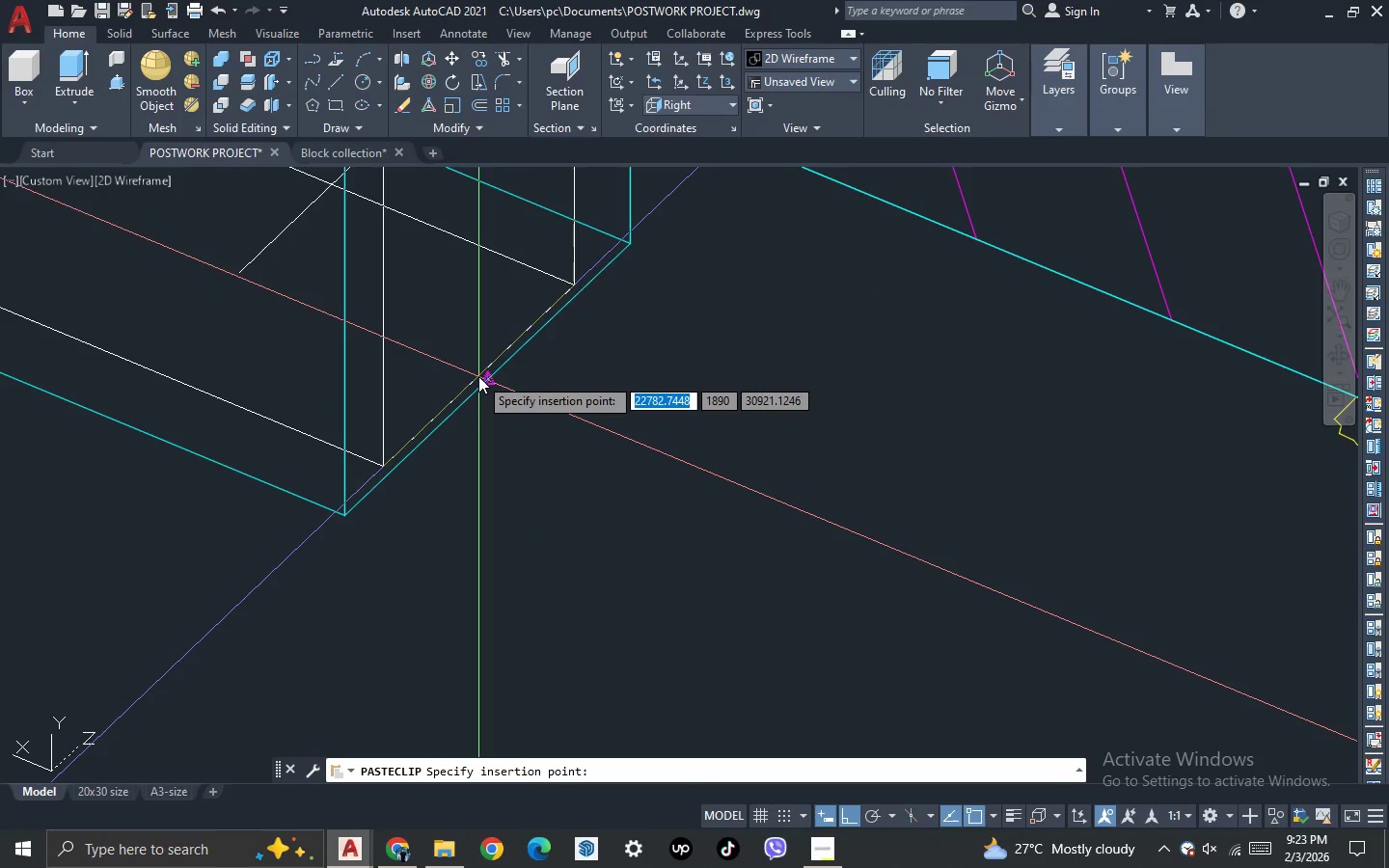 
left_click([478, 376])
 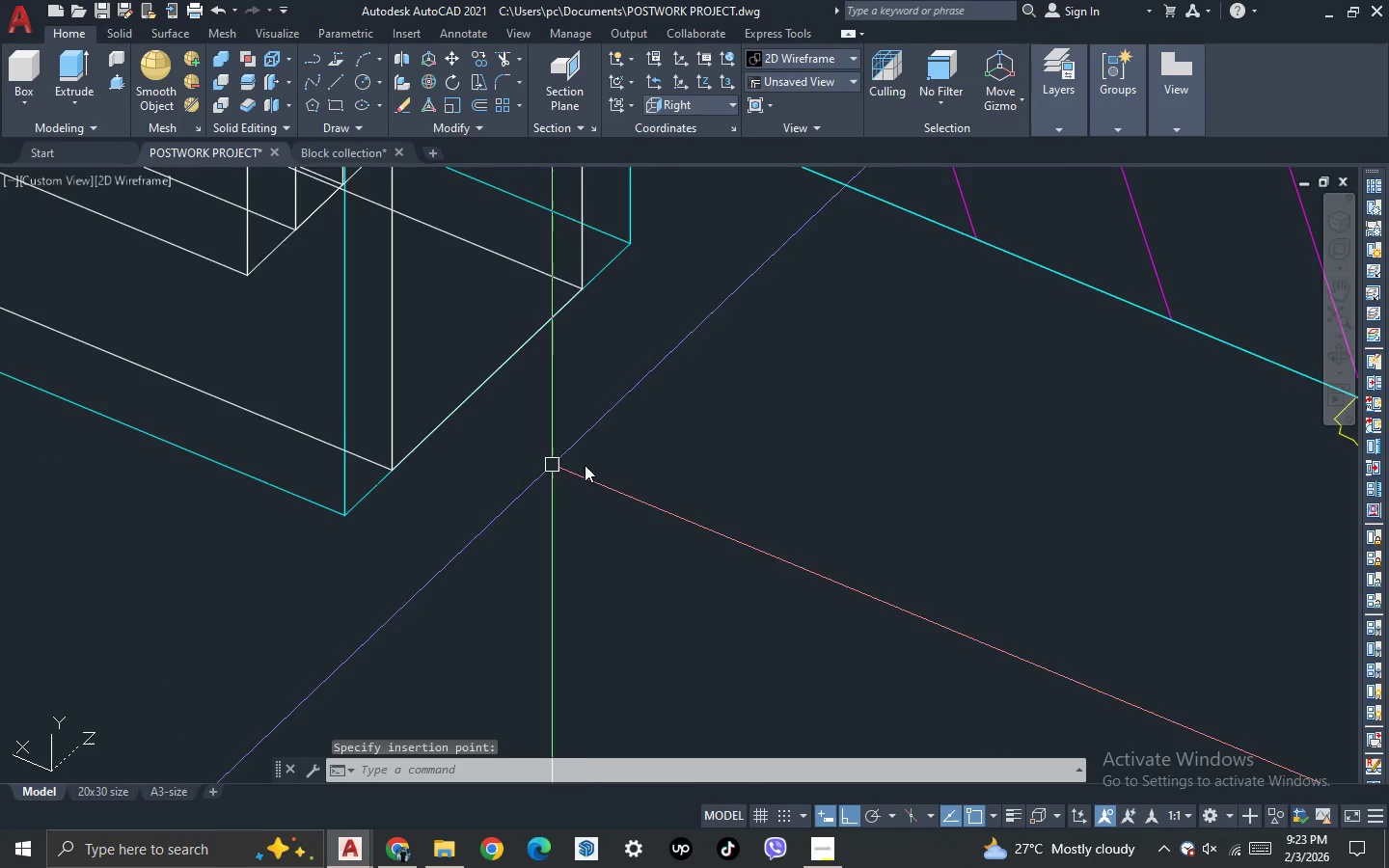 
scroll: coordinate [514, 393], scroll_direction: down, amount: 10.0
 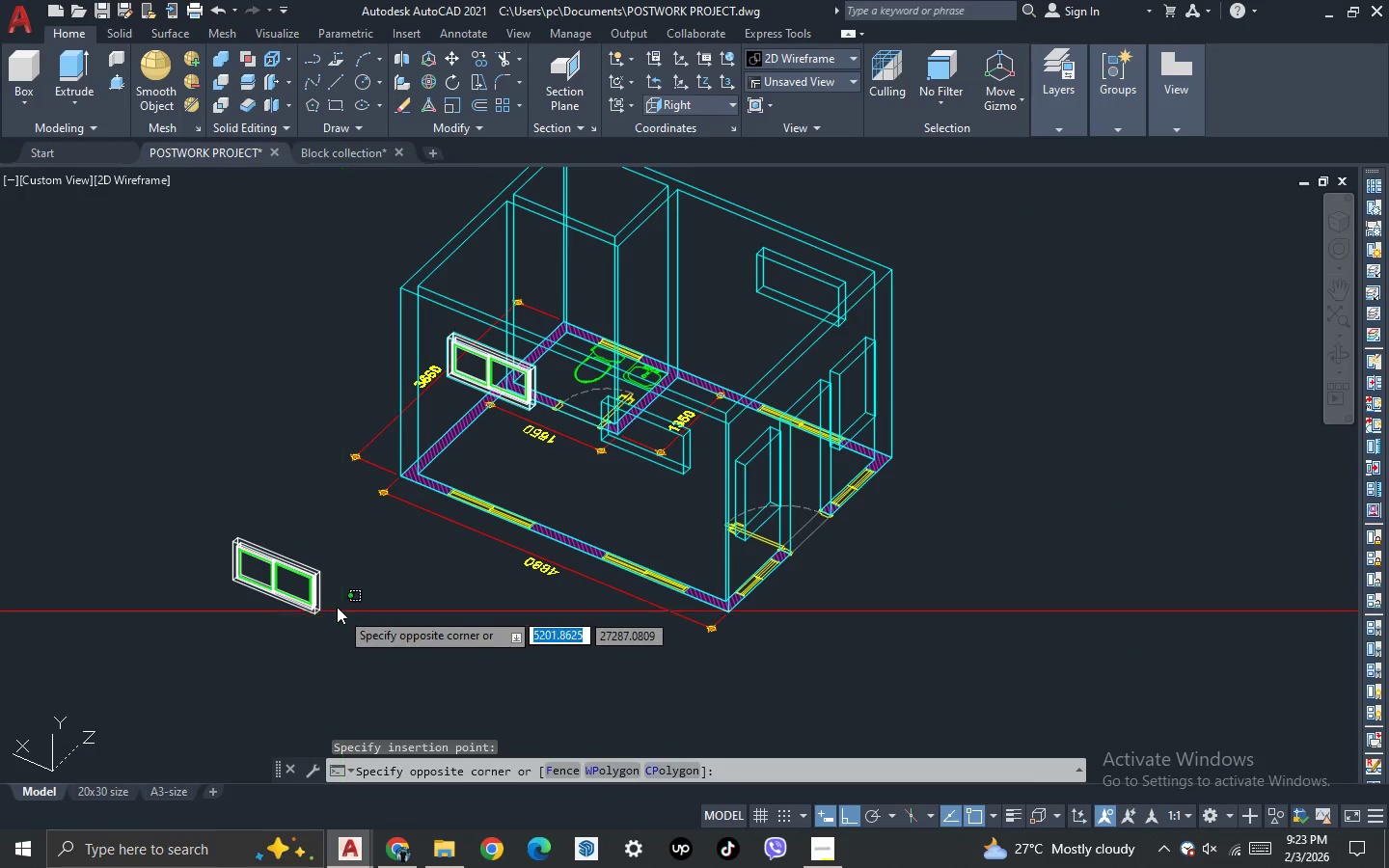 
double_click([300, 572])
 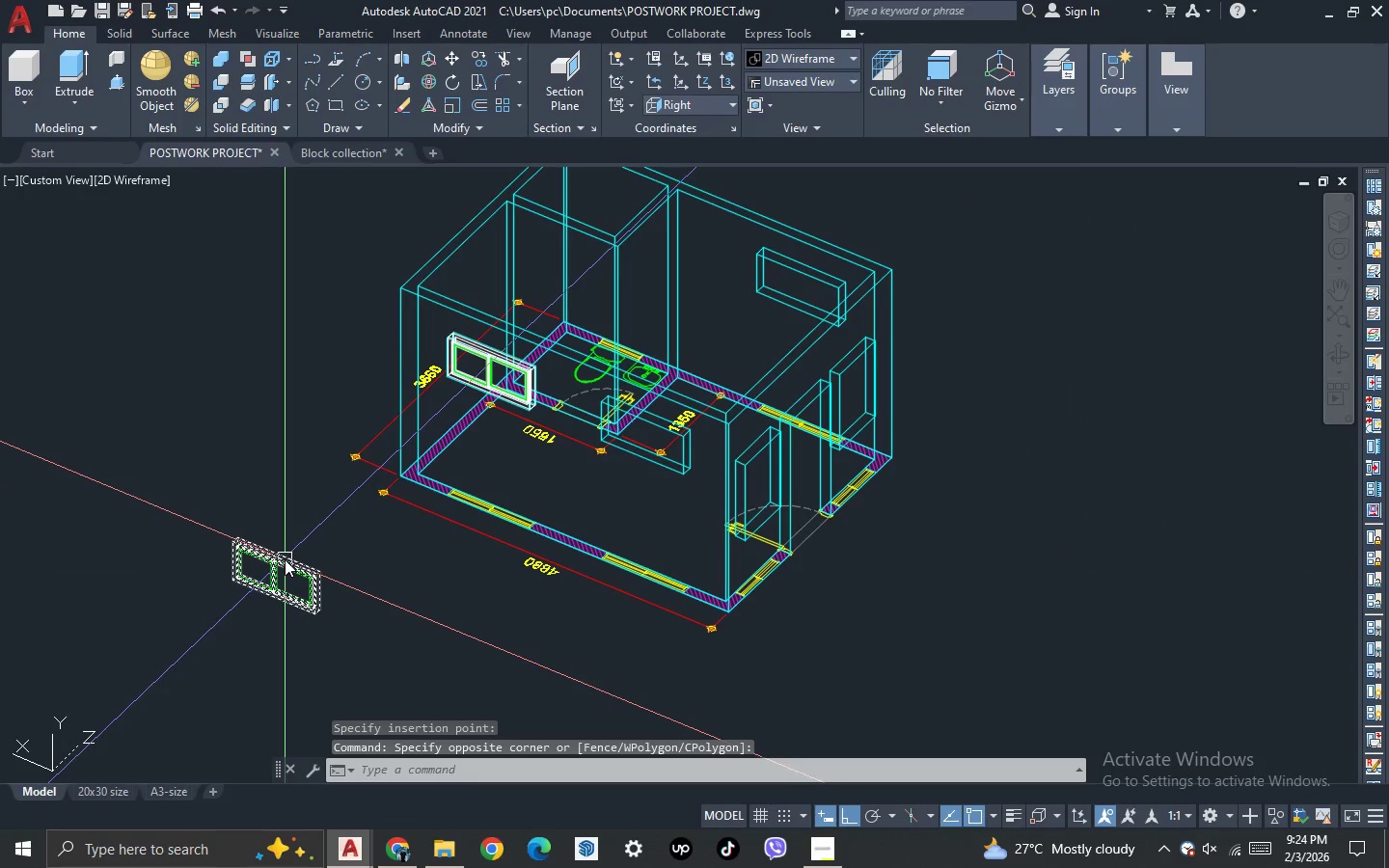 
key(Delete)
 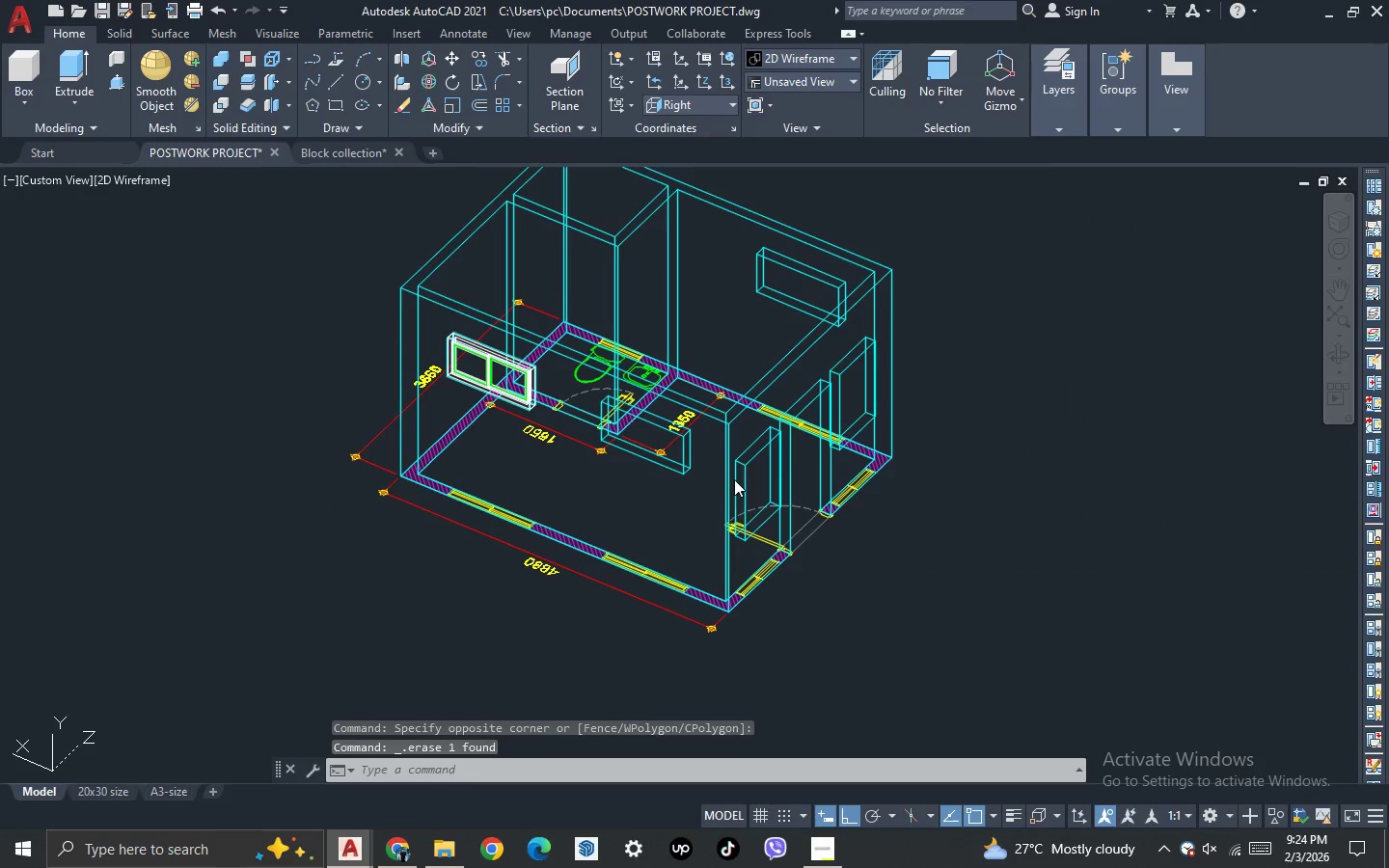 
scroll: coordinate [740, 462], scroll_direction: up, amount: 2.0
 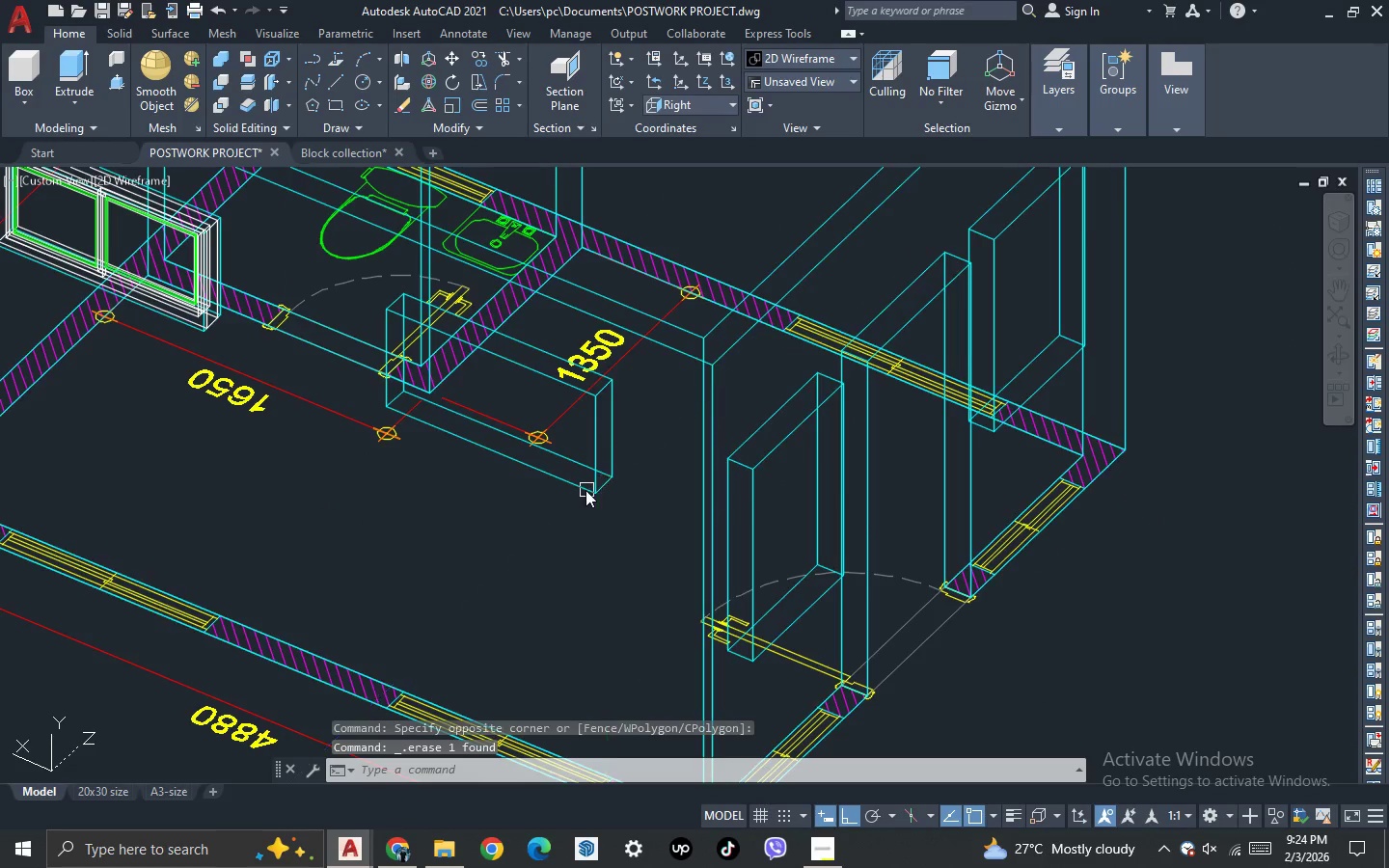 
key(Control+V)
 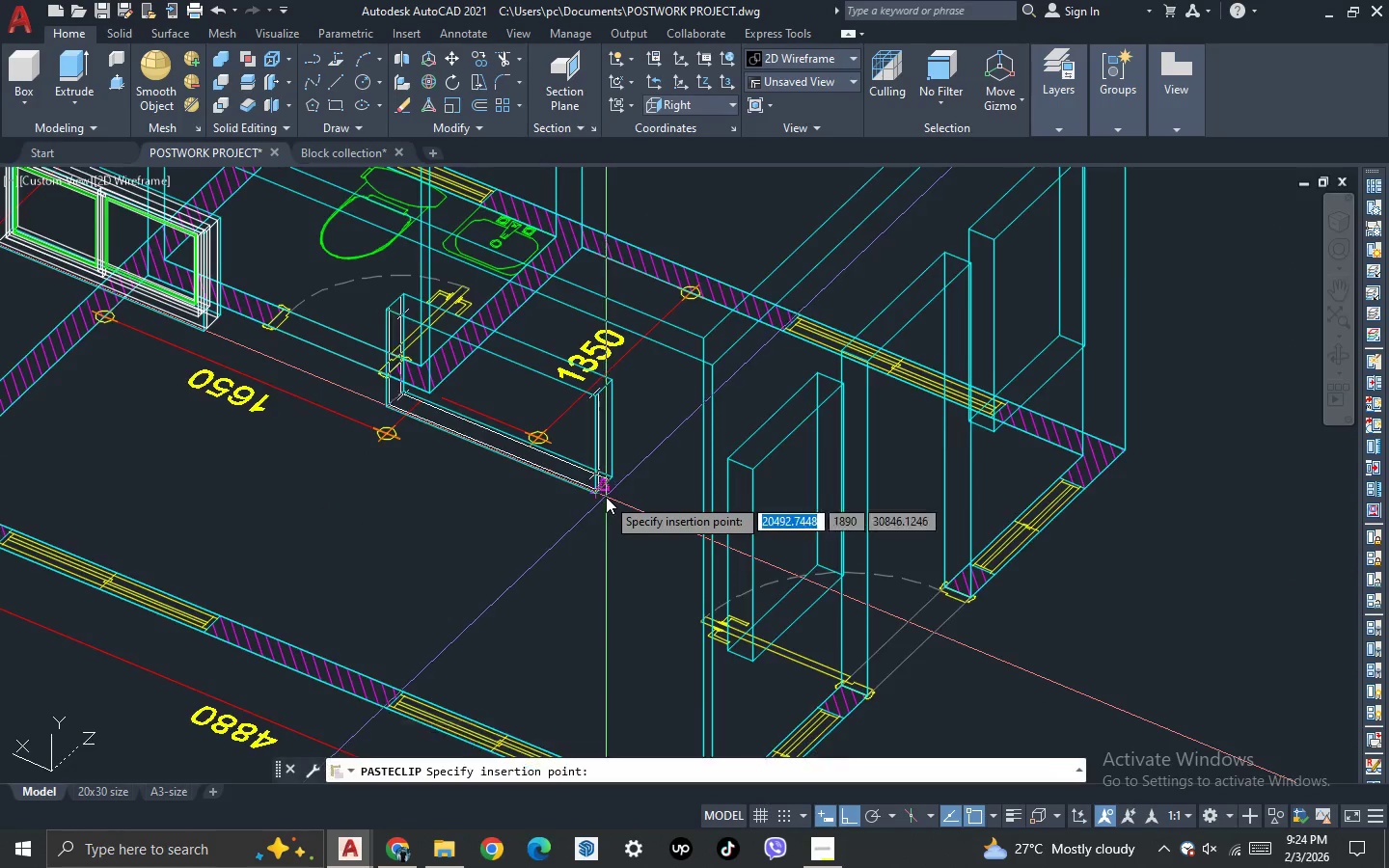 
scroll: coordinate [607, 496], scroll_direction: up, amount: 3.0
 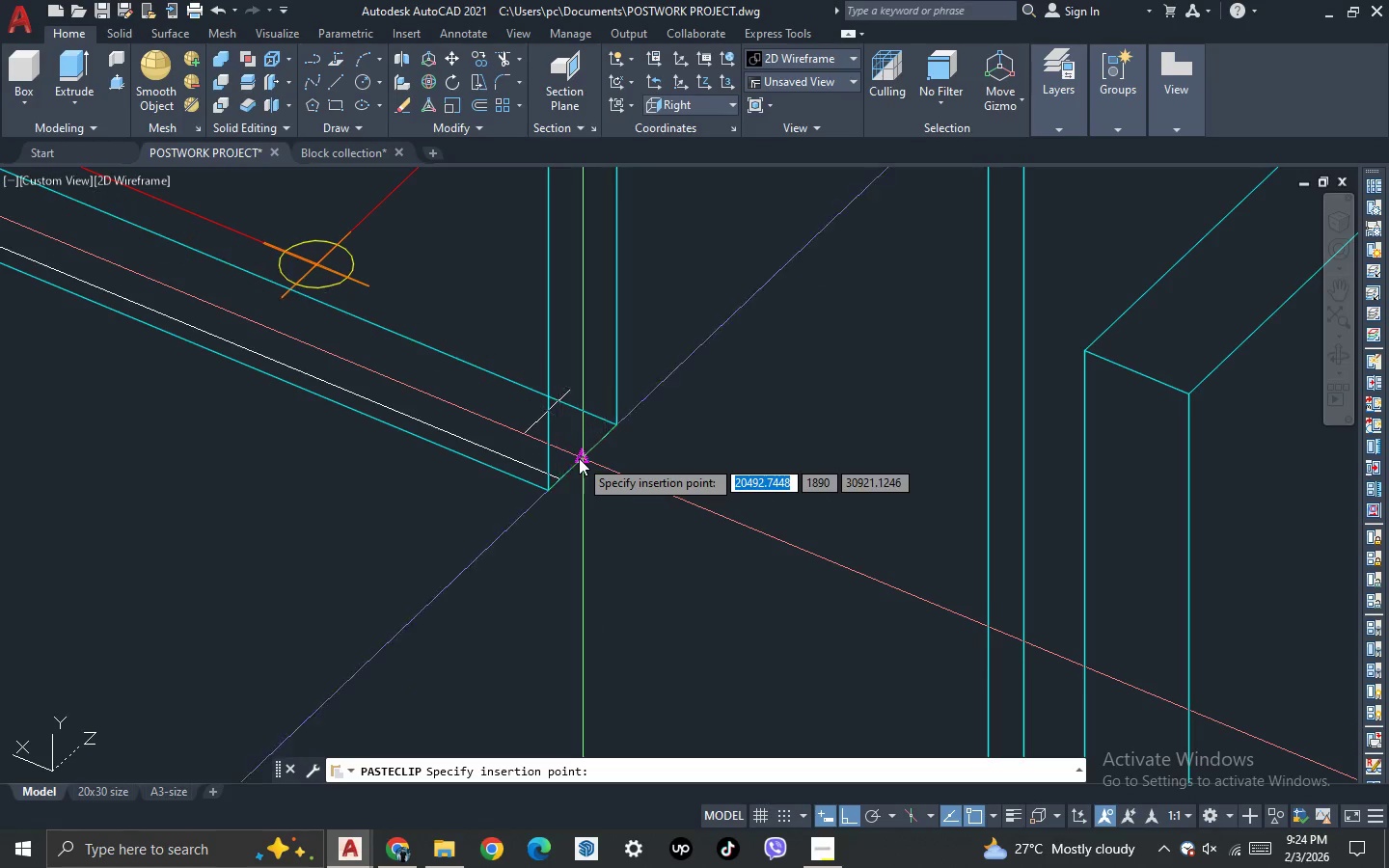 
left_click([579, 458])
 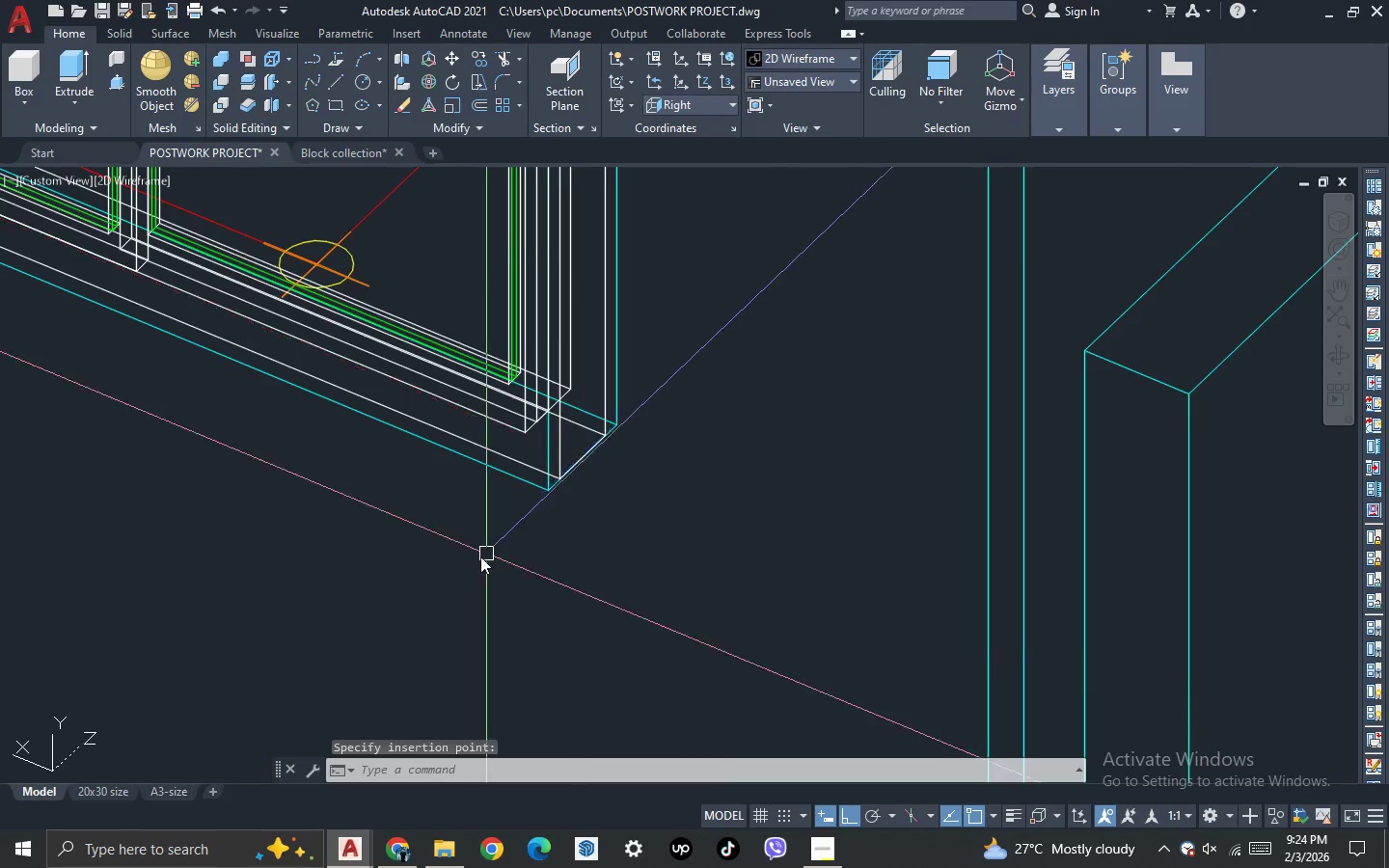 
scroll: coordinate [531, 537], scroll_direction: down, amount: 2.0
 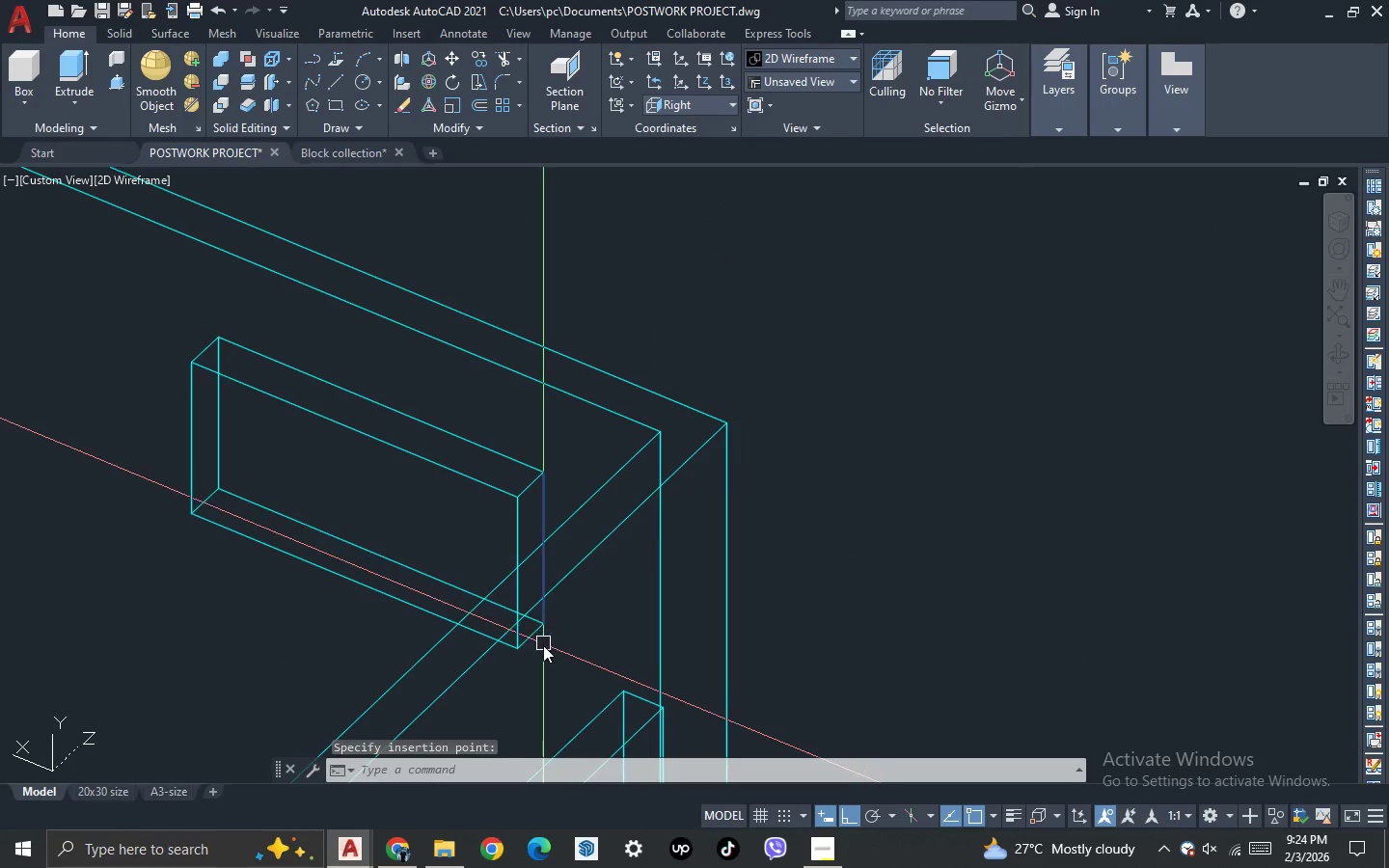 
key(Control+V)
 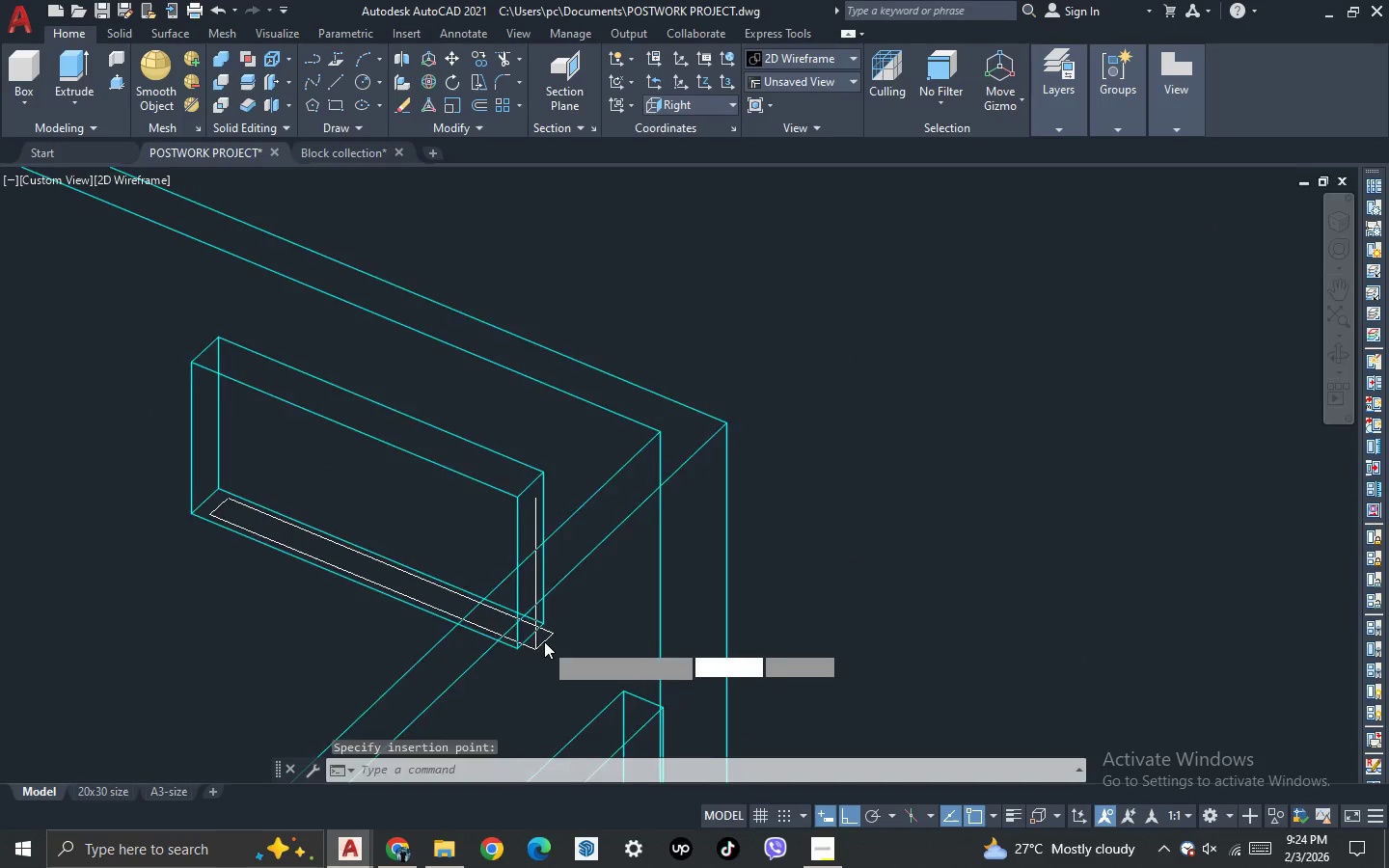 
scroll: coordinate [544, 641], scroll_direction: up, amount: 2.0
 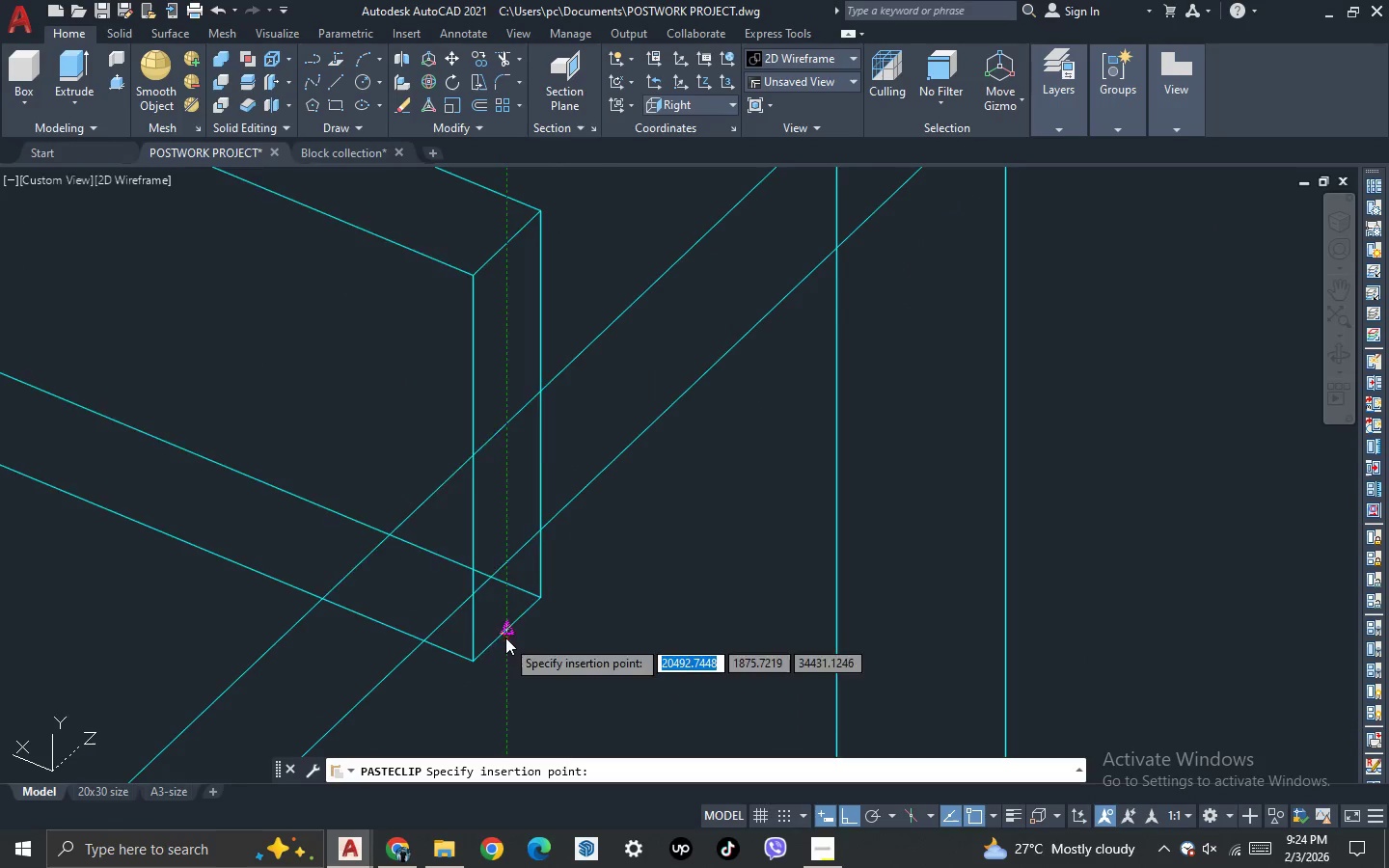 
scroll: coordinate [475, 434], scroll_direction: down, amount: 3.0
 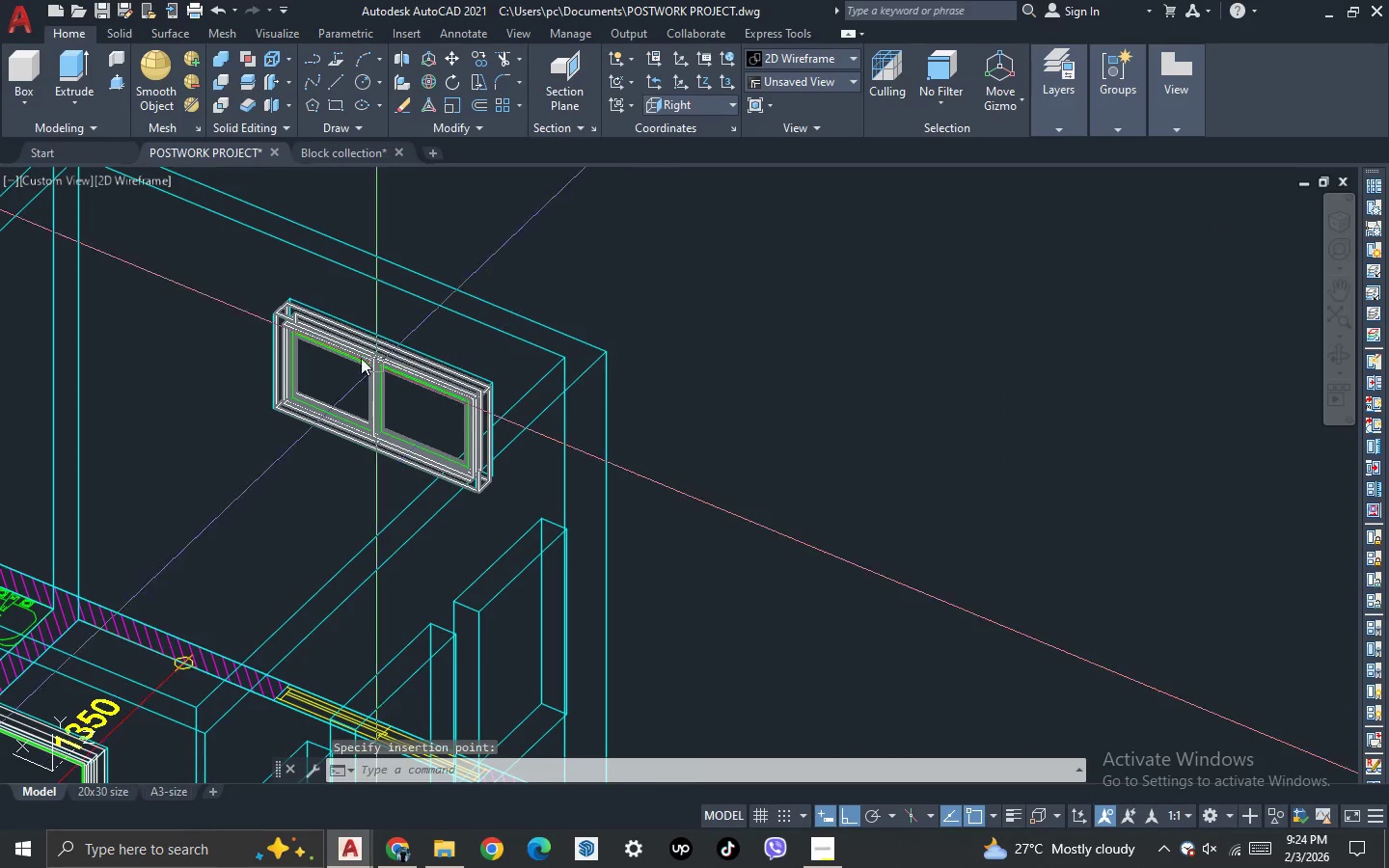 
scroll: coordinate [261, 296], scroll_direction: up, amount: 4.0
 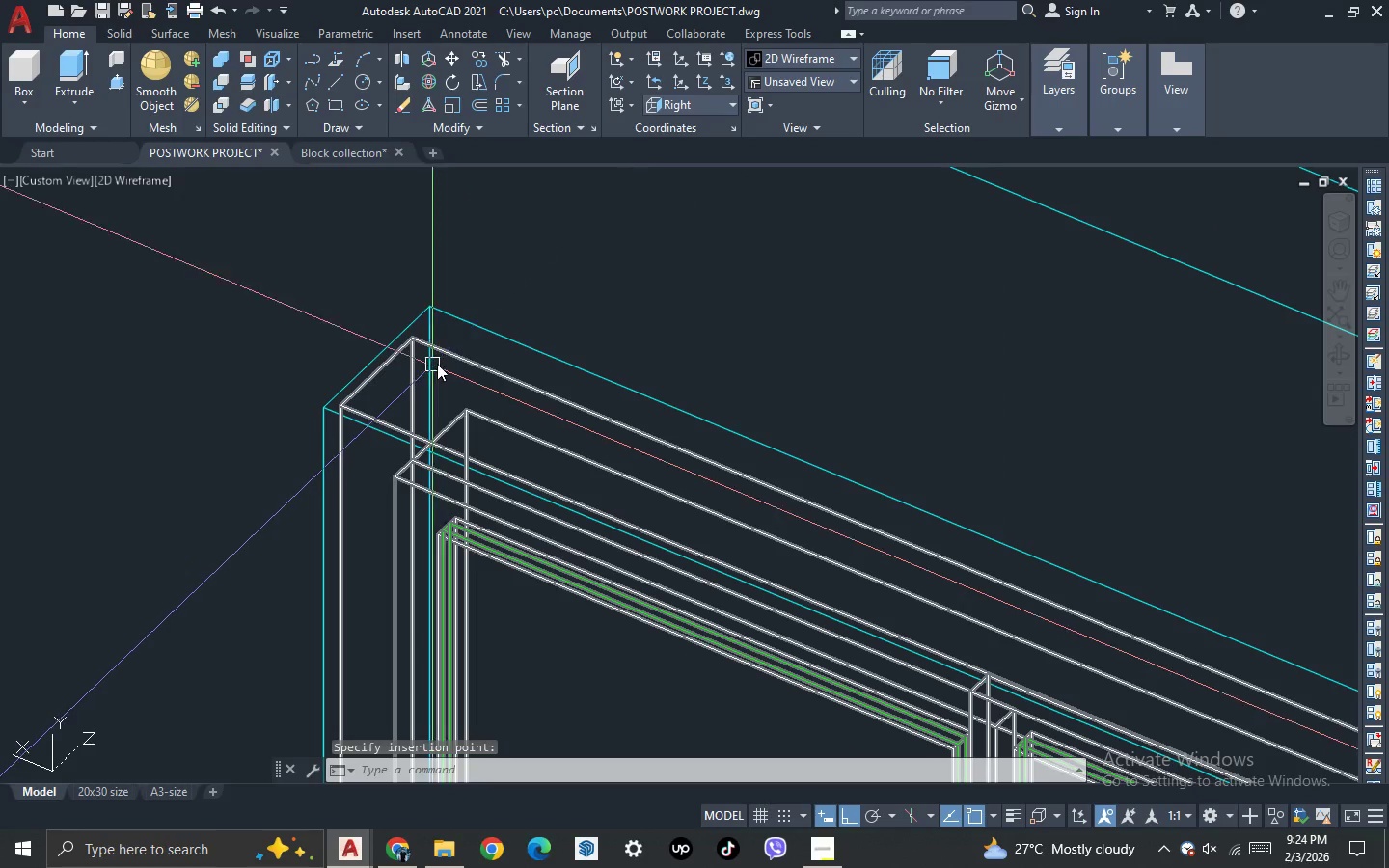 
left_click([446, 358])
 